 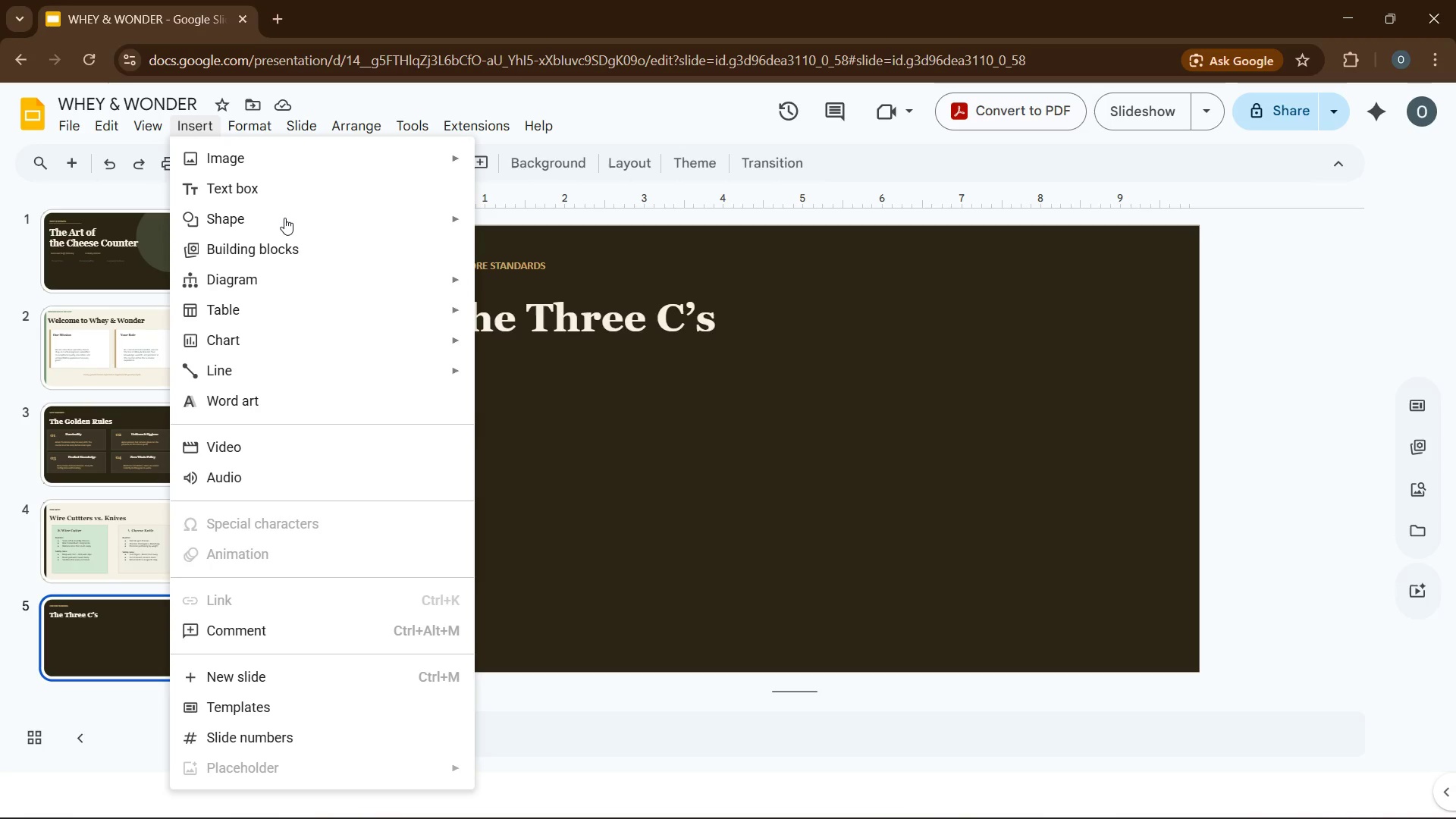 
left_click([518, 219])
 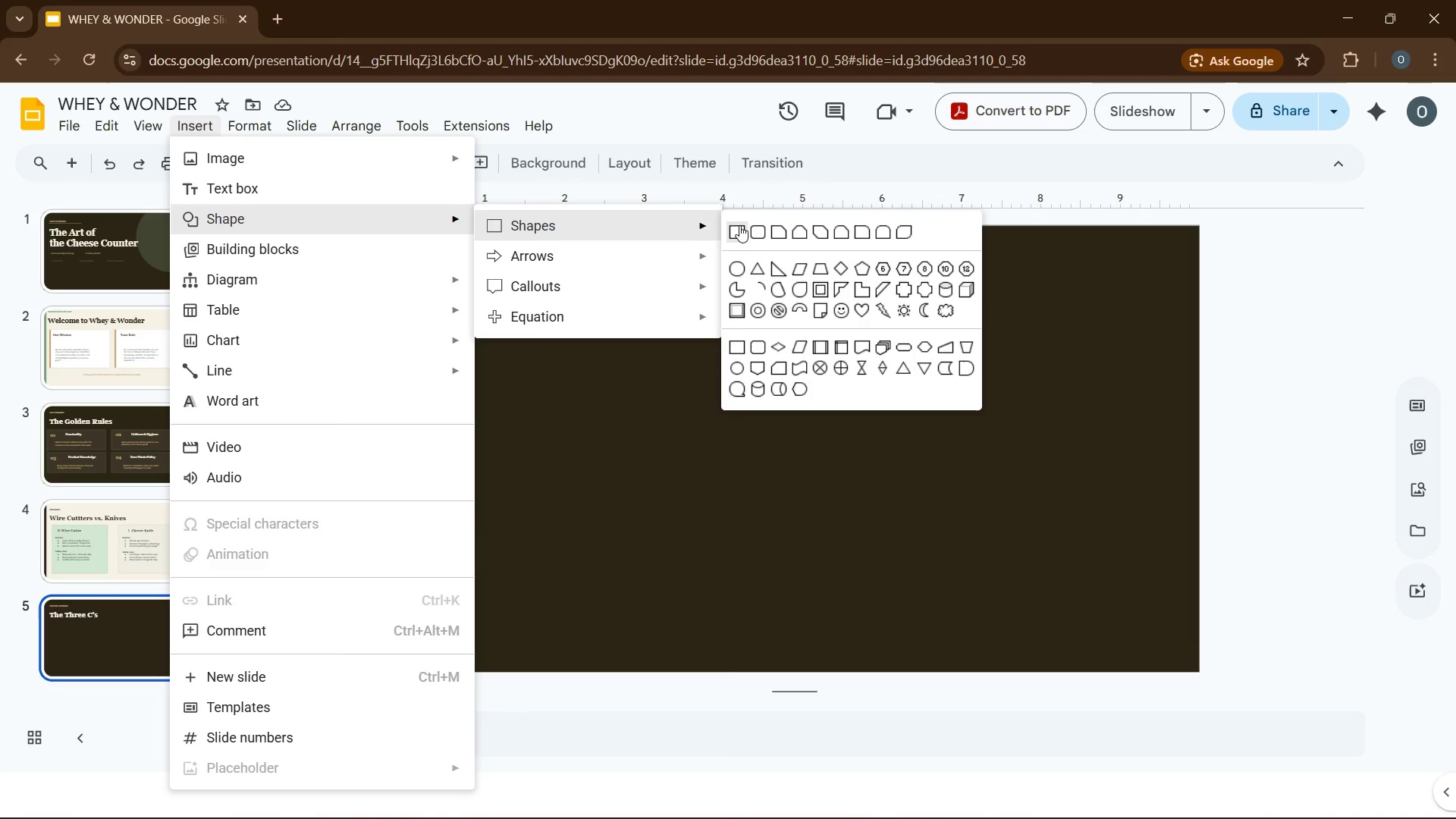 
left_click([740, 232])
 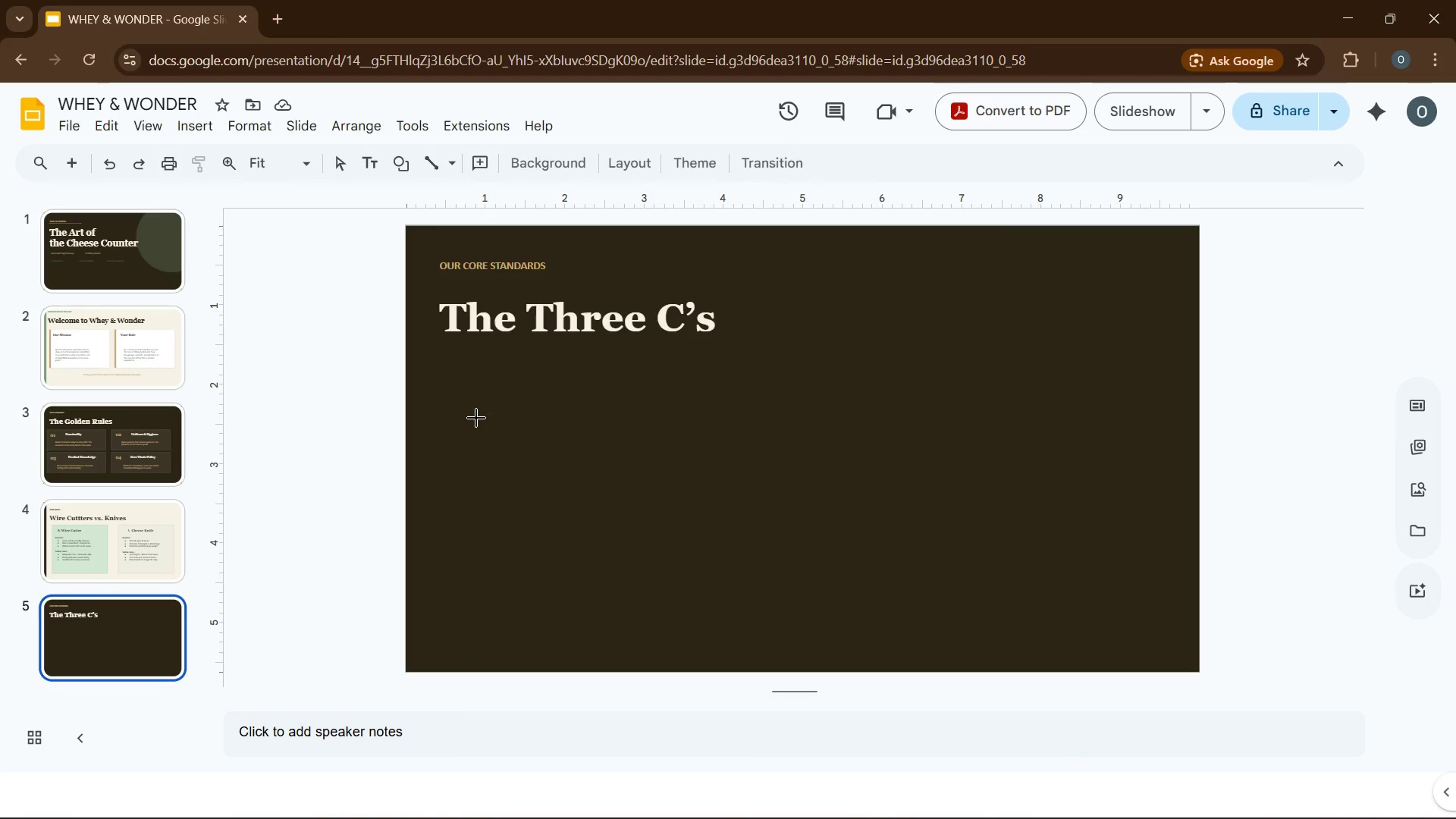 
left_click_drag(start_coordinate=[471, 409], to_coordinate=[651, 623])
 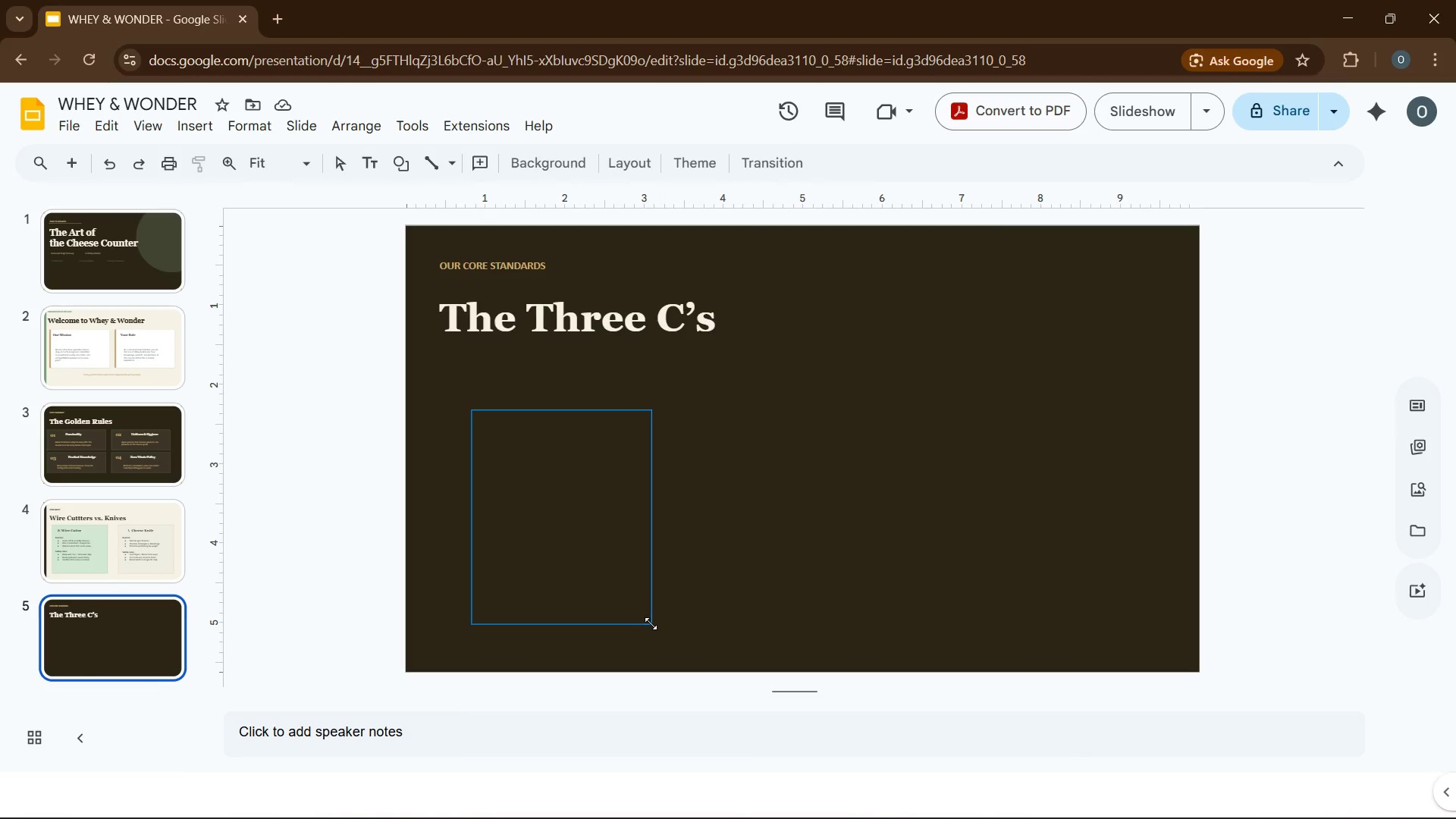 
left_click([651, 623])
 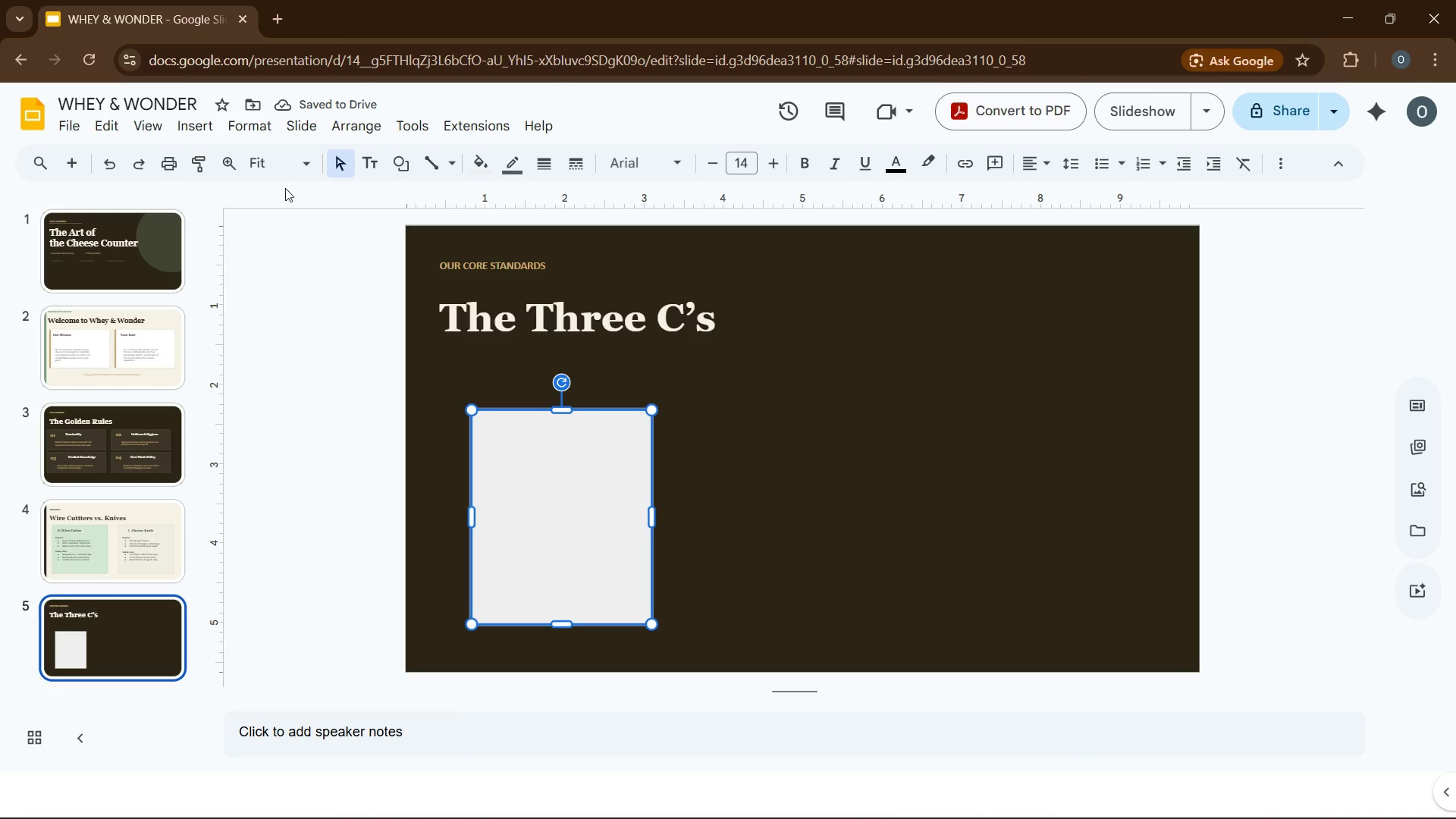 
left_click([275, 16])
 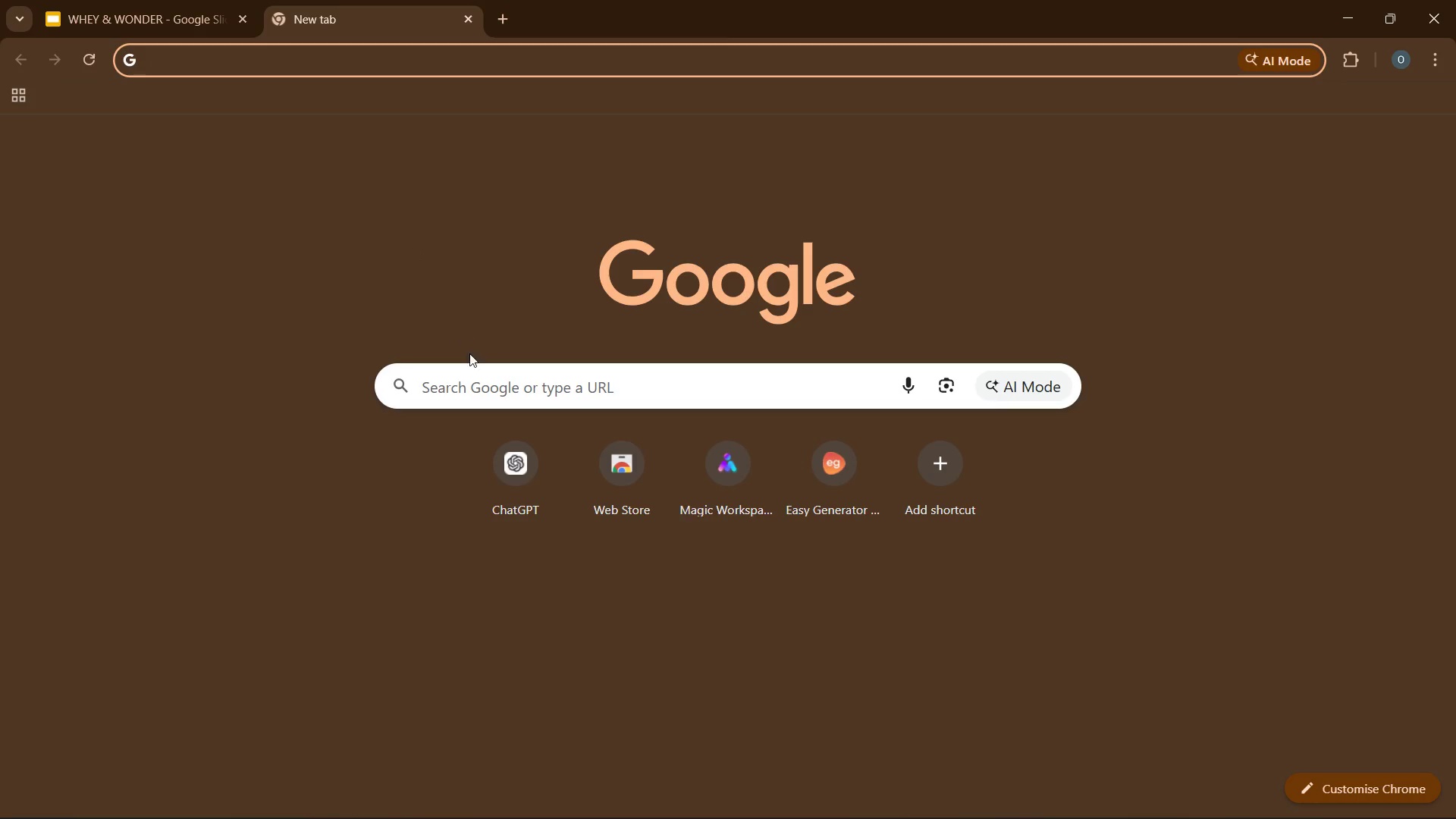 
type(covert 7.3 cm to inches)
 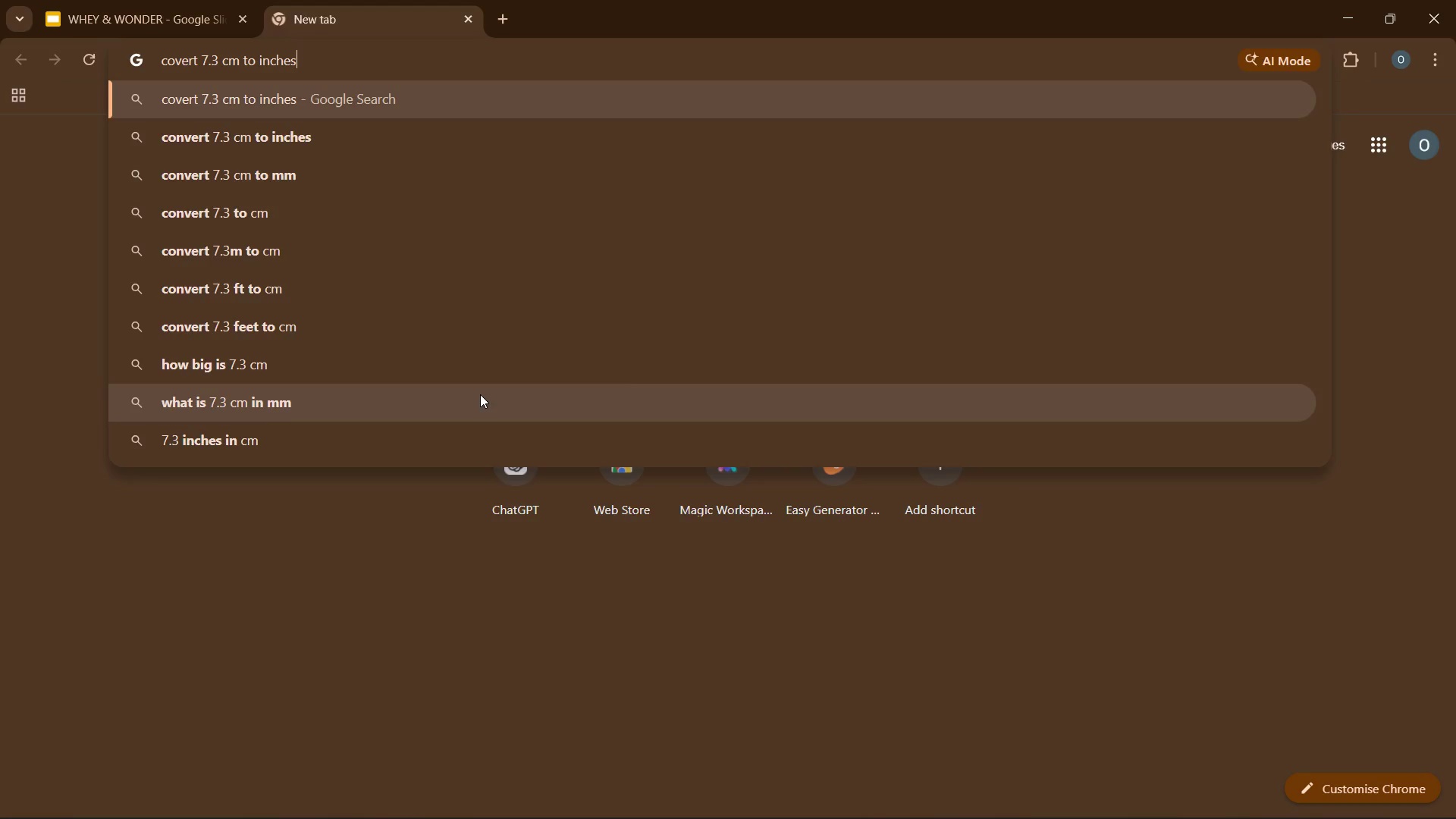 
key(Enter)
 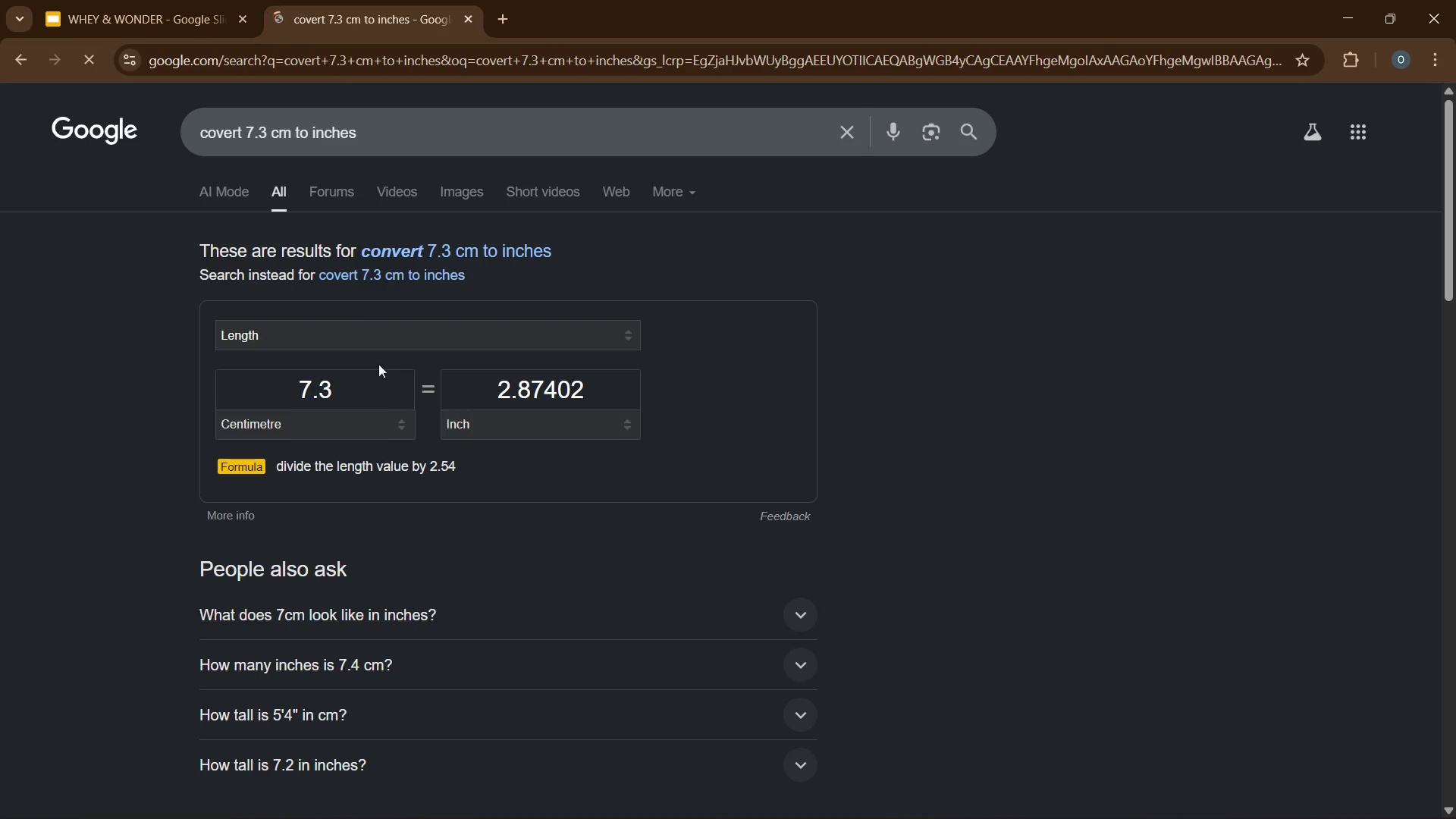 
left_click([165, 22])
 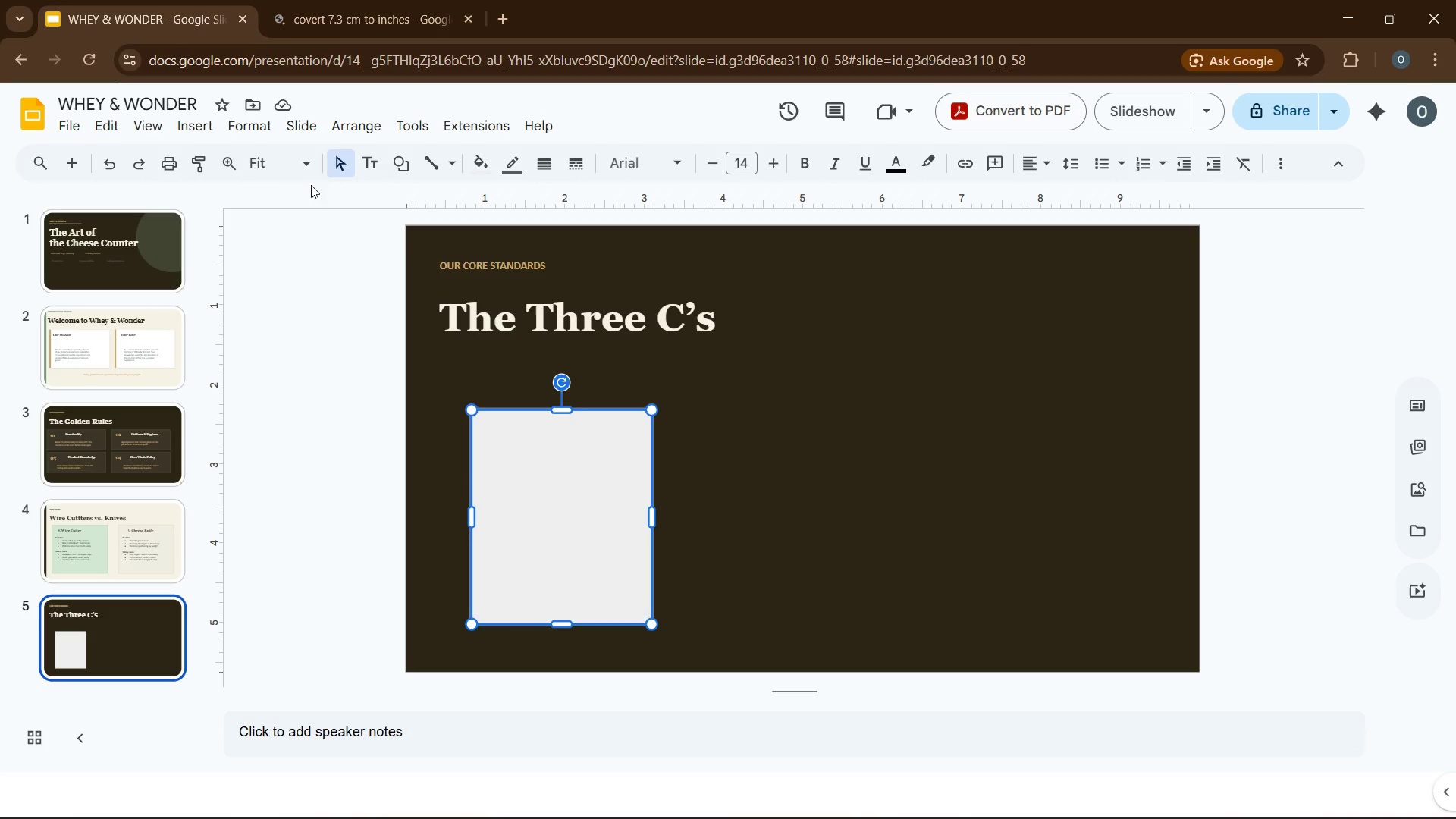 
left_click([253, 132])
 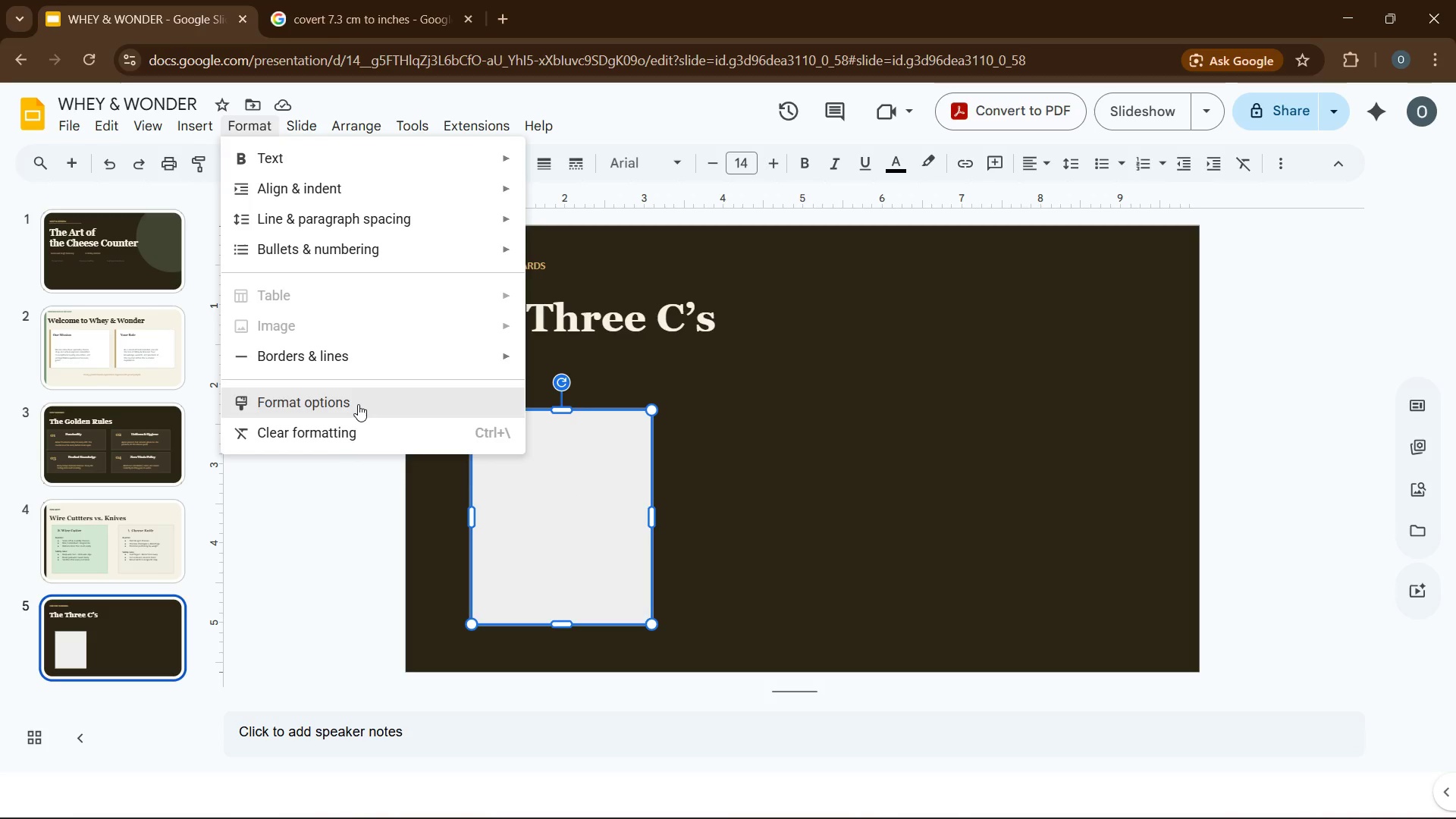 
left_click([358, 404])
 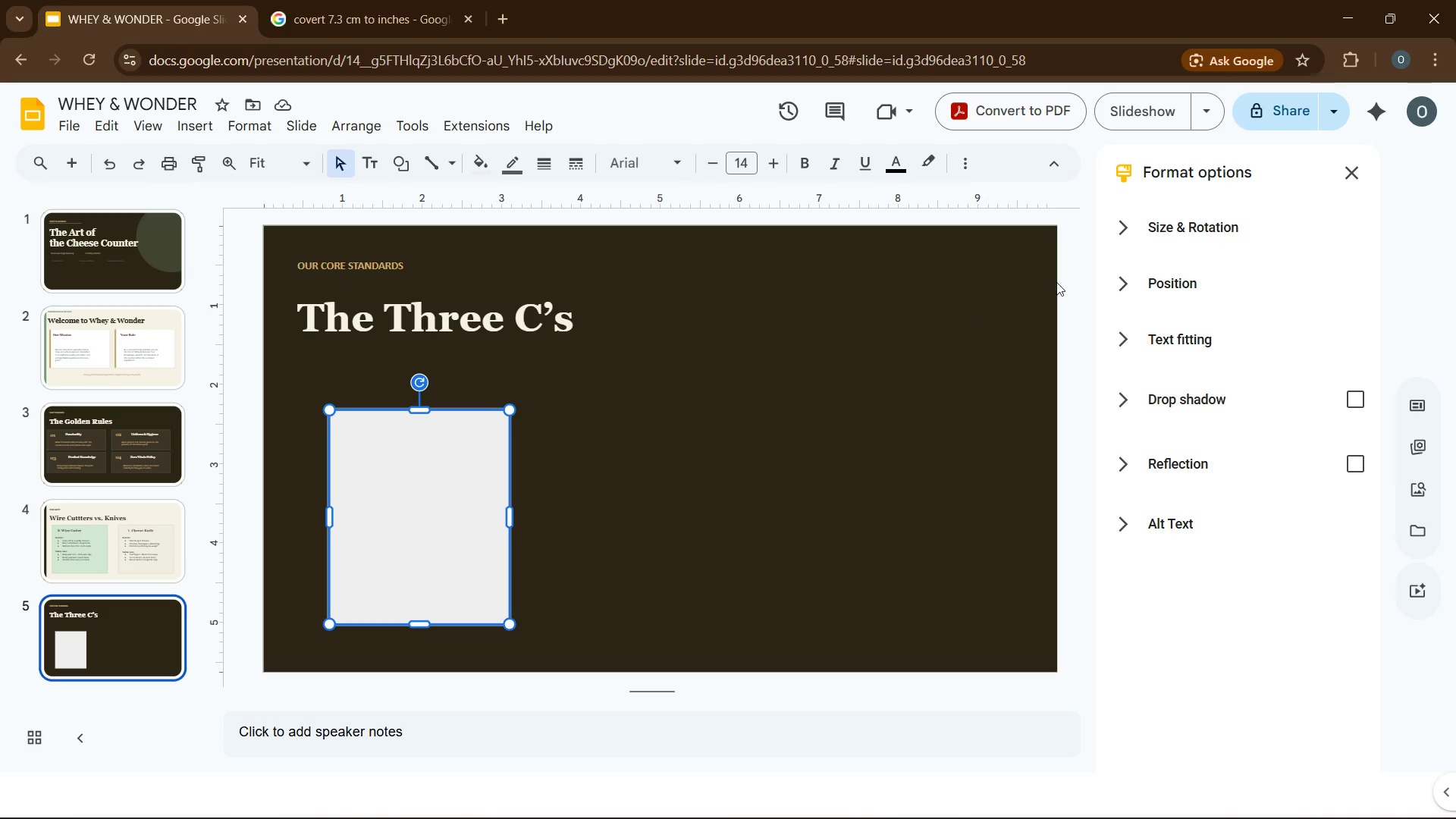 
left_click([1159, 211])
 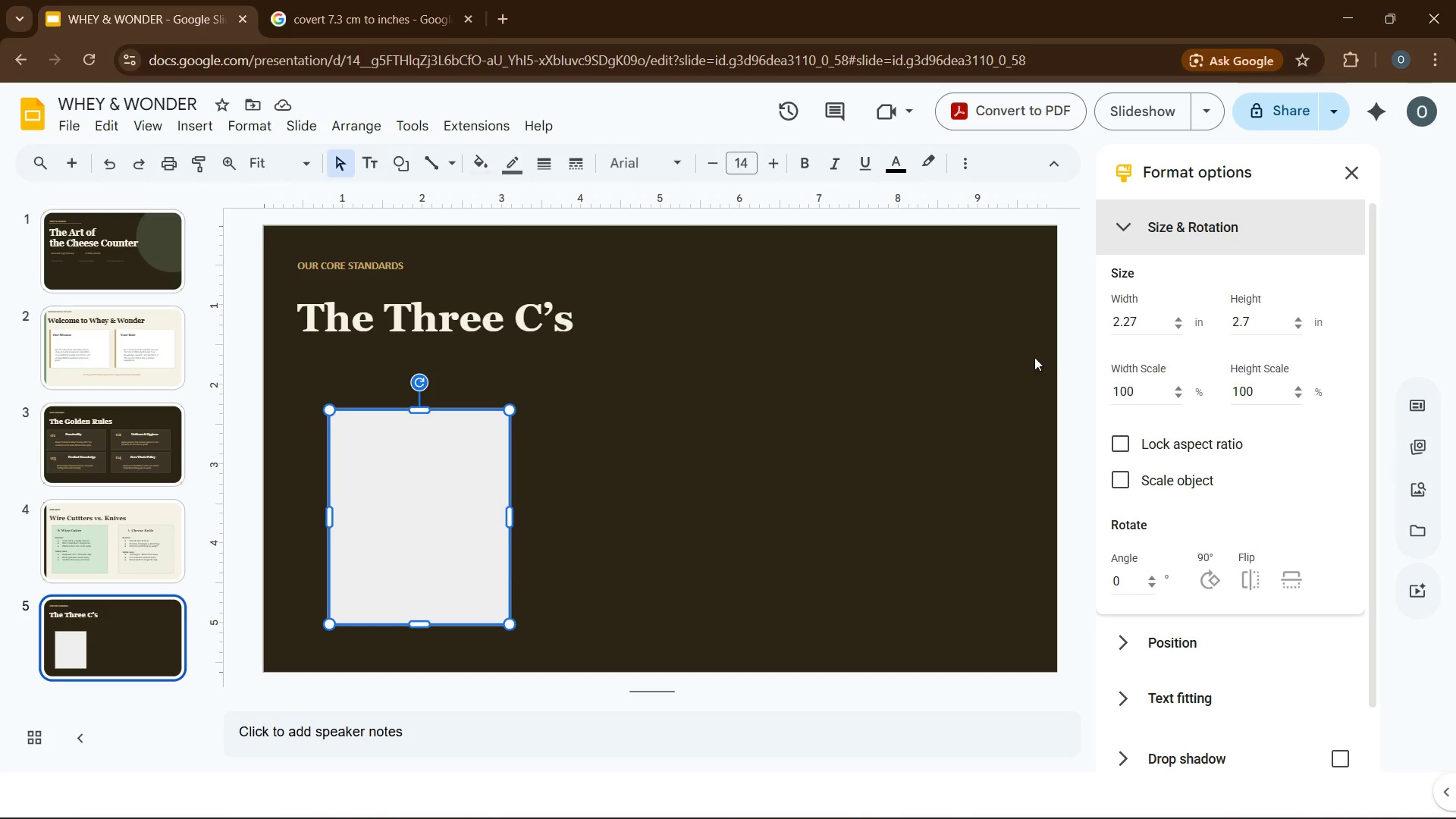 
left_click([1136, 325])
 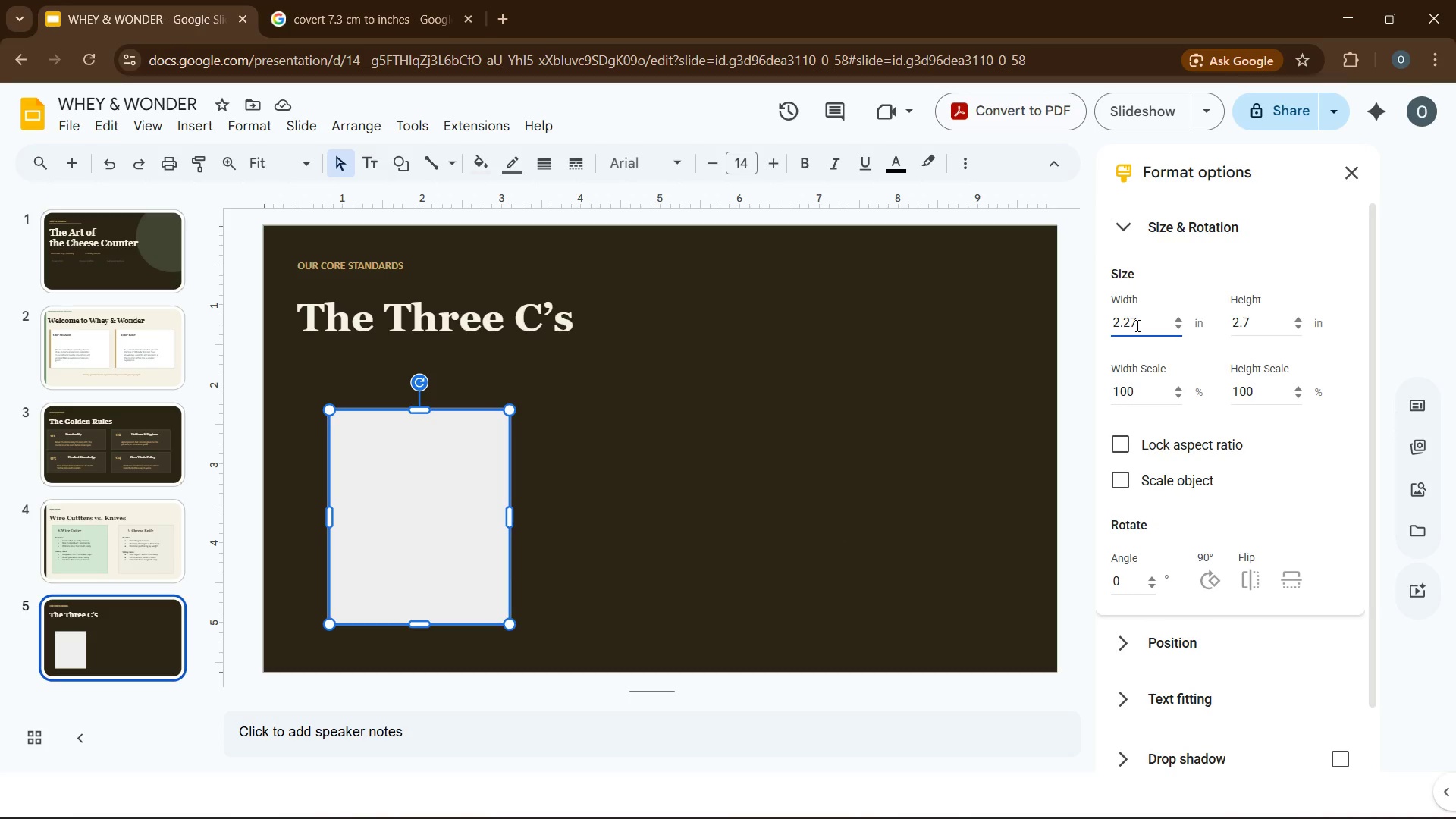 
key(Backspace)
 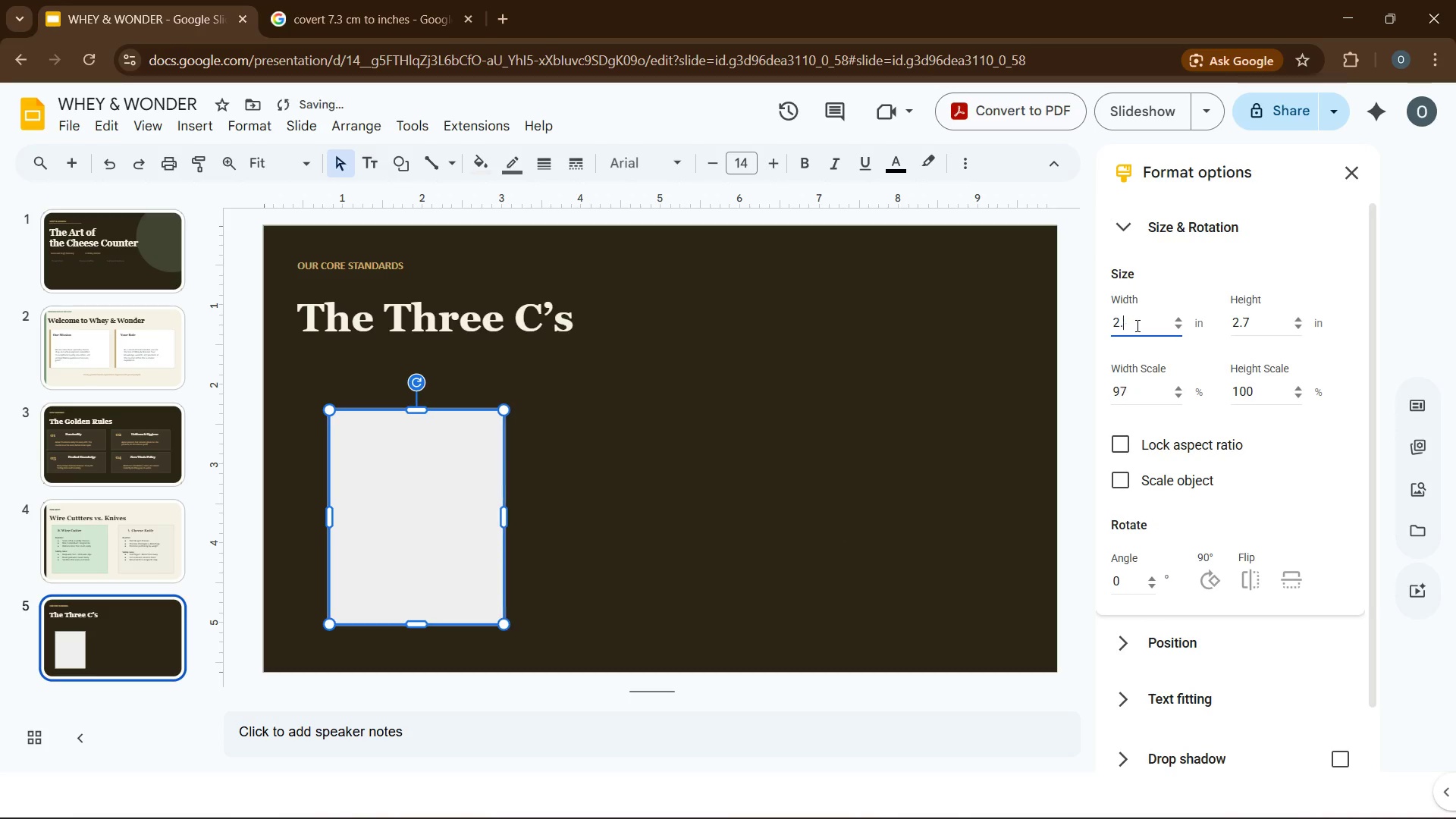 
key(Backspace)
 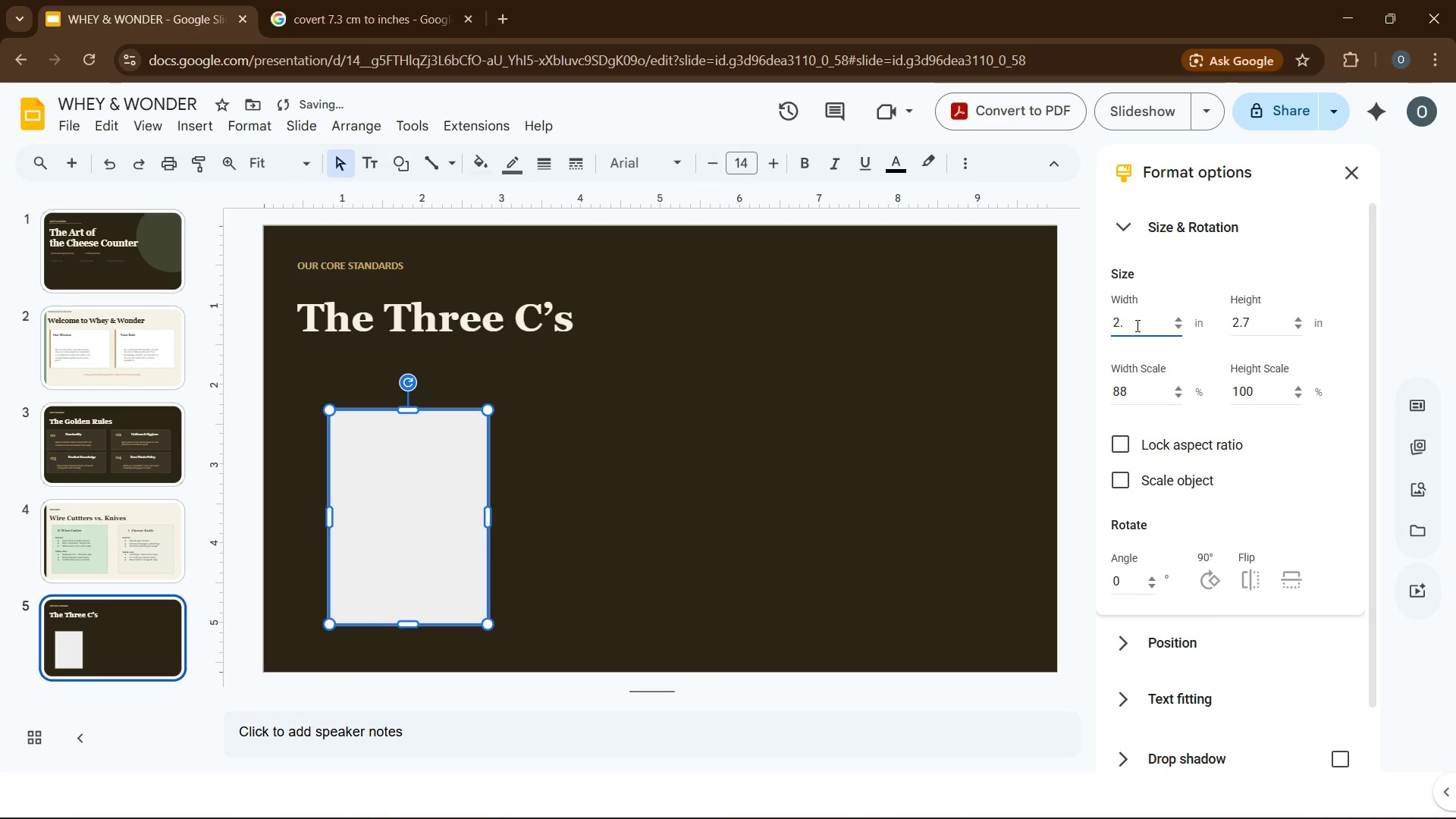 
key(Numpad8)
 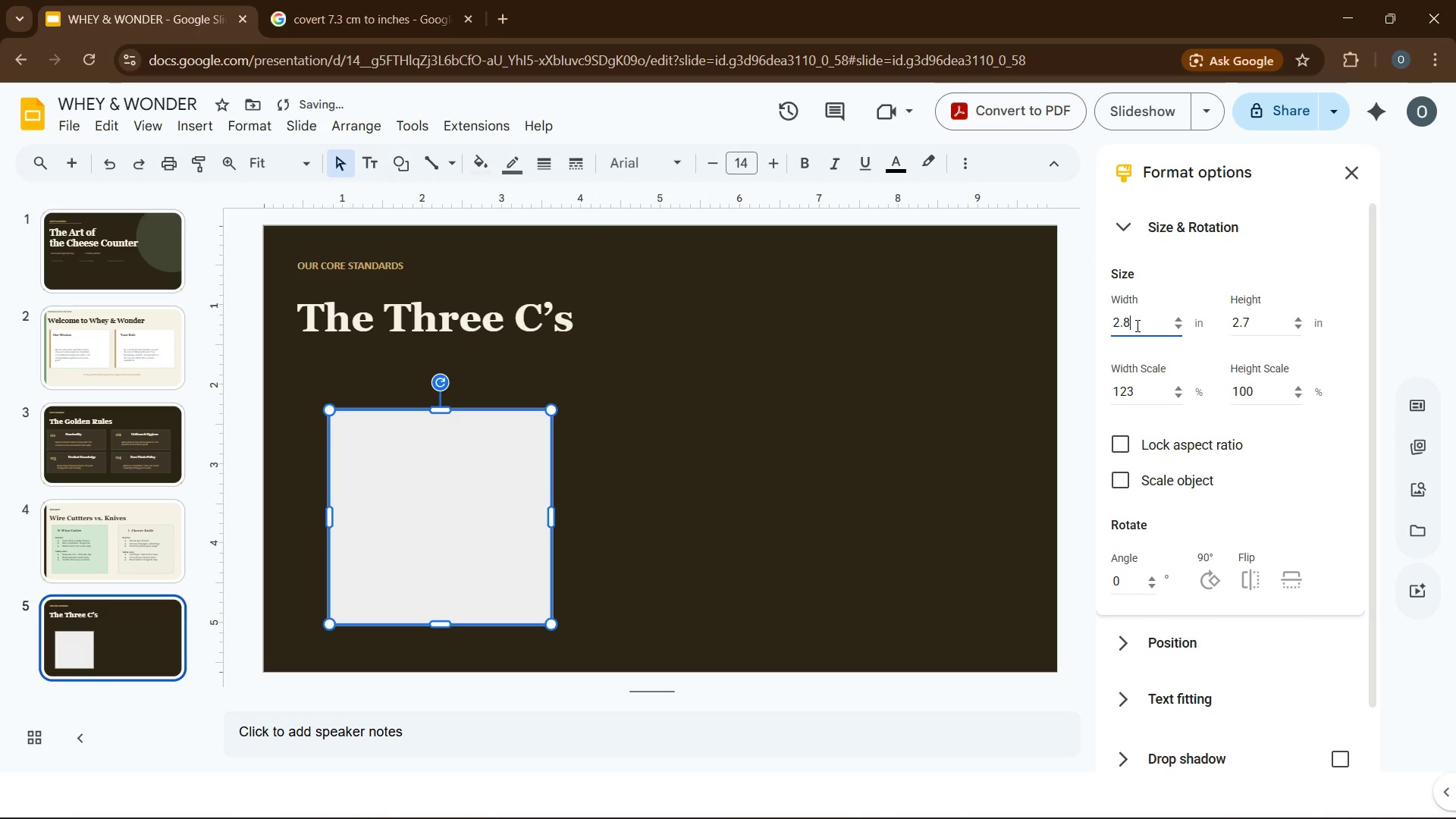 
key(Numpad7)
 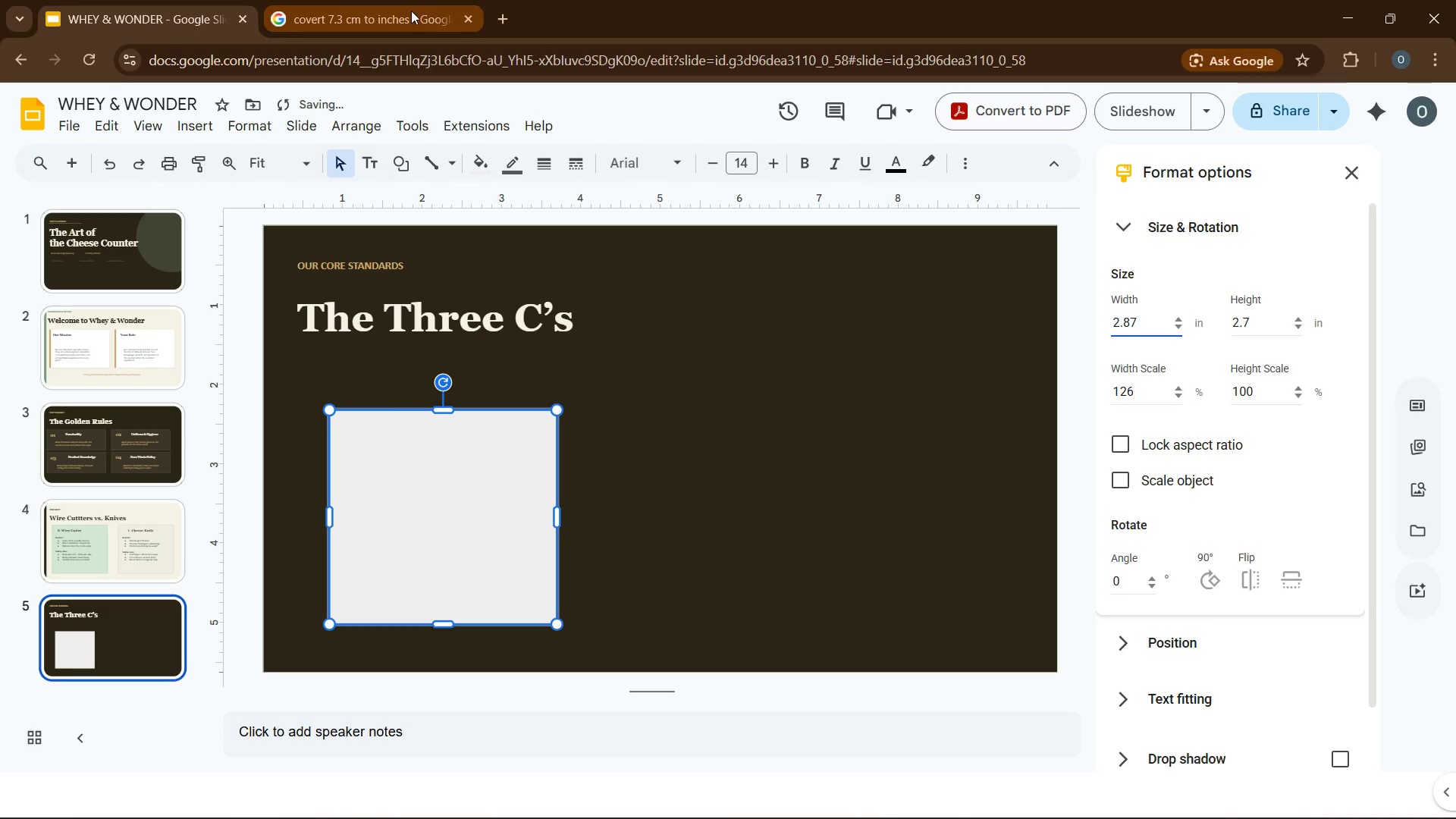 
left_click([409, 13])
 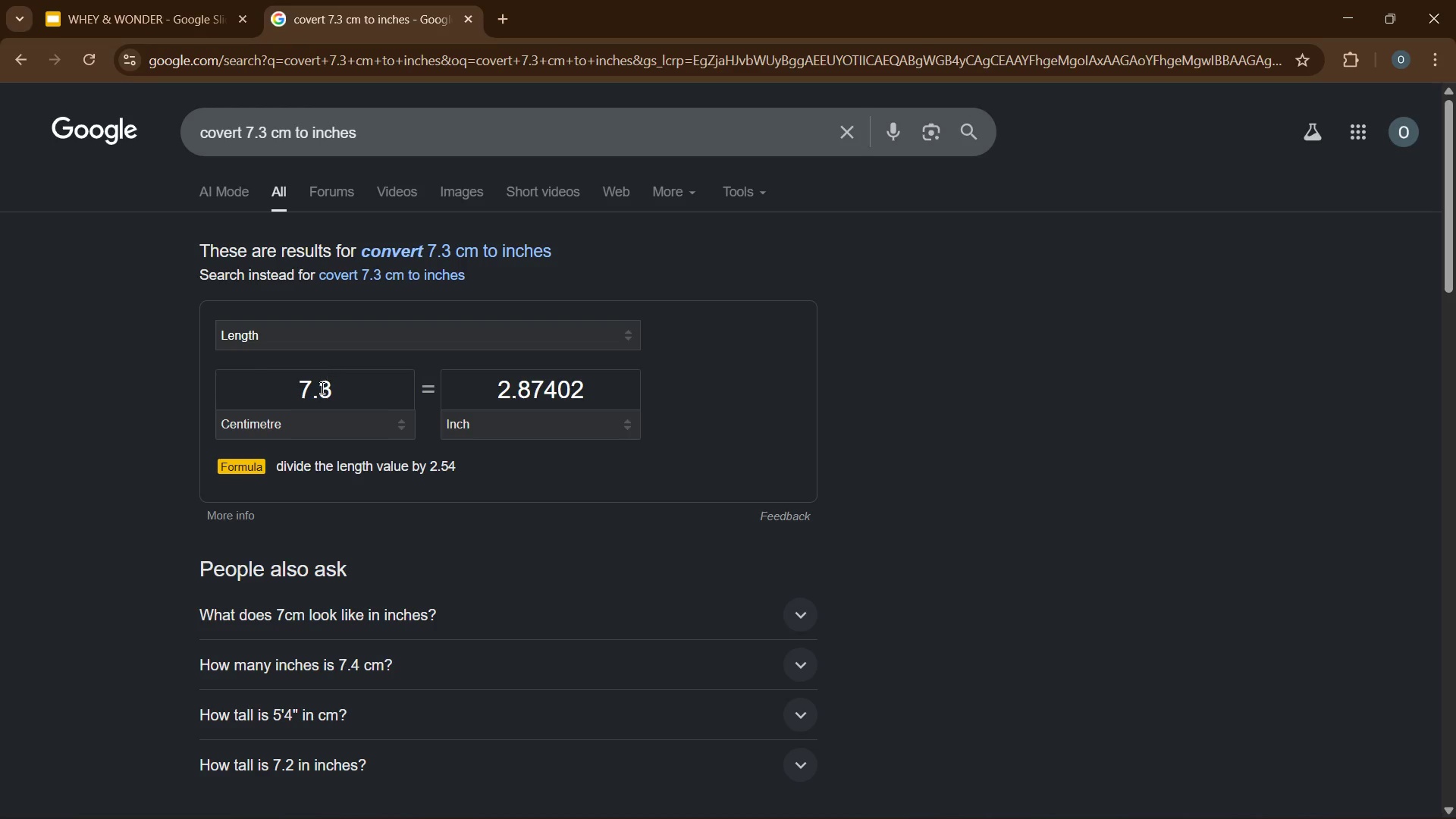 
double_click([319, 390])
 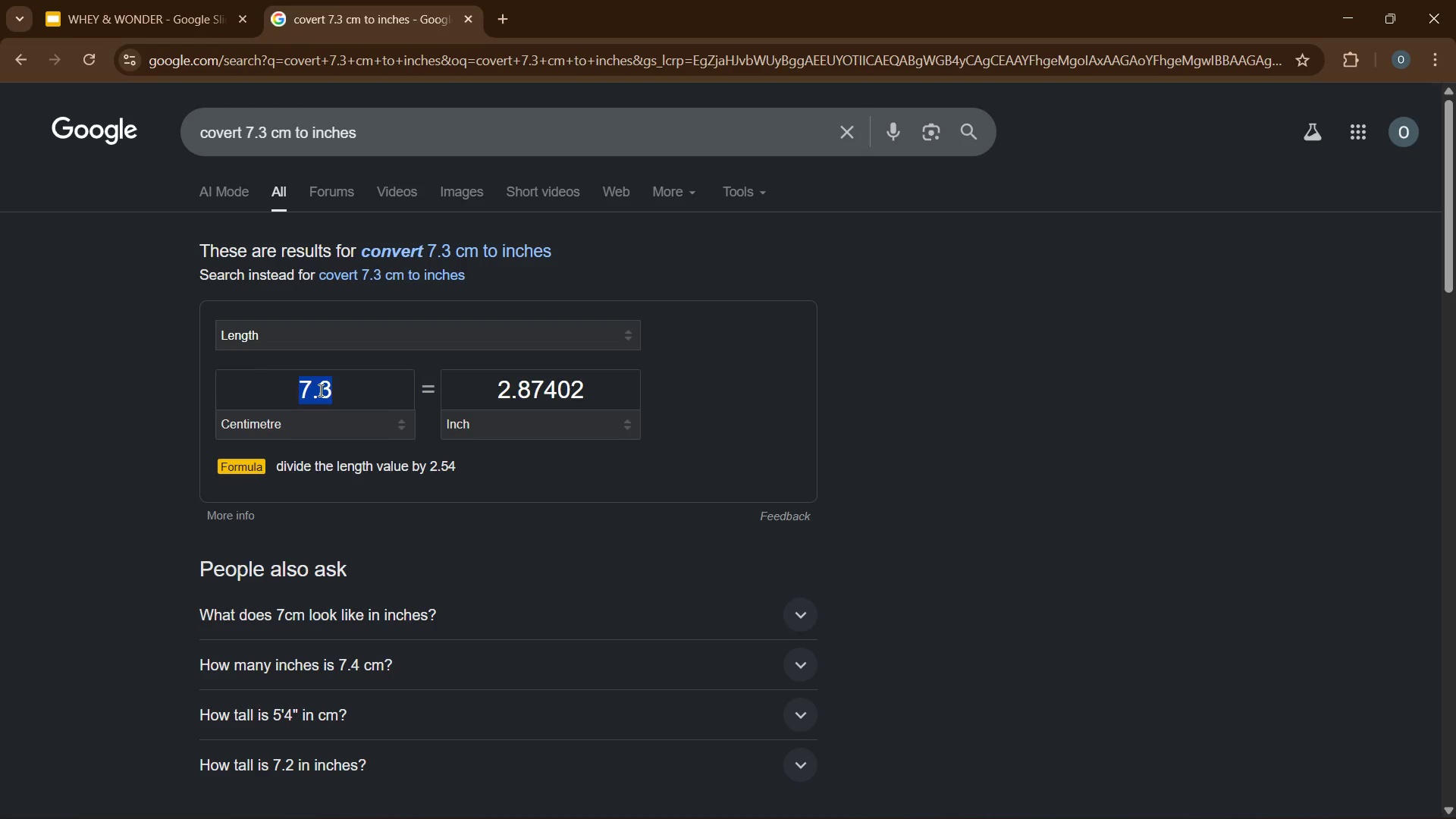 
key(Numpad8)
 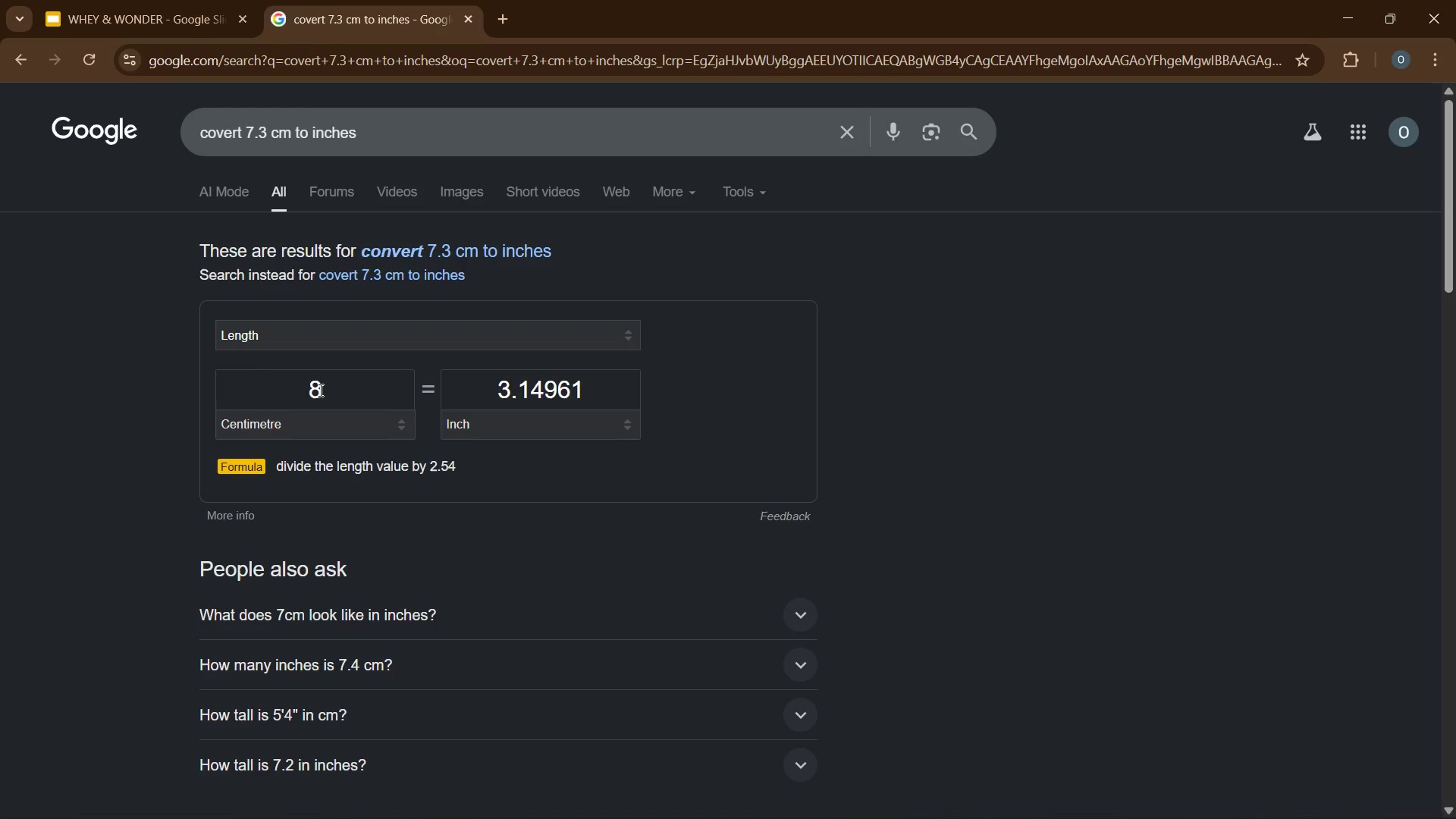 
key(NumpadDecimal)
 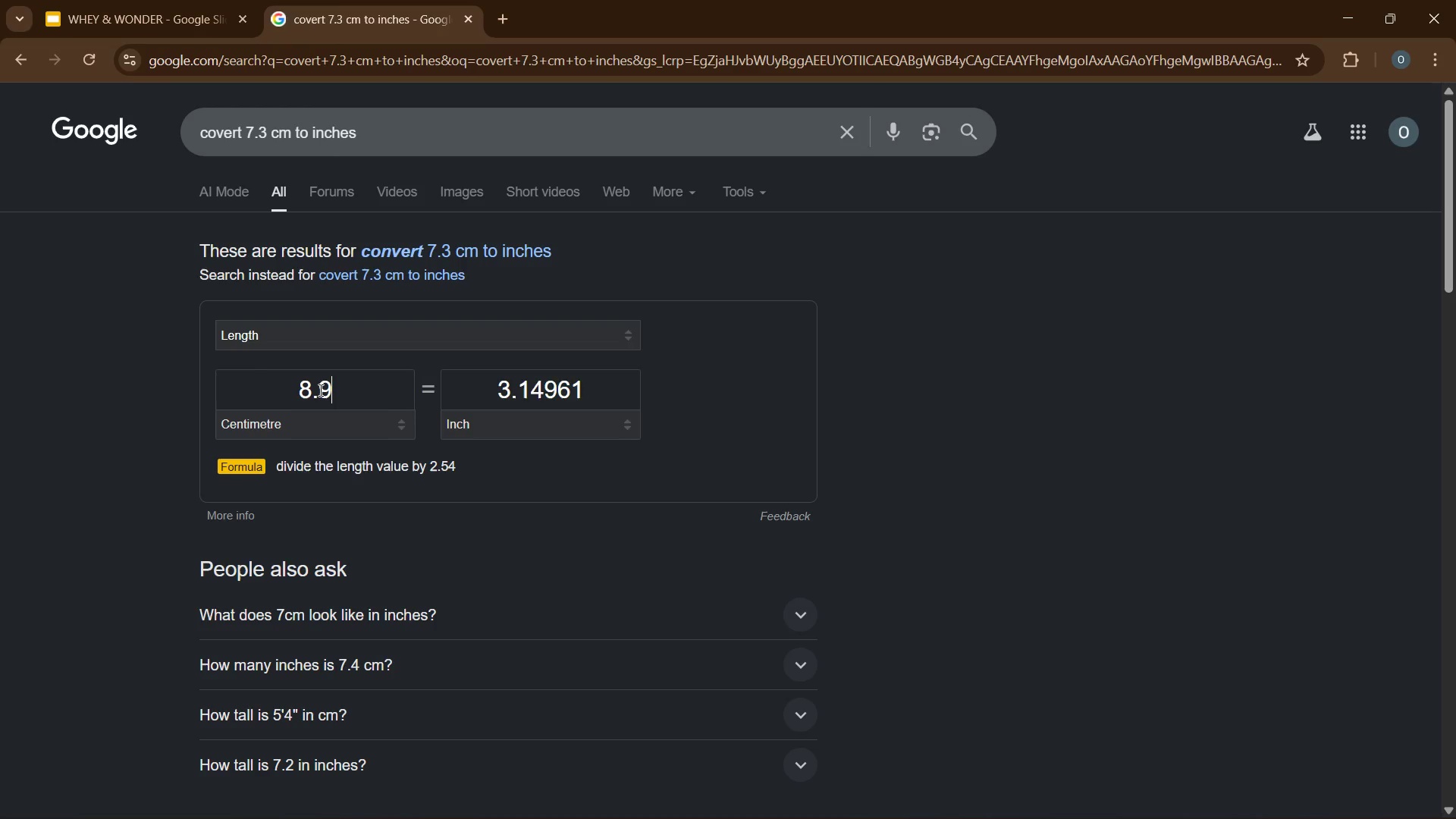 
key(Numpad9)
 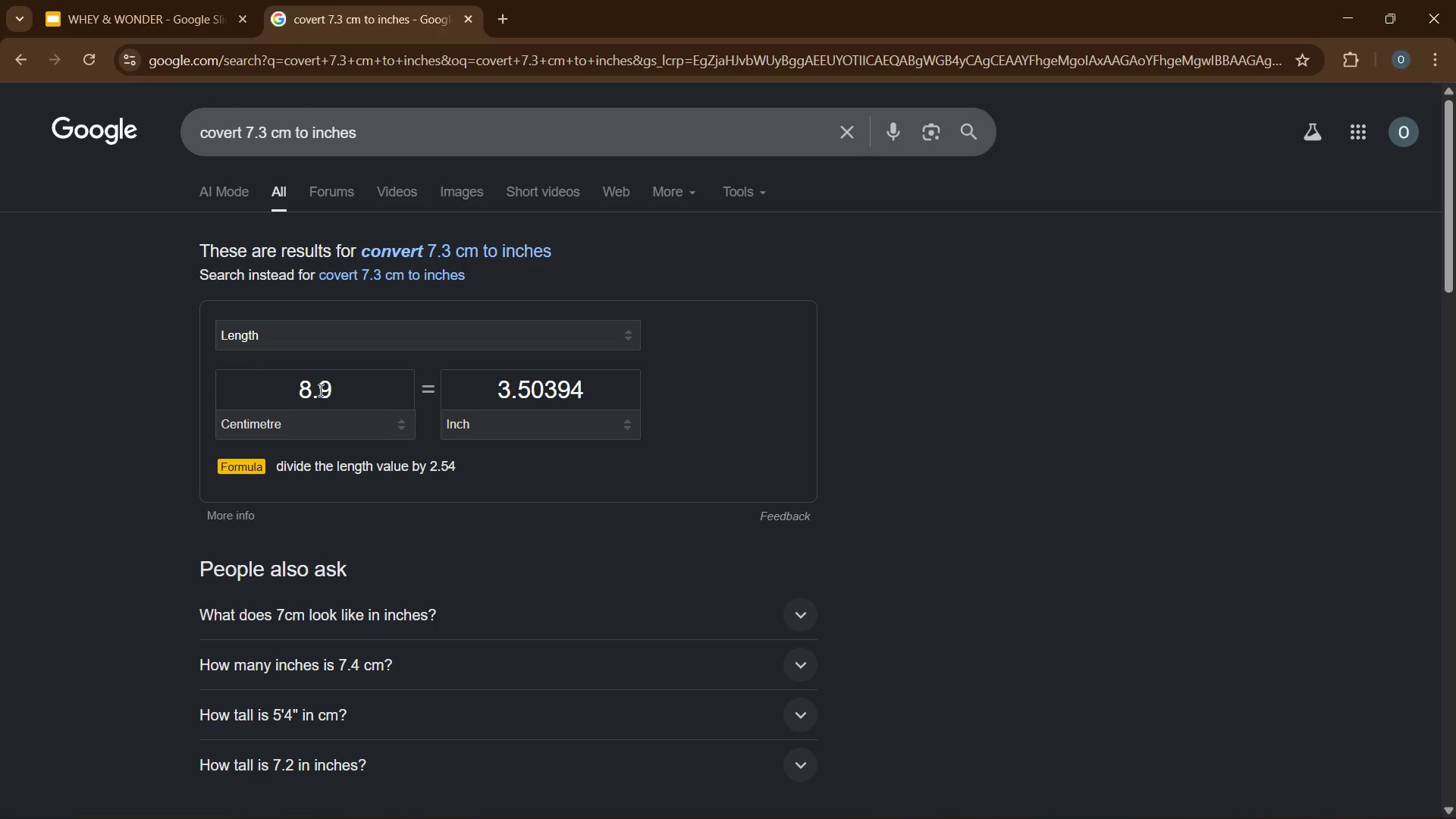 
right_click([319, 390])
 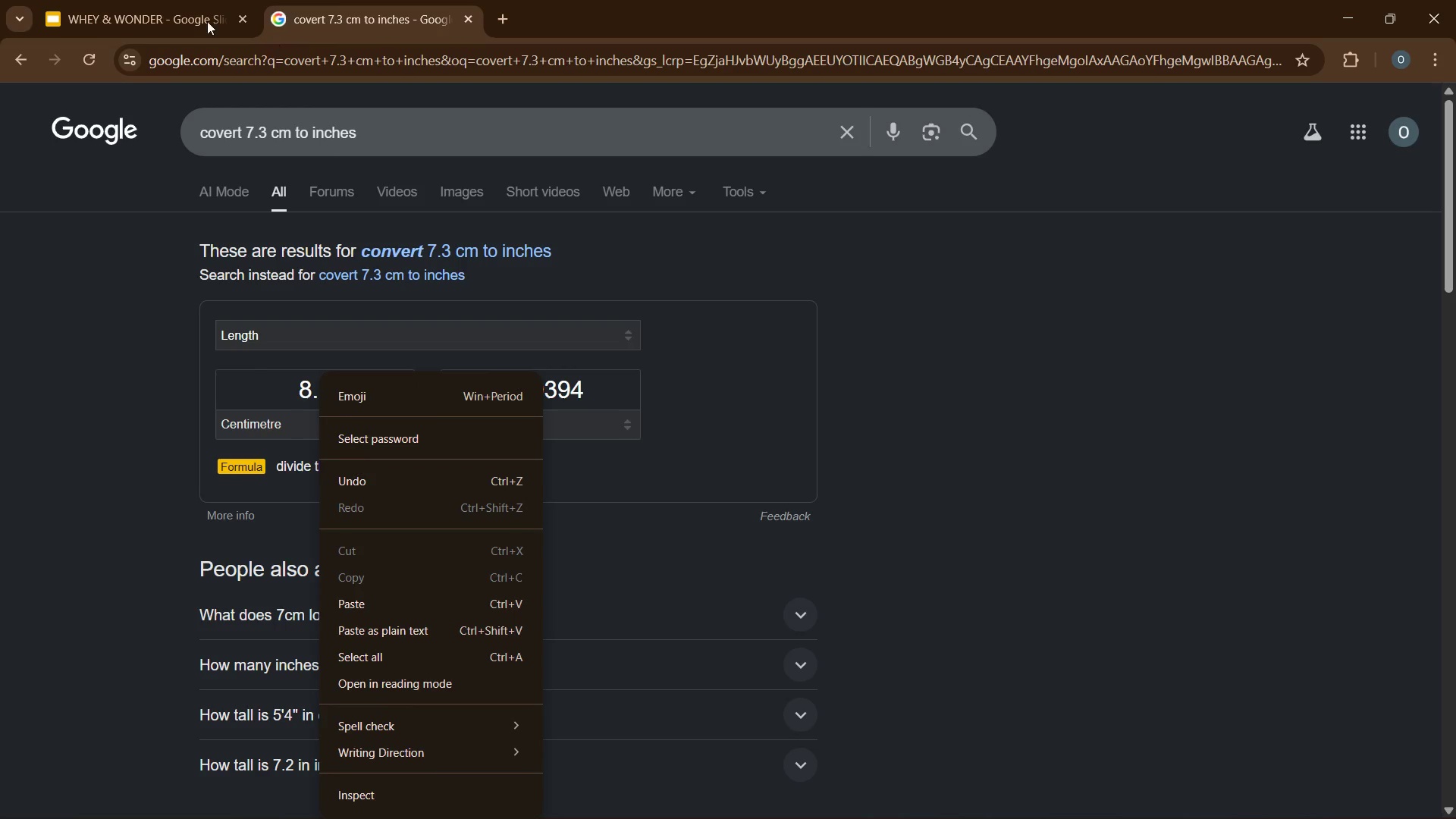 
left_click([111, 12])
 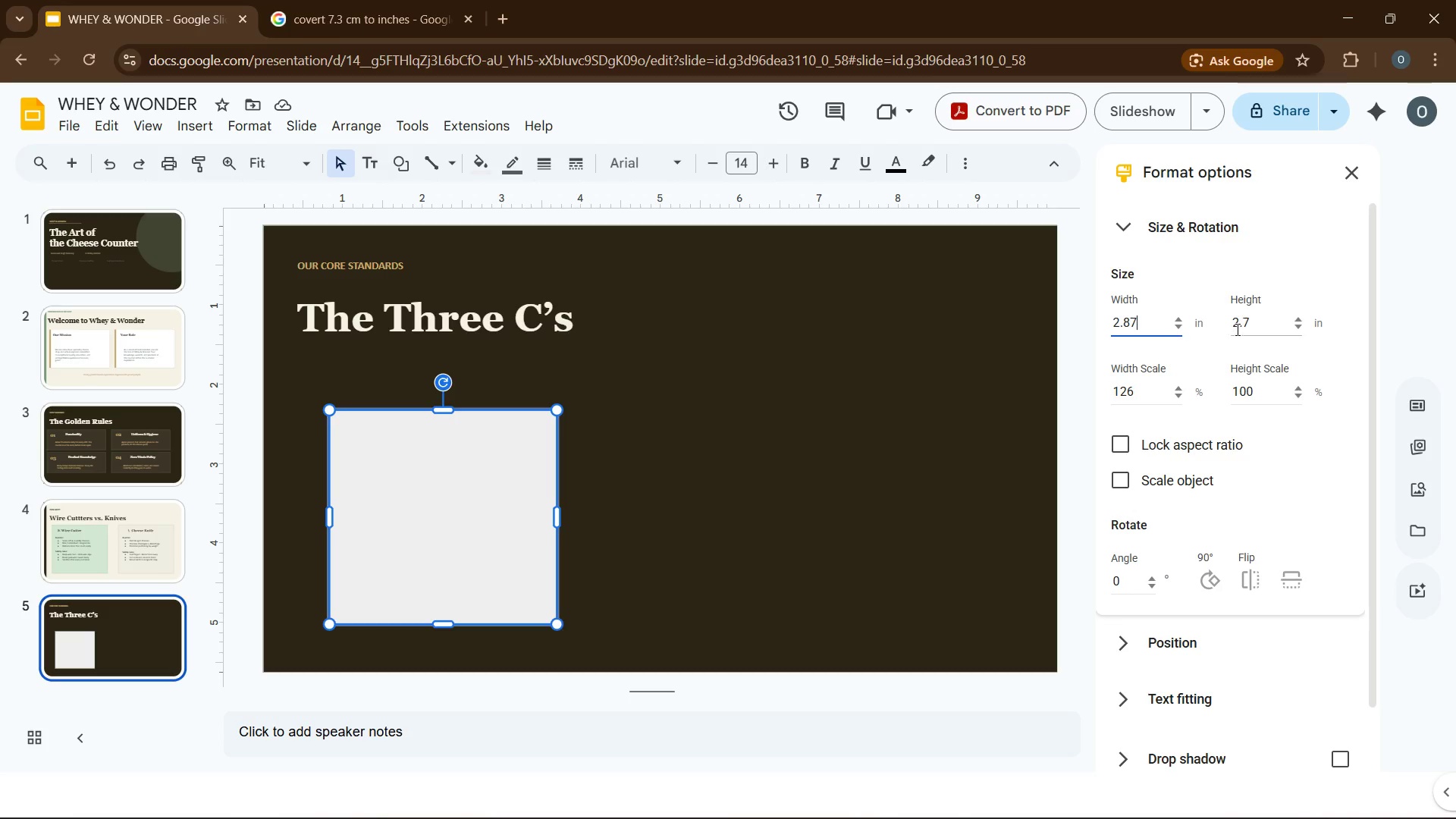 
double_click([1236, 329])
 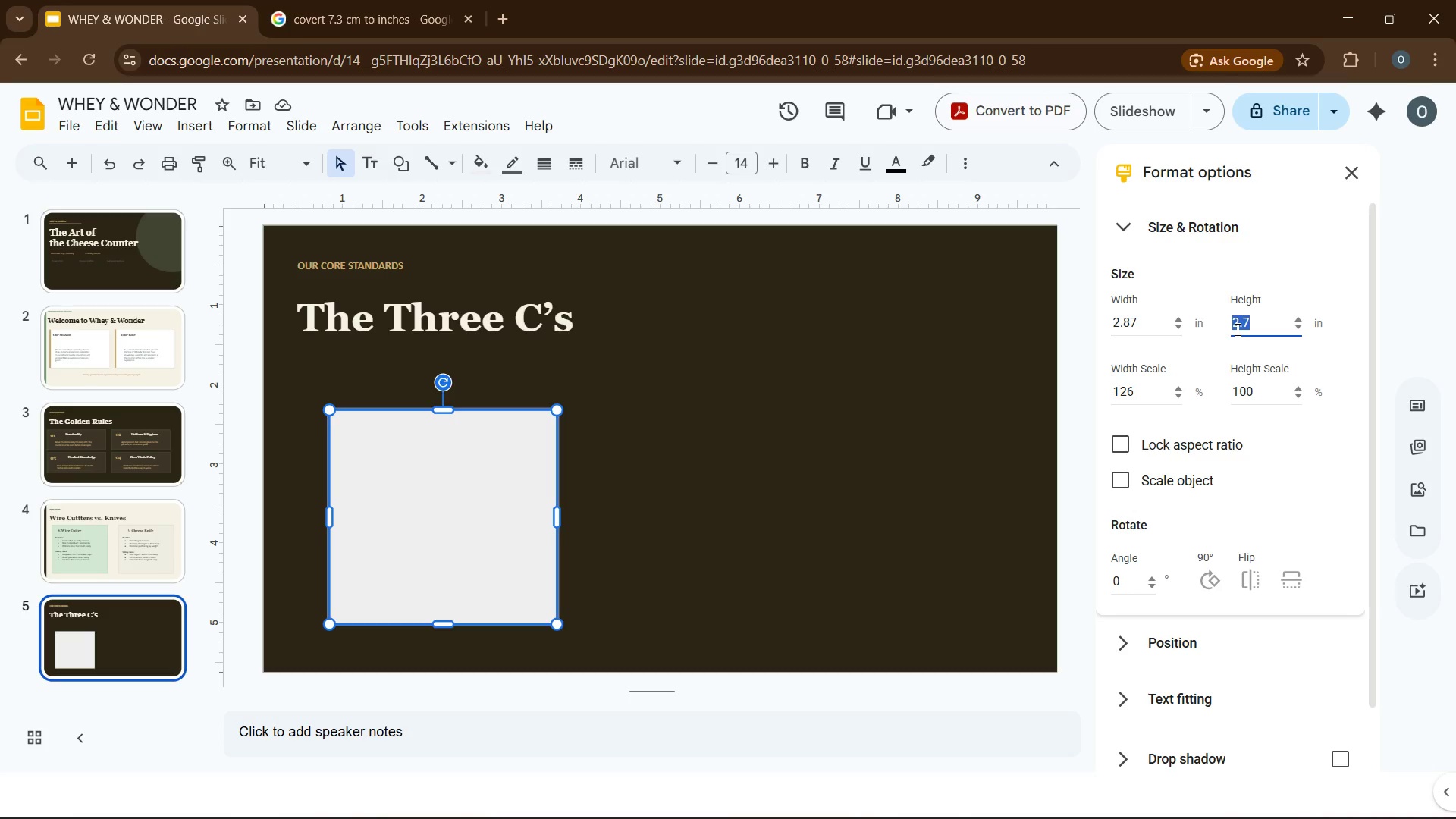 
key(Numpad3)
 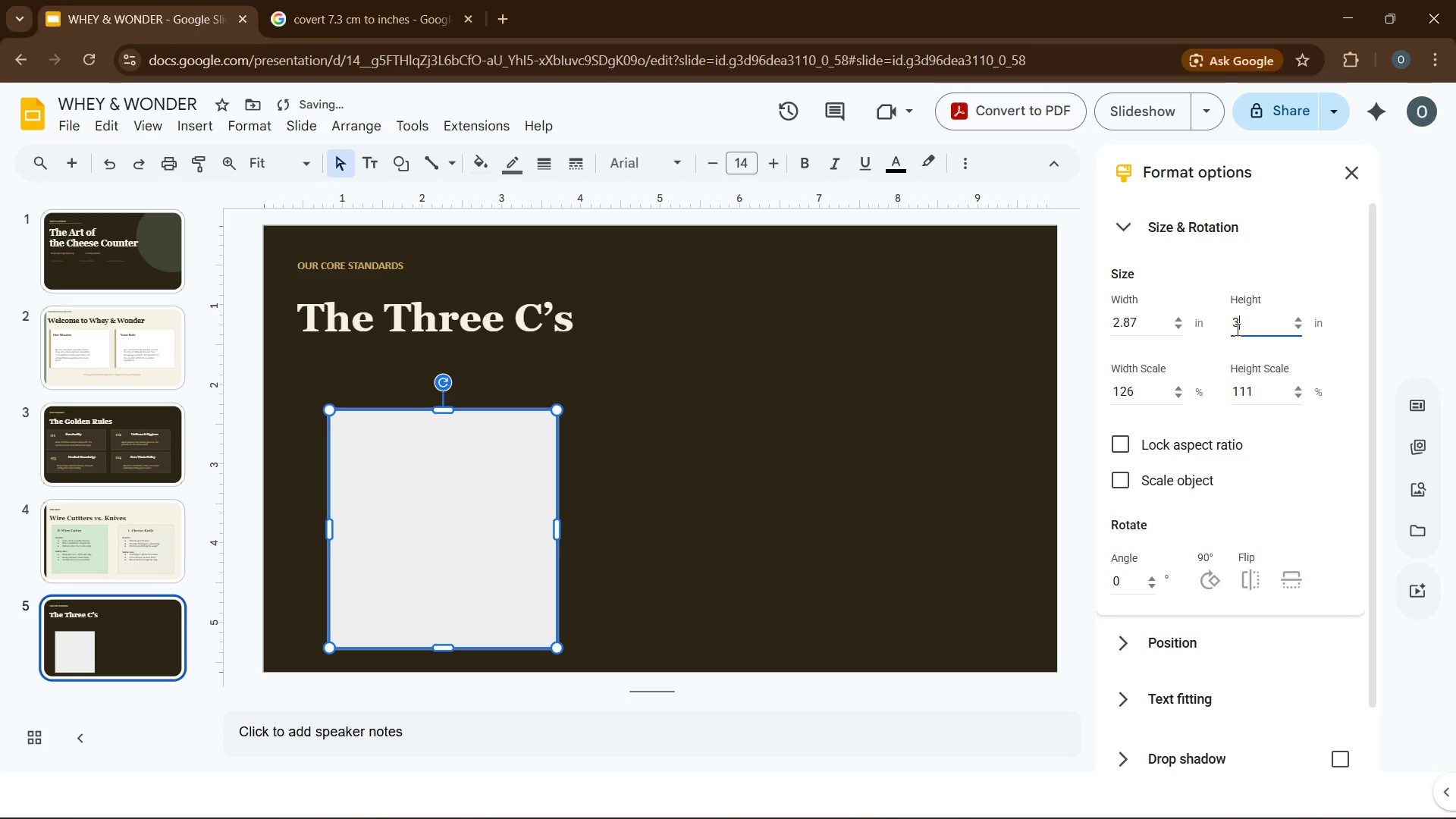 
key(NumpadDecimal)
 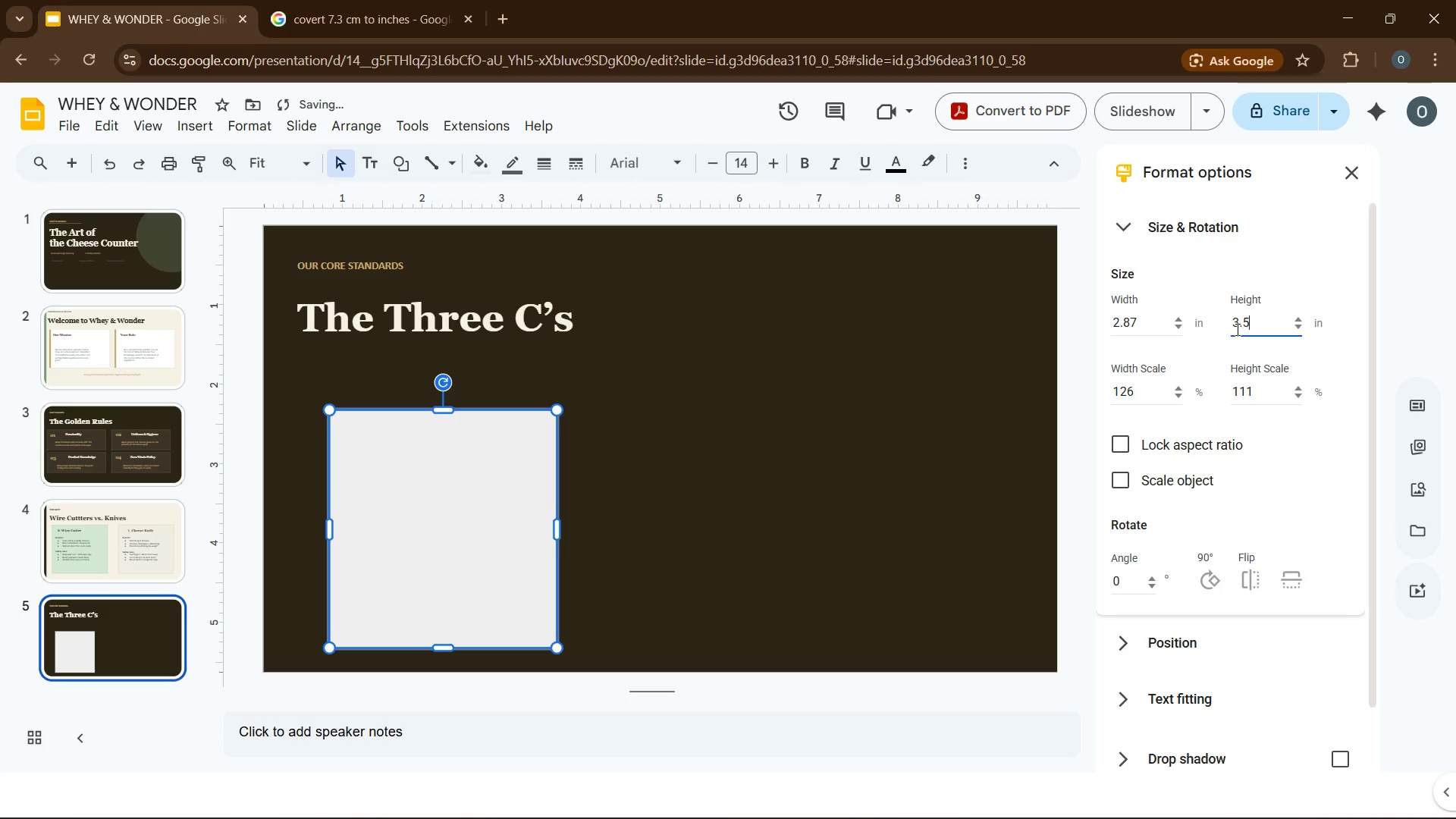 
key(Numpad5)
 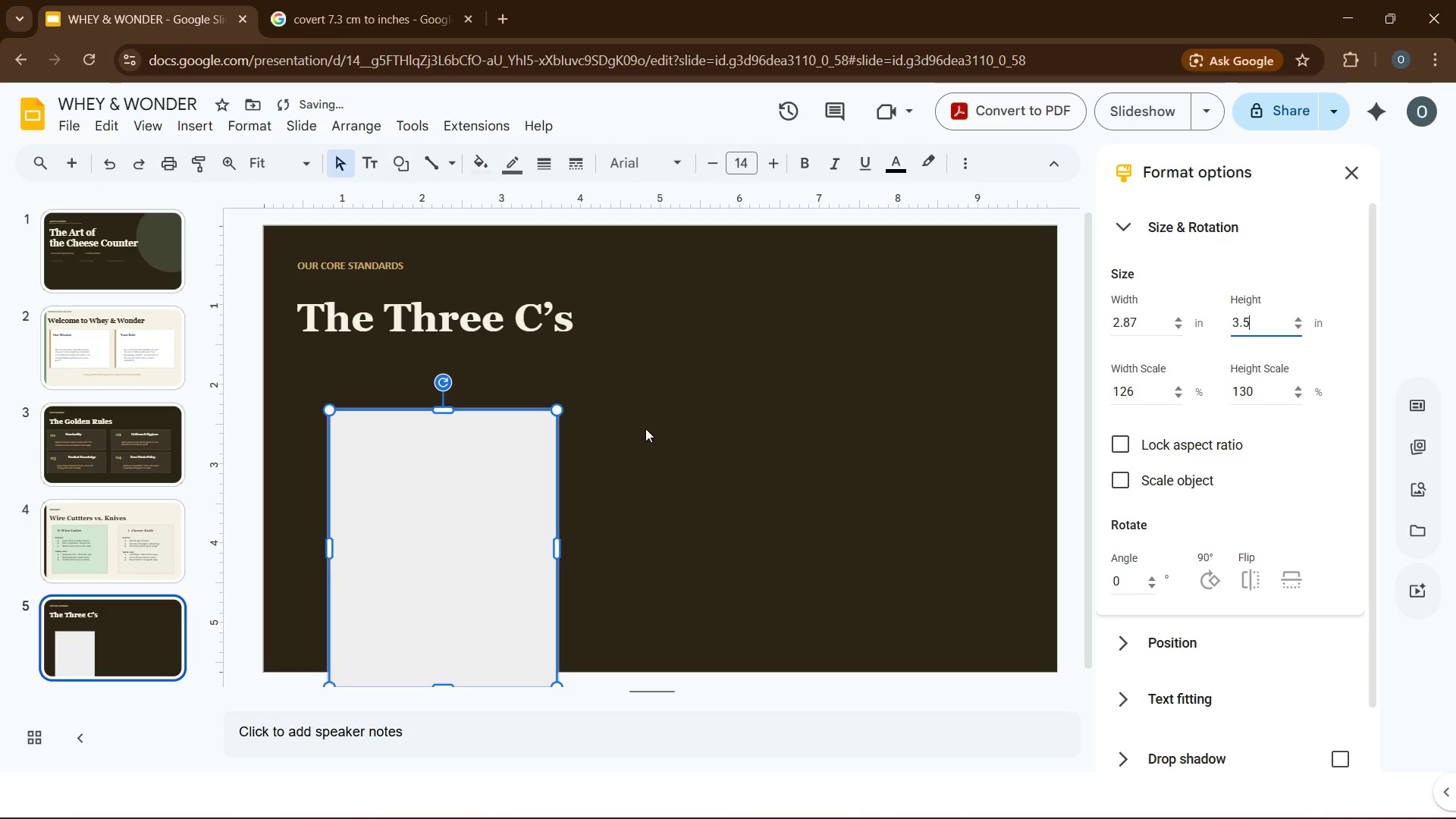 
left_click_drag(start_coordinate=[464, 538], to_coordinate=[443, 482])
 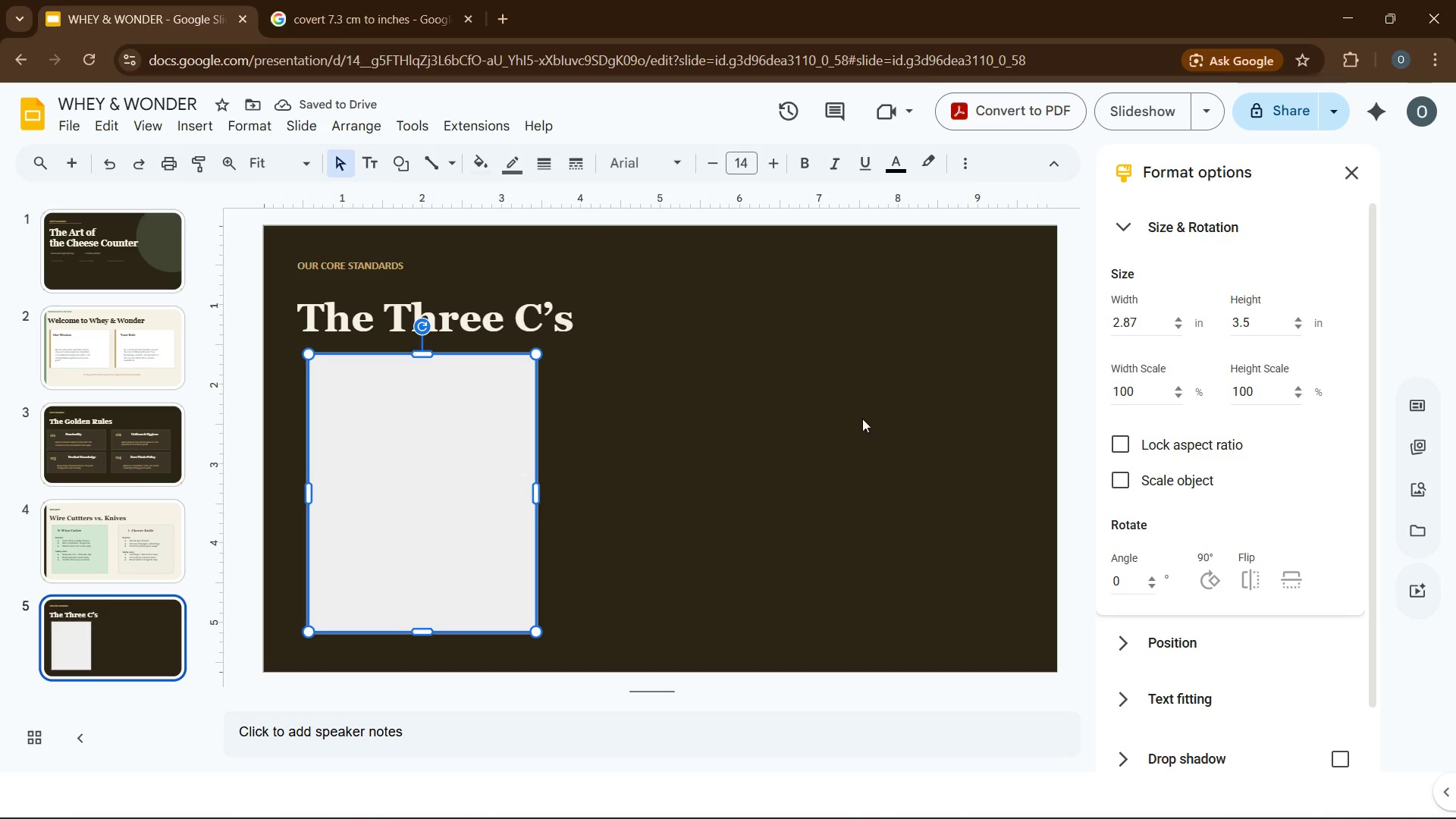 
left_click([1358, 174])
 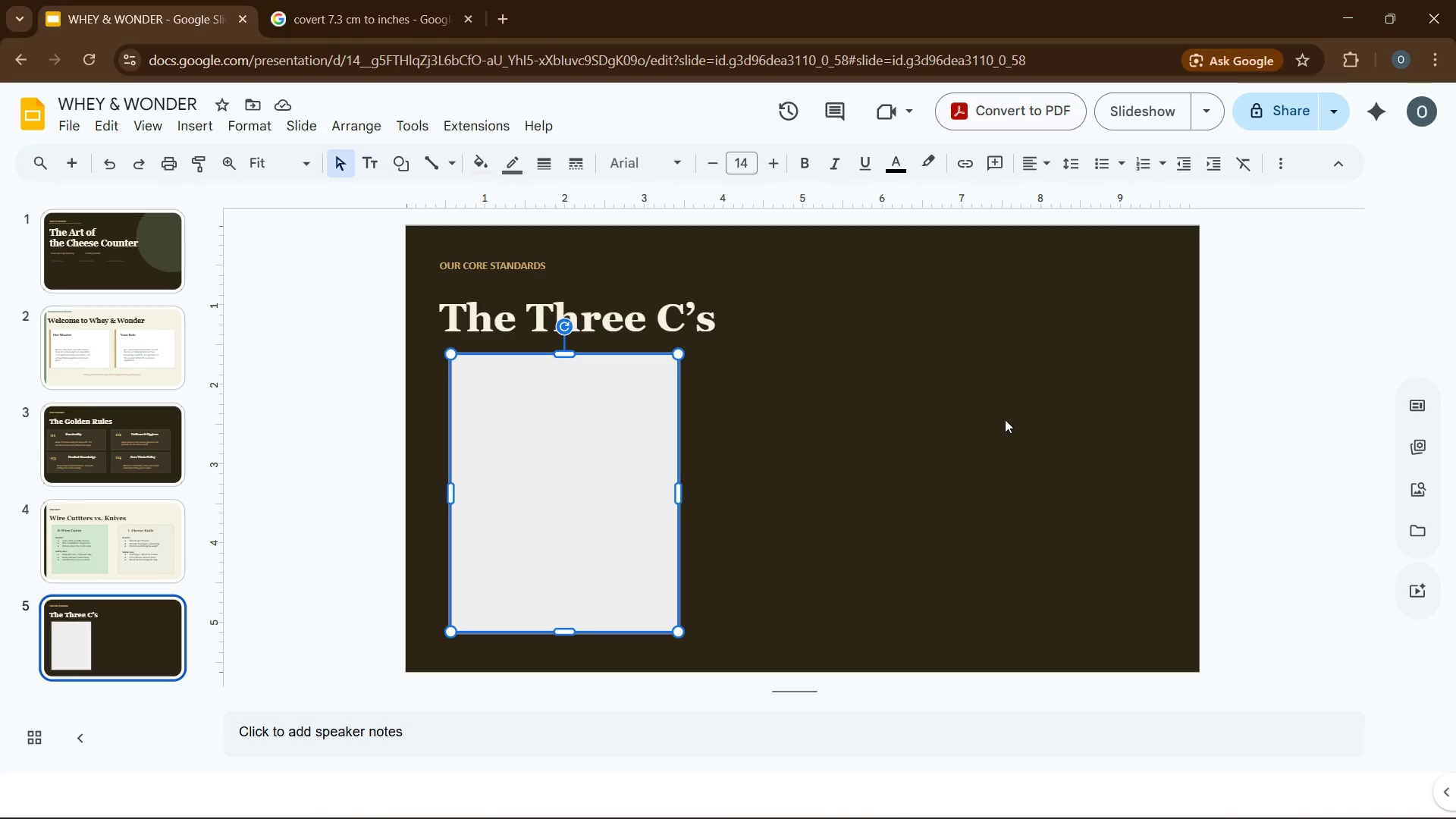 
wait(8.09)
 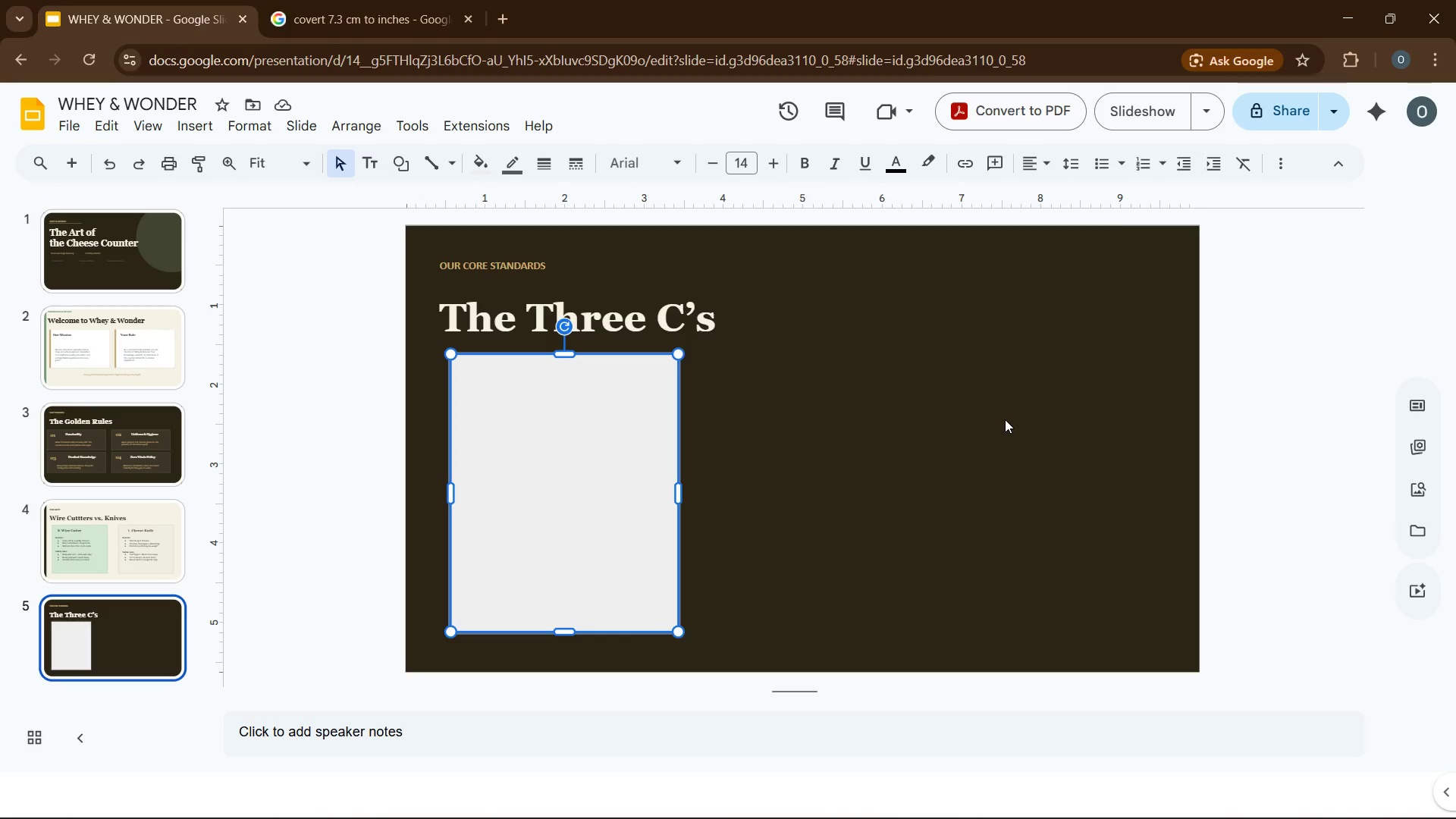 
left_click([473, 169])
 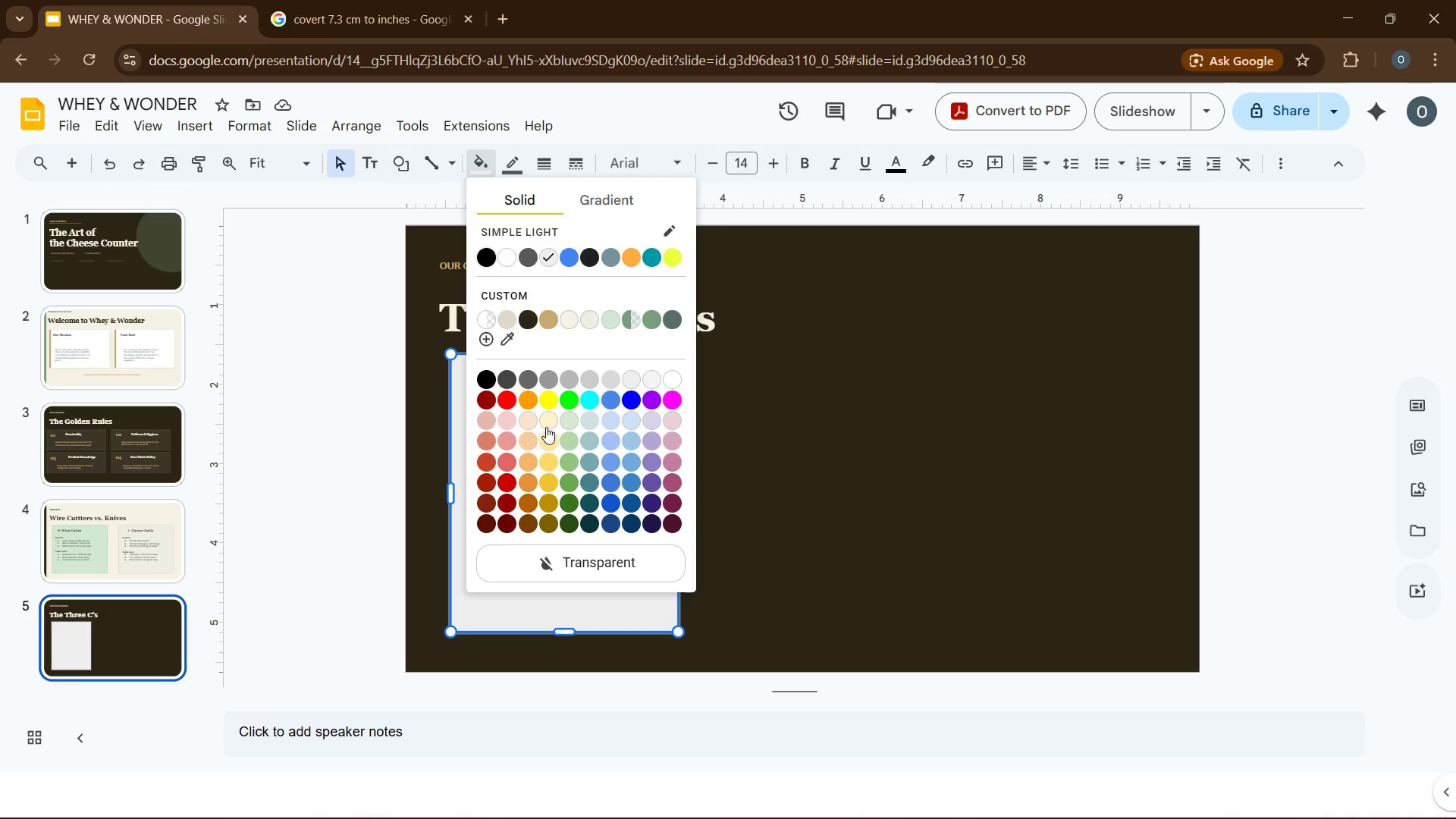 
left_click([486, 335])
 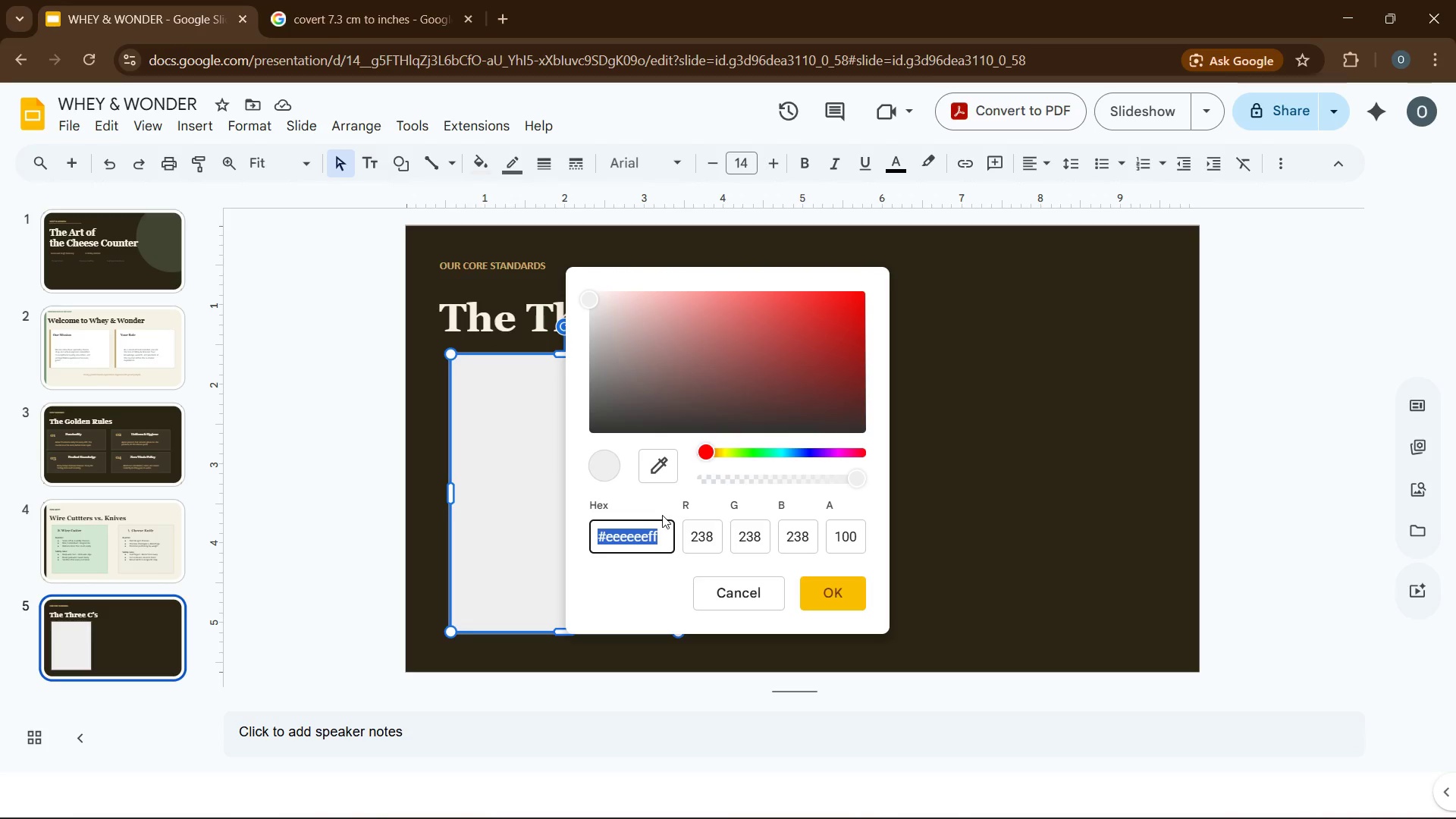 
type(\)
key(Backspace)
type(ffffff)
 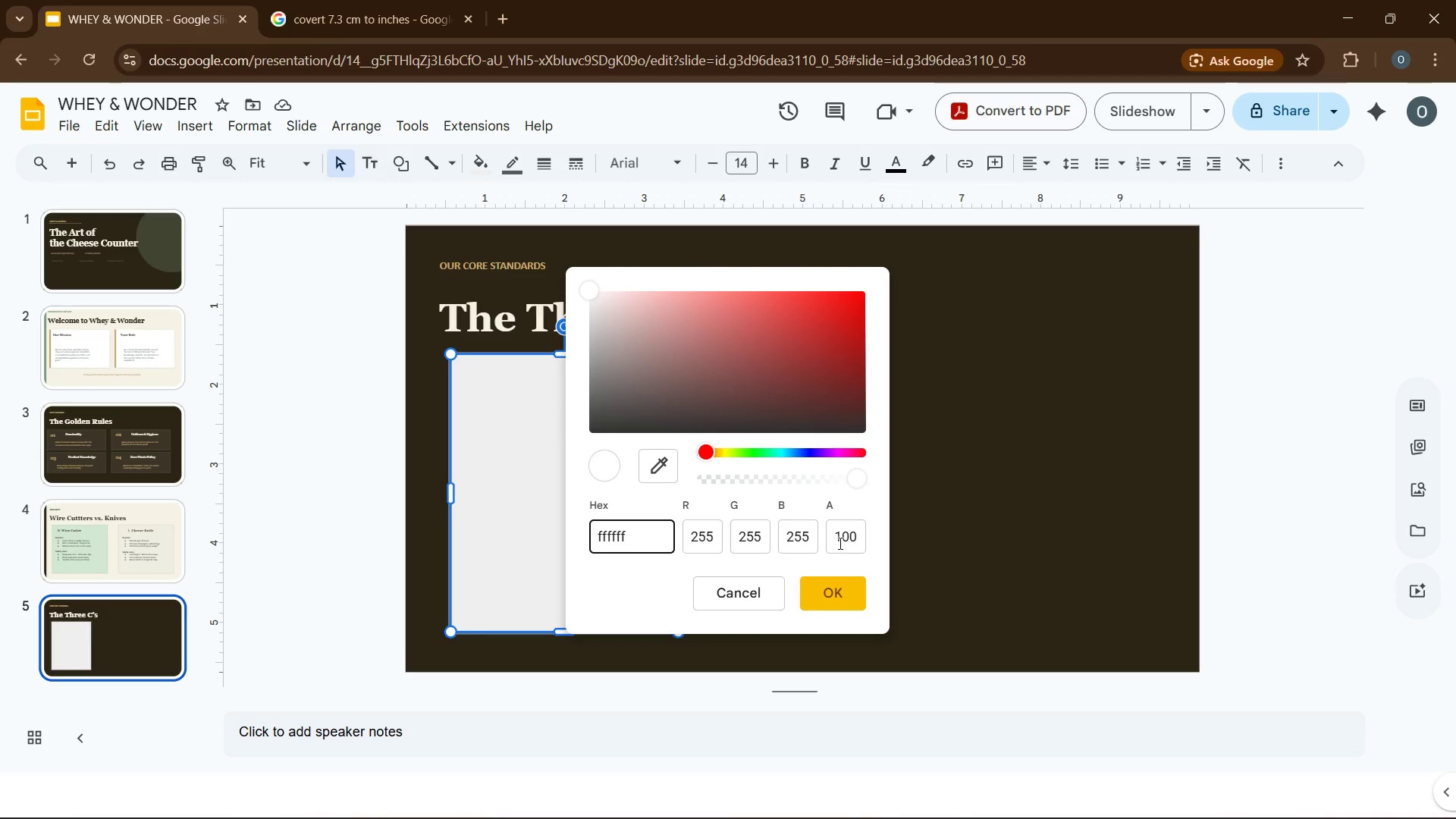 
wait(10.2)
 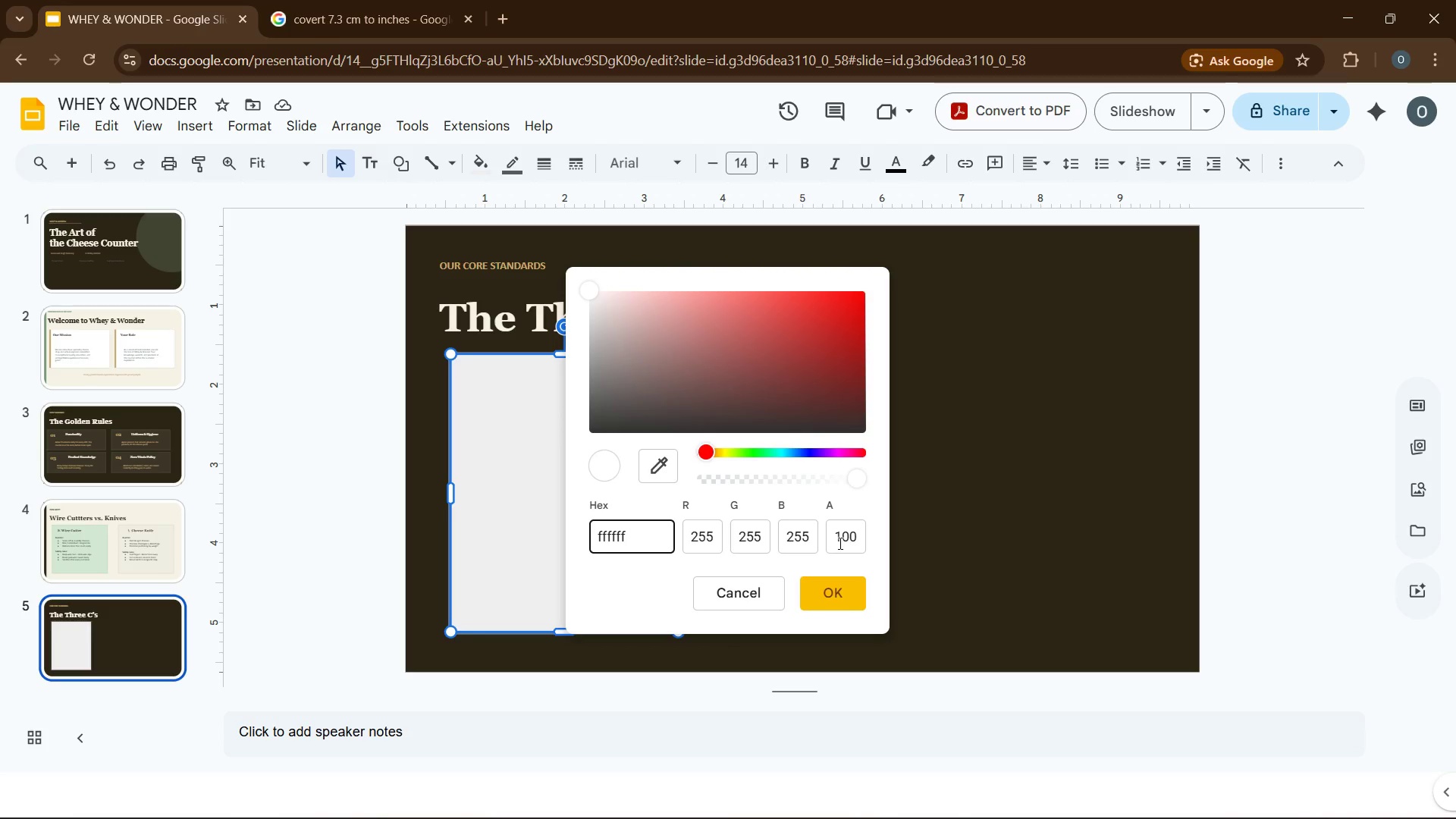 
double_click([657, 466])
 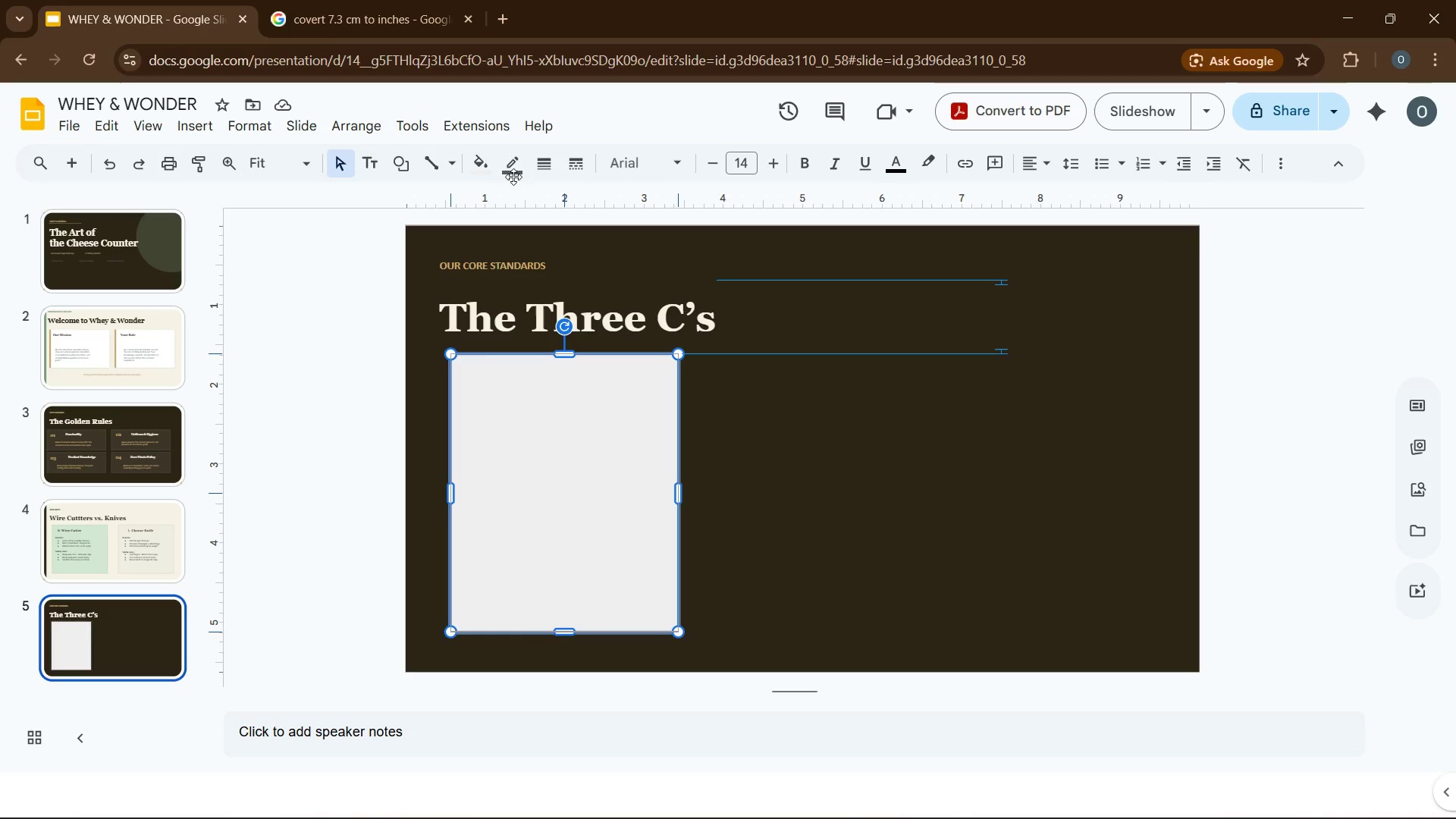 
left_click([485, 165])
 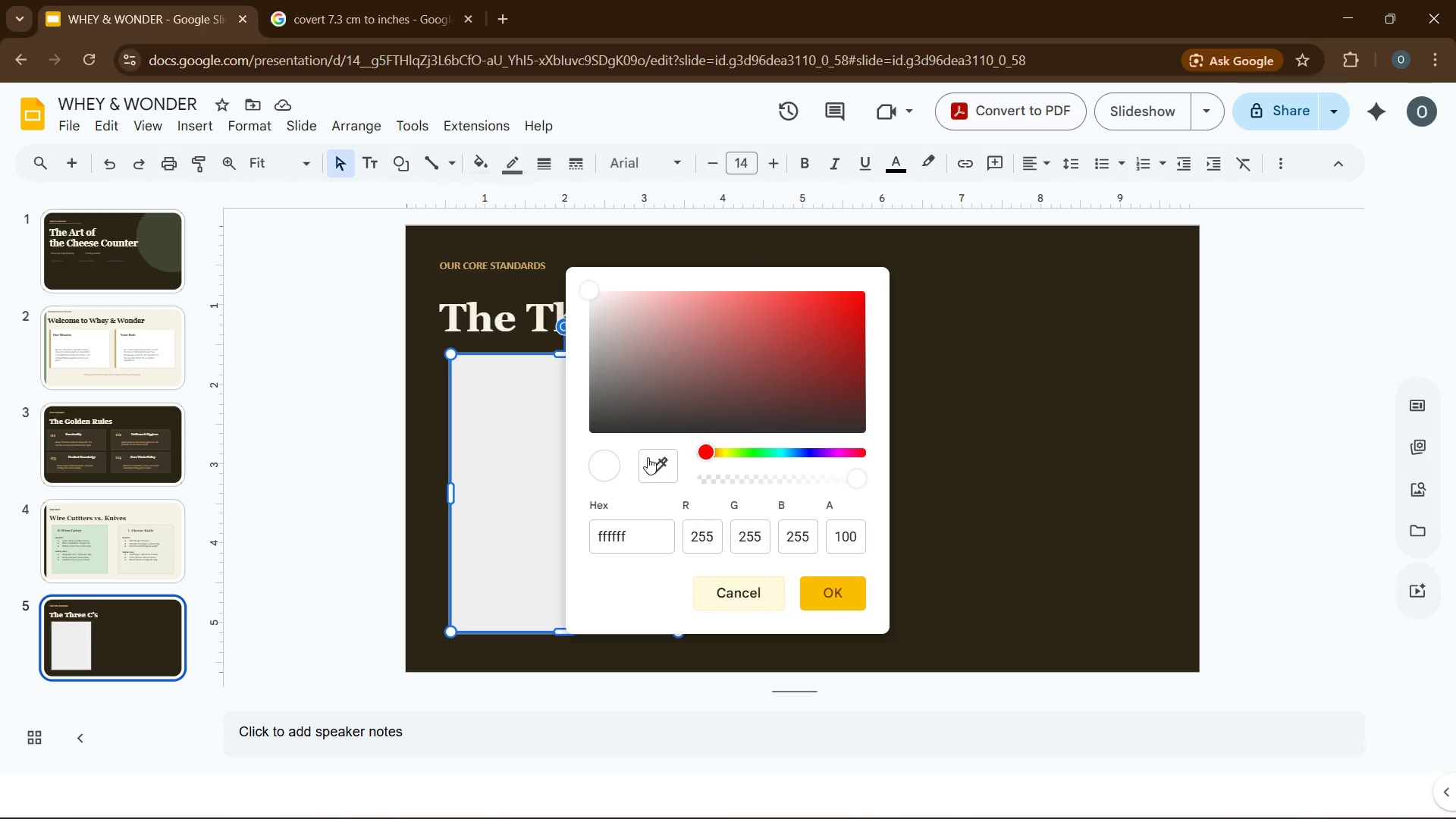 
left_click([656, 464])
 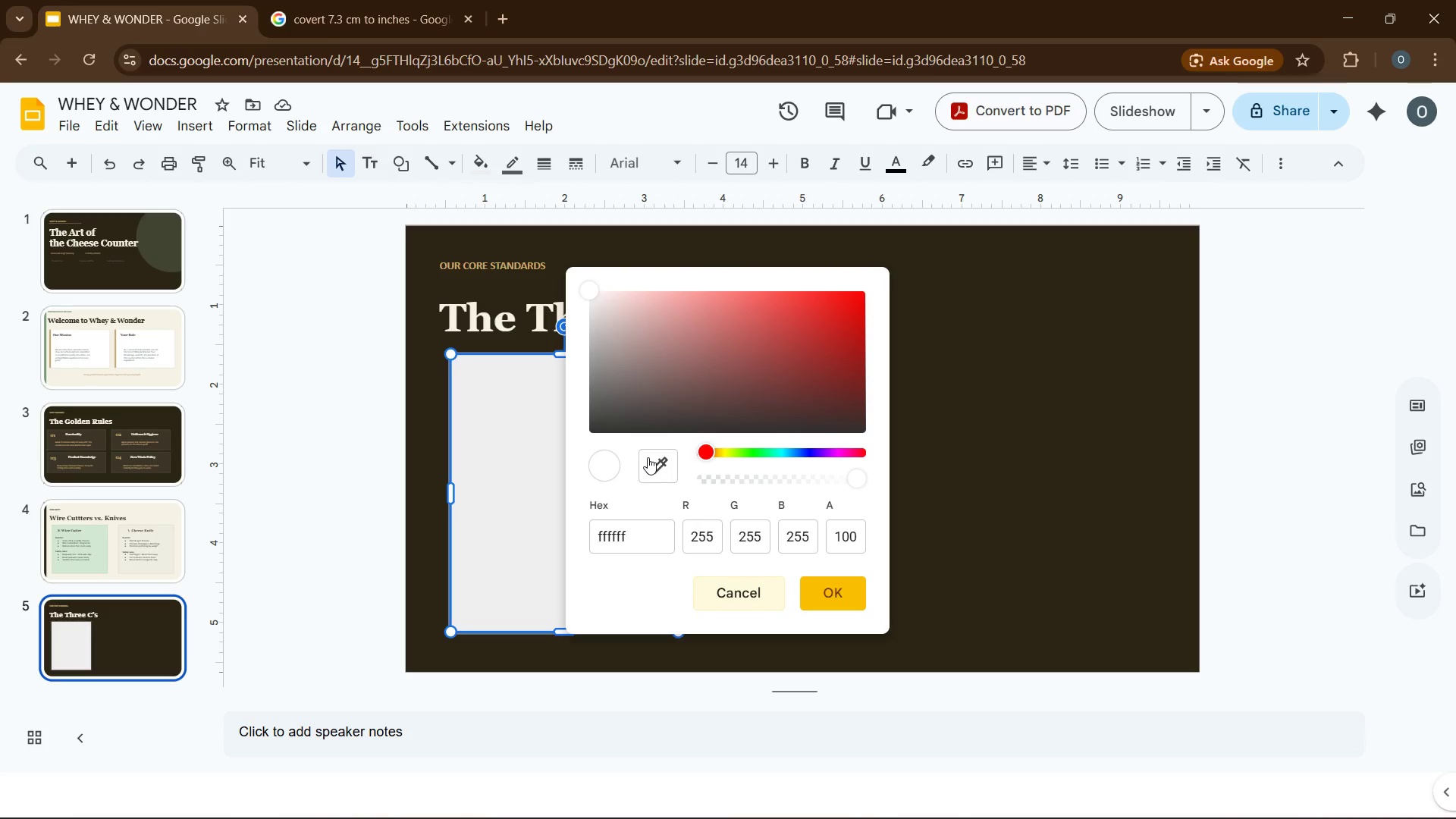 
left_click([607, 496])
 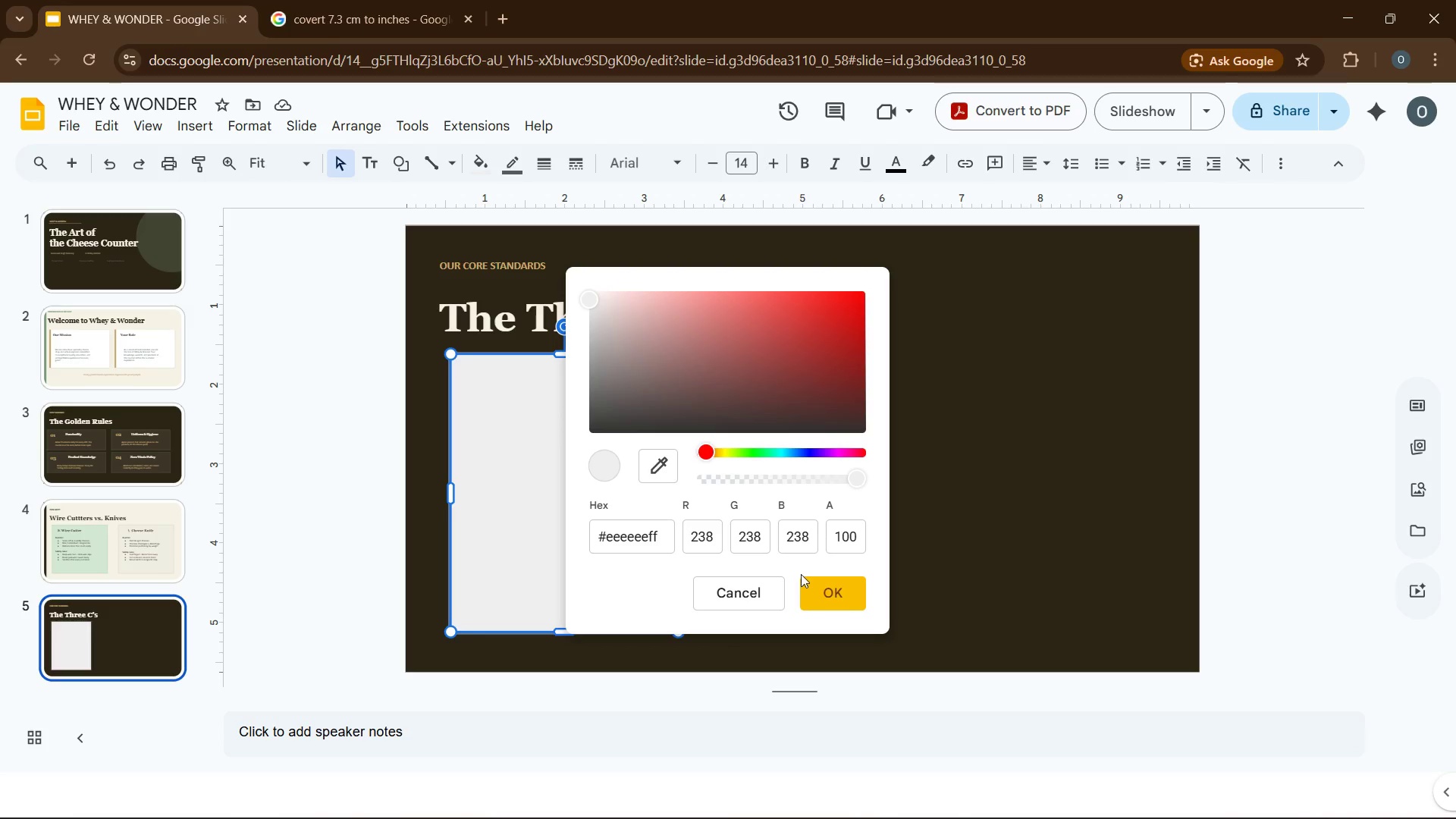 
left_click([825, 594])
 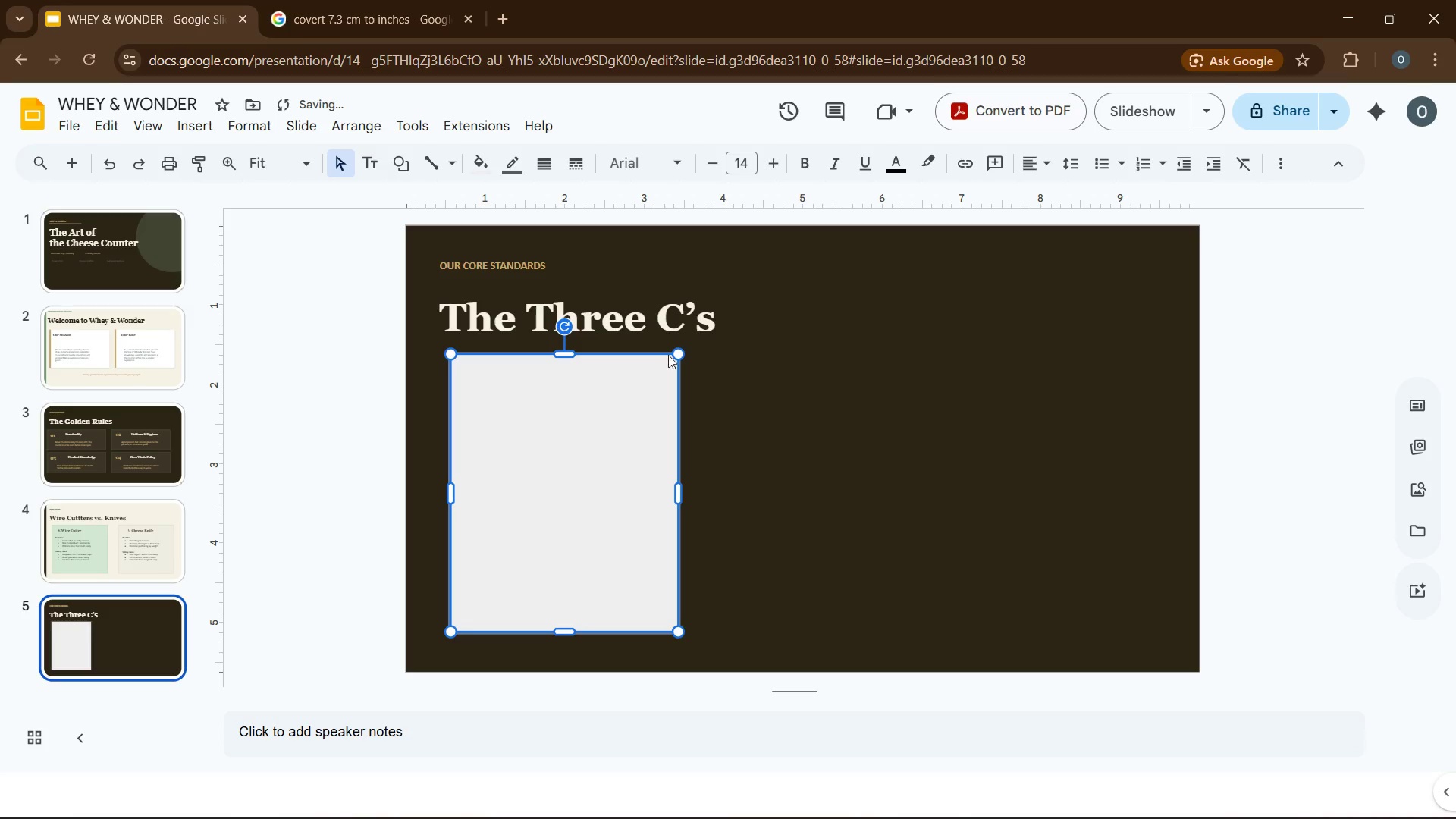 
left_click([504, 156])
 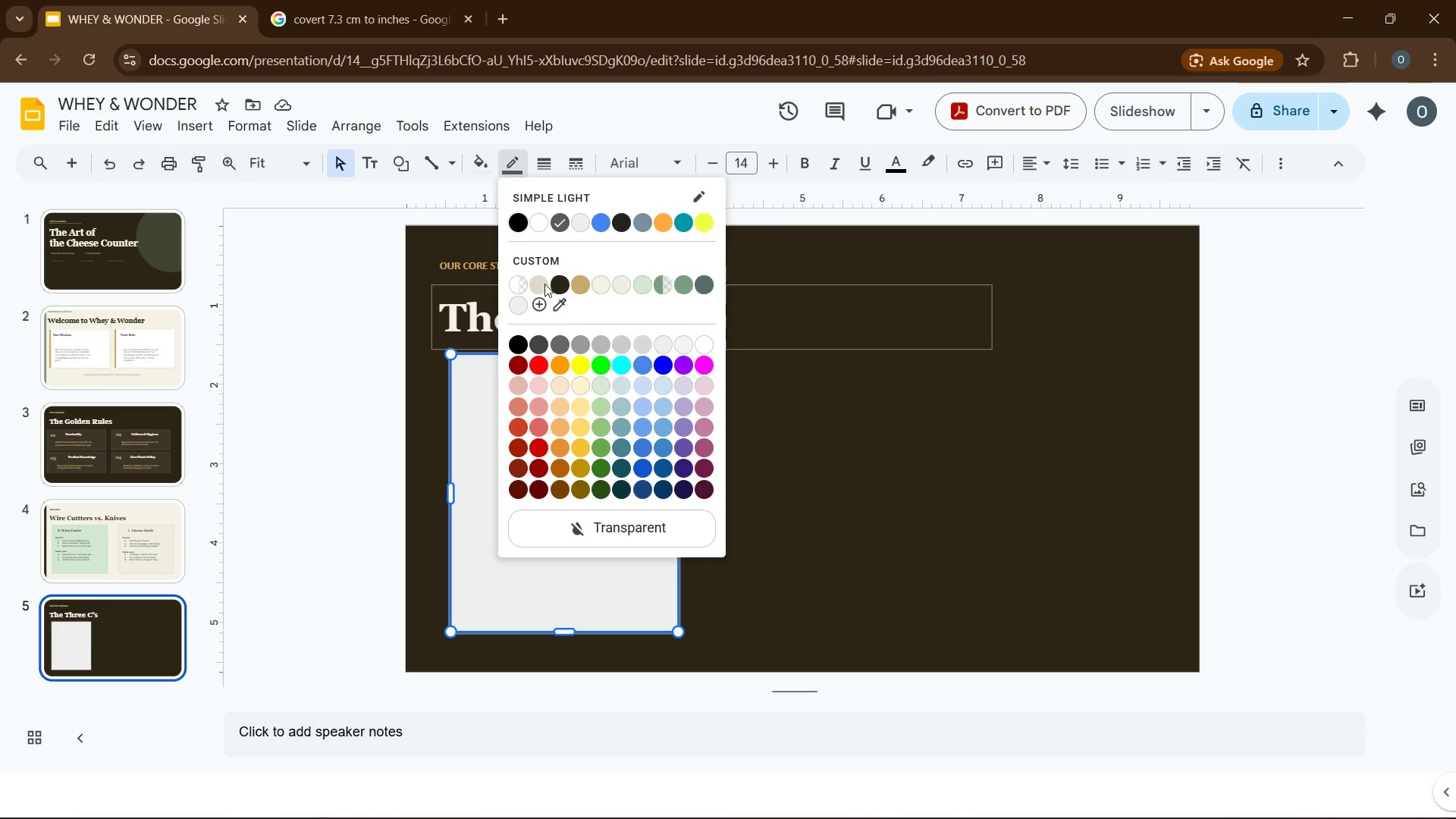 
wait(20.2)
 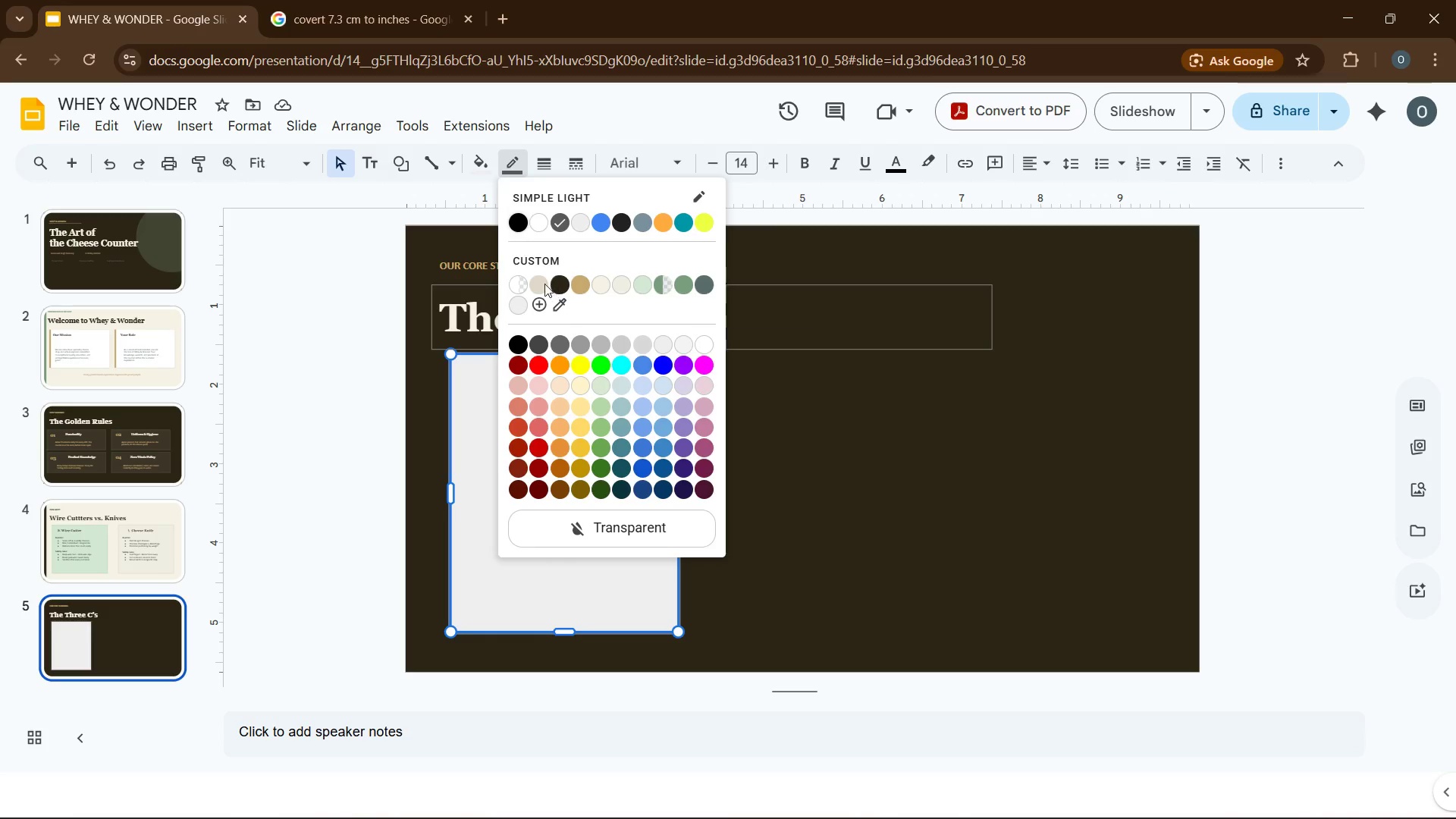 
left_click([751, 487])
 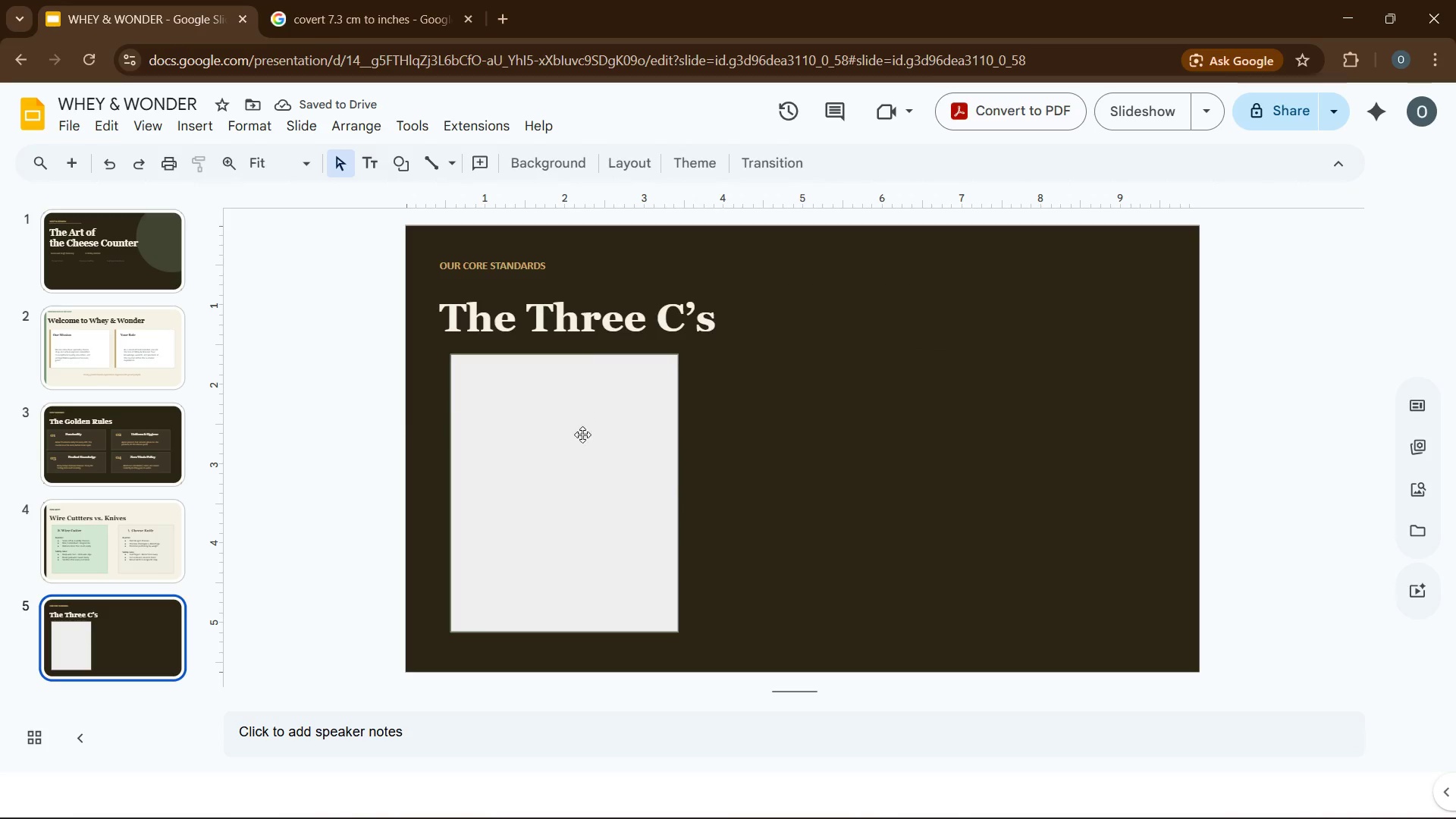 
left_click_drag(start_coordinate=[581, 439], to_coordinate=[579, 446])
 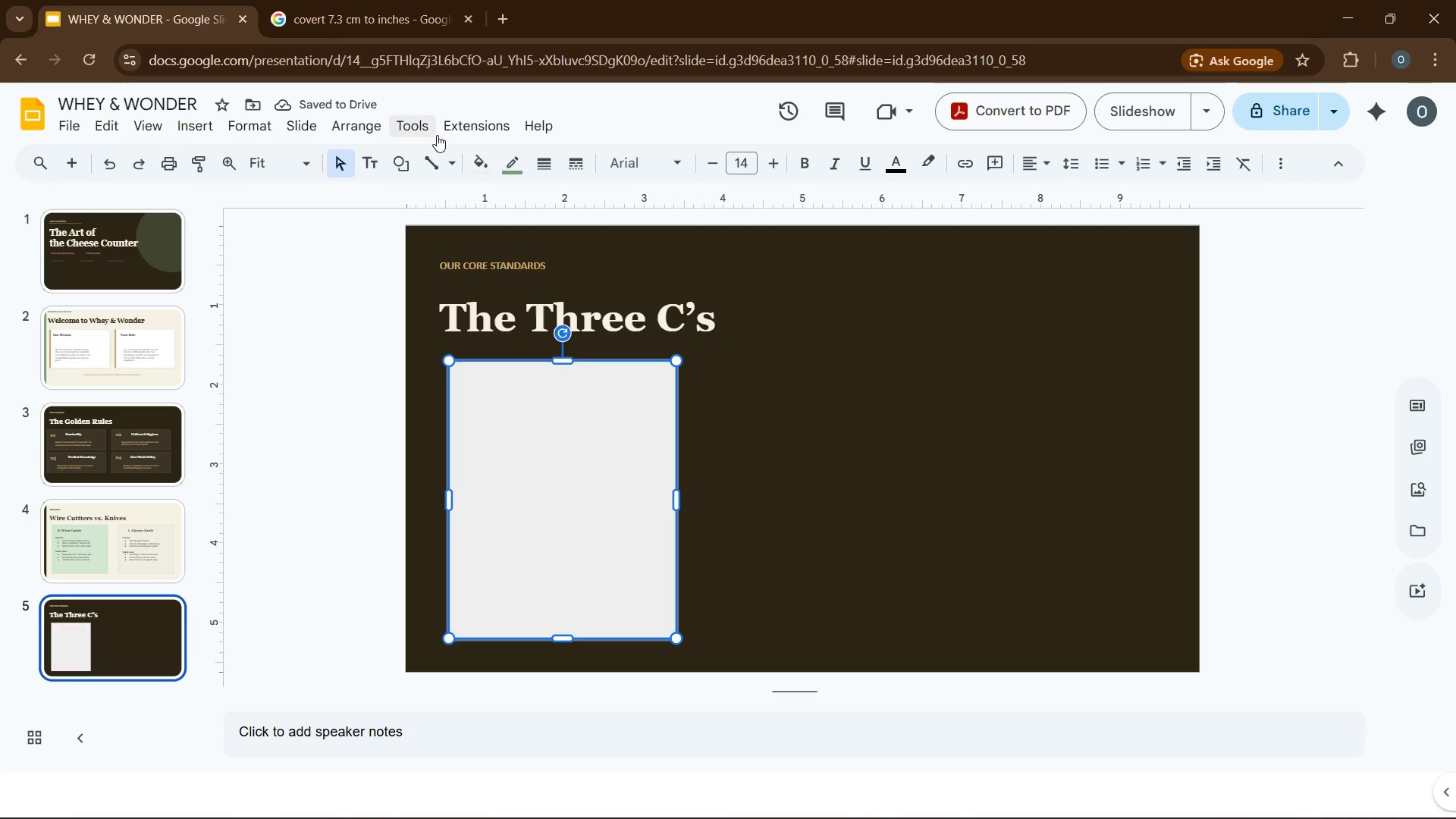 
left_click([536, 161])
 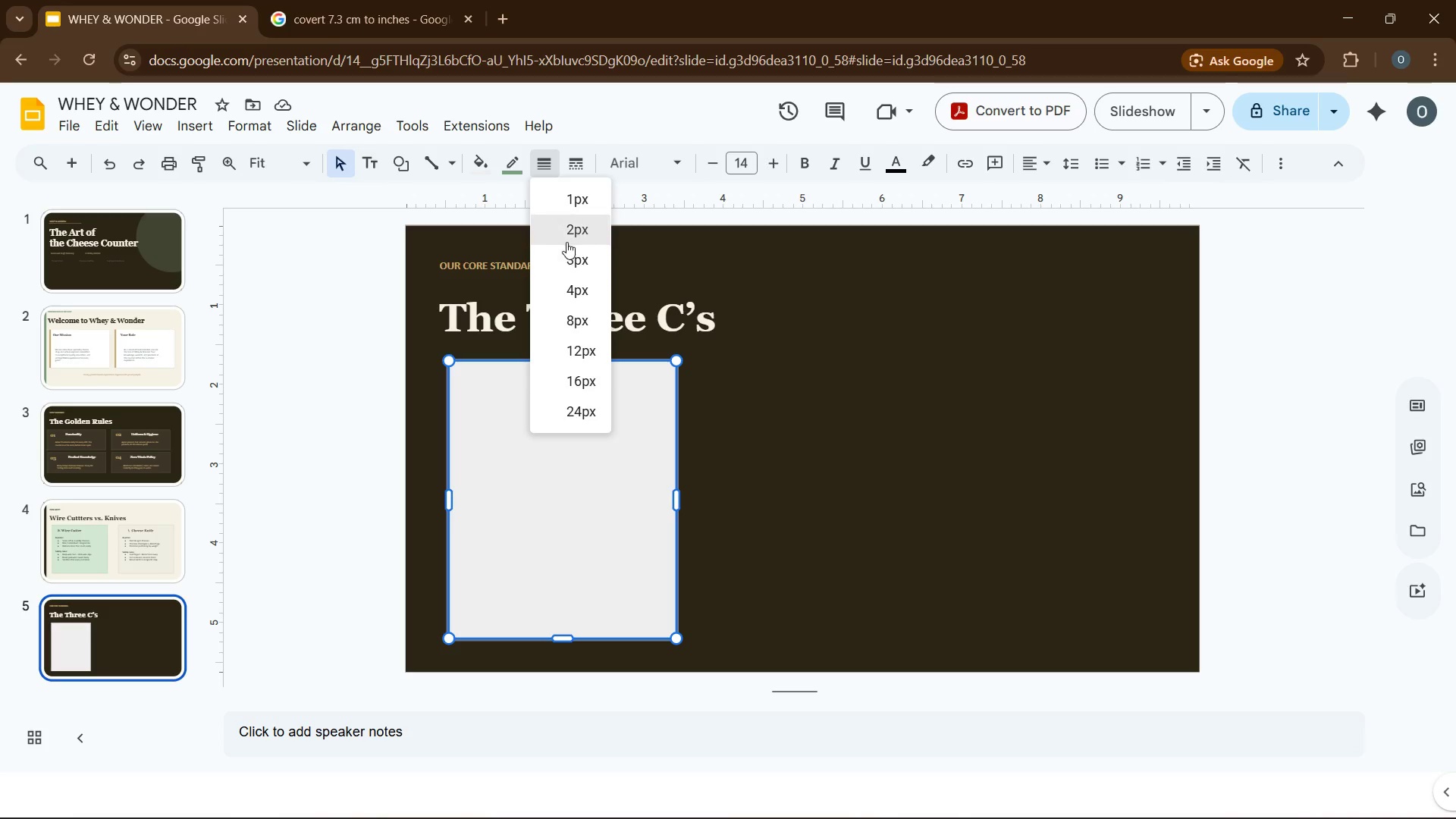 
left_click([566, 242])
 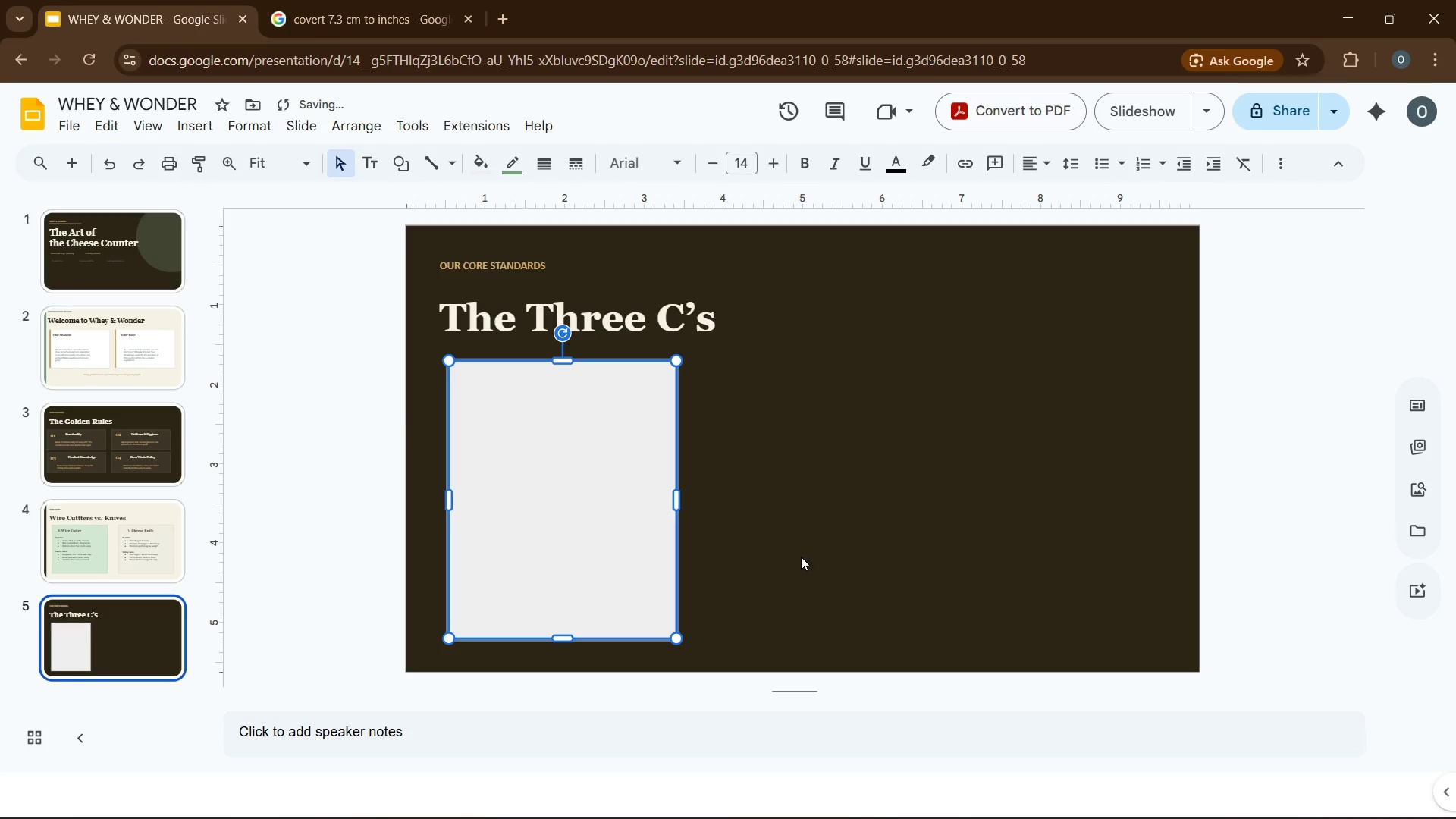 
left_click([801, 557])
 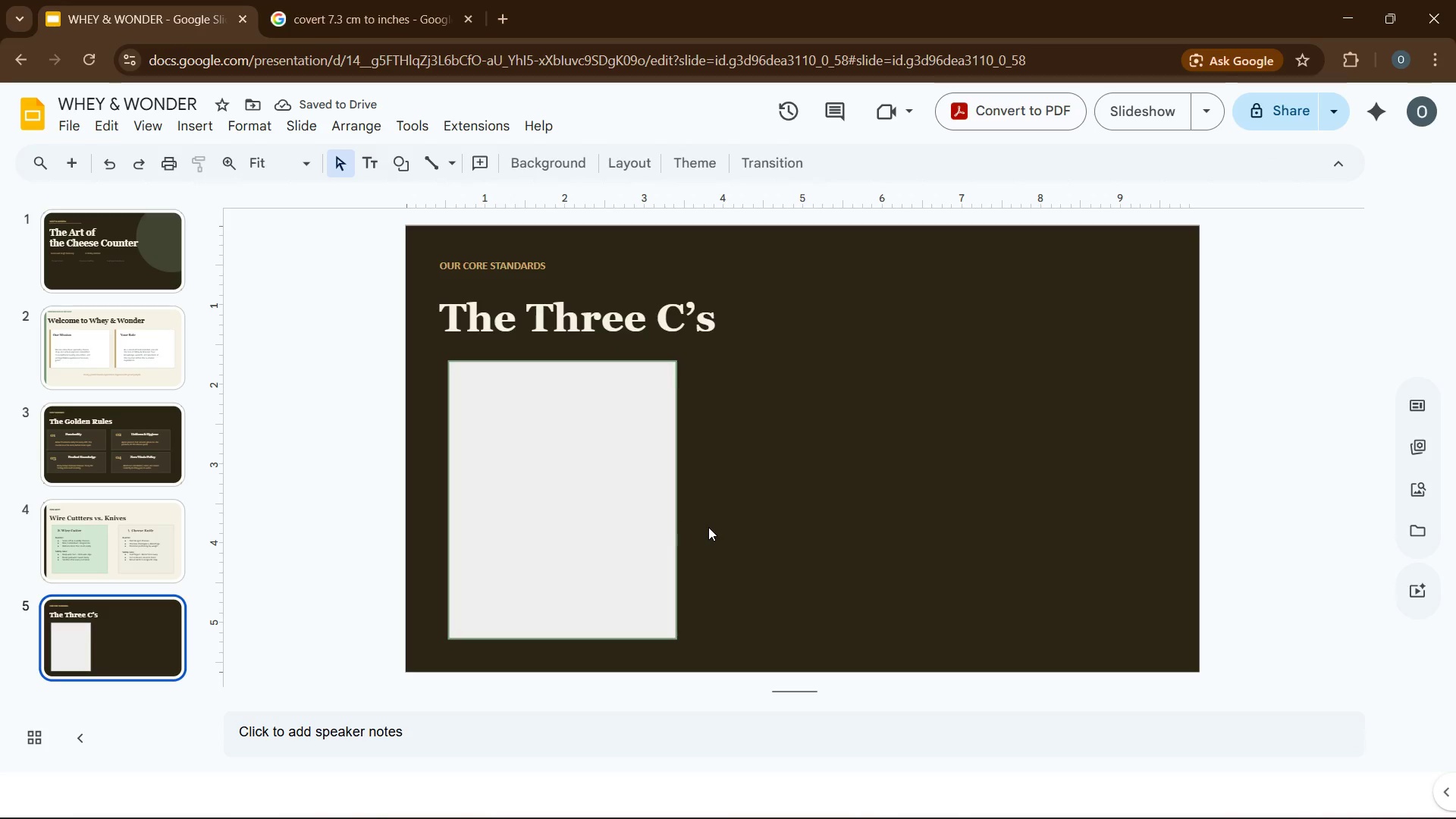 
left_click([708, 527])
 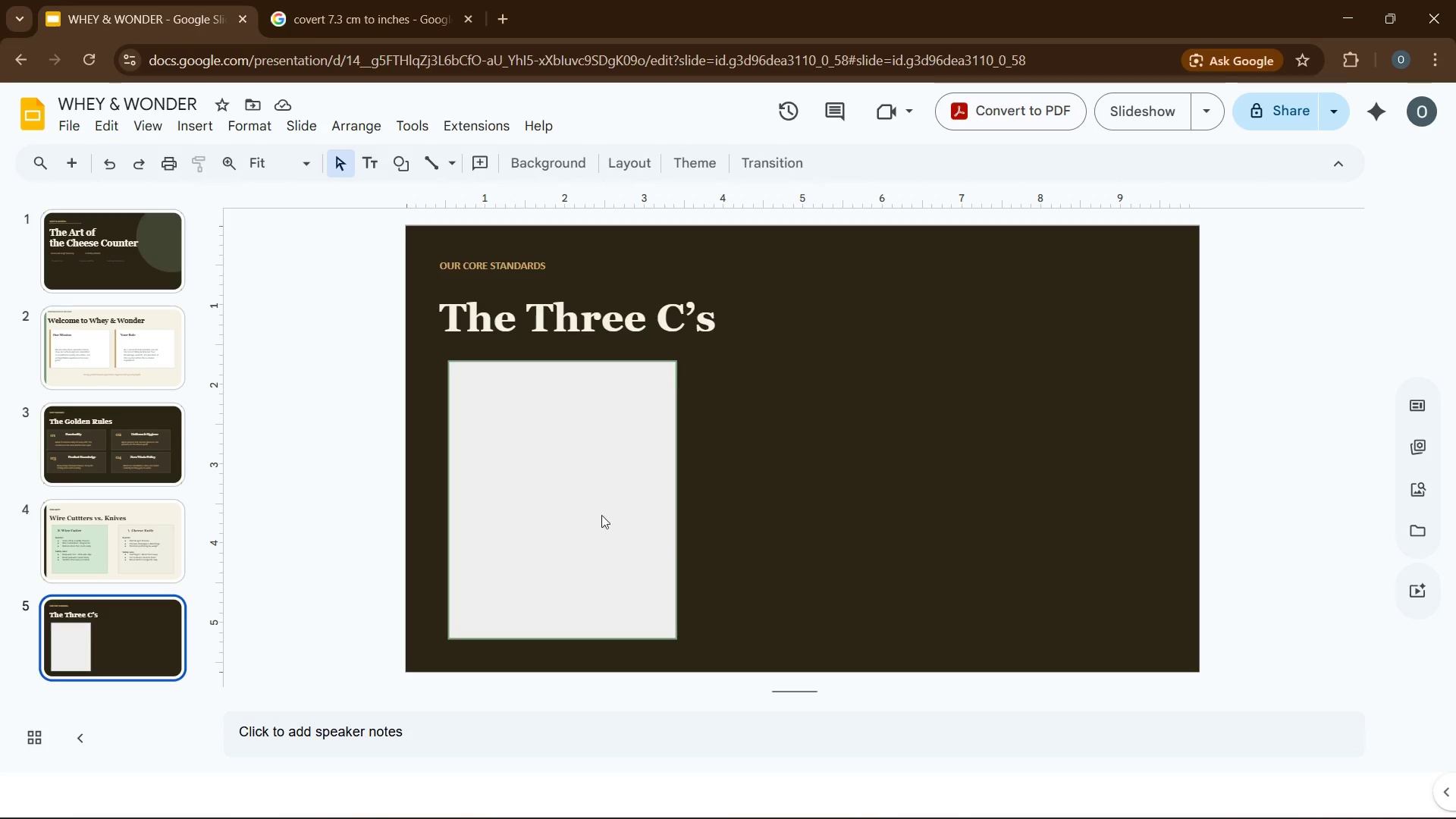 
left_click([582, 511])
 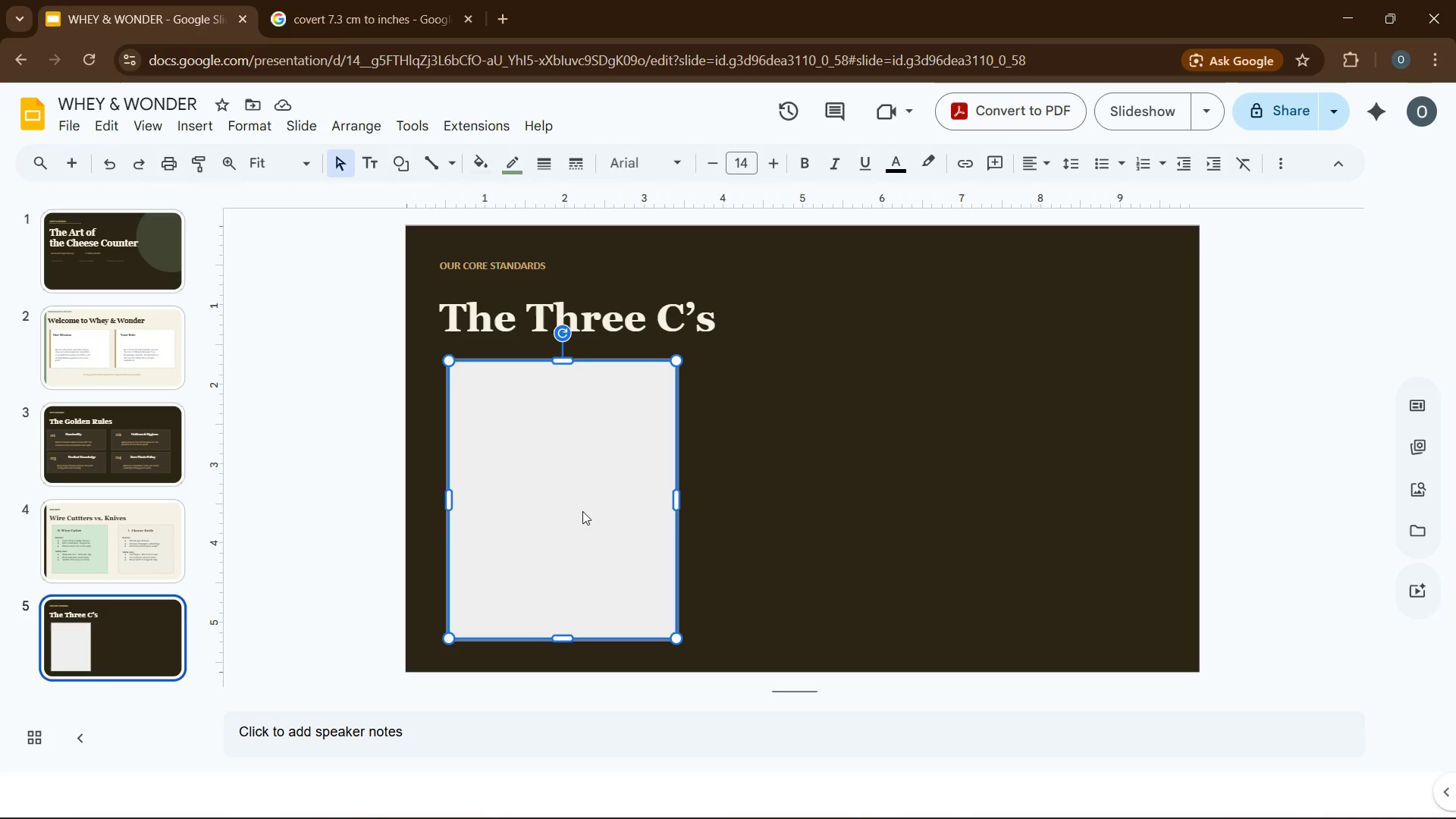 
key(Control+D)
 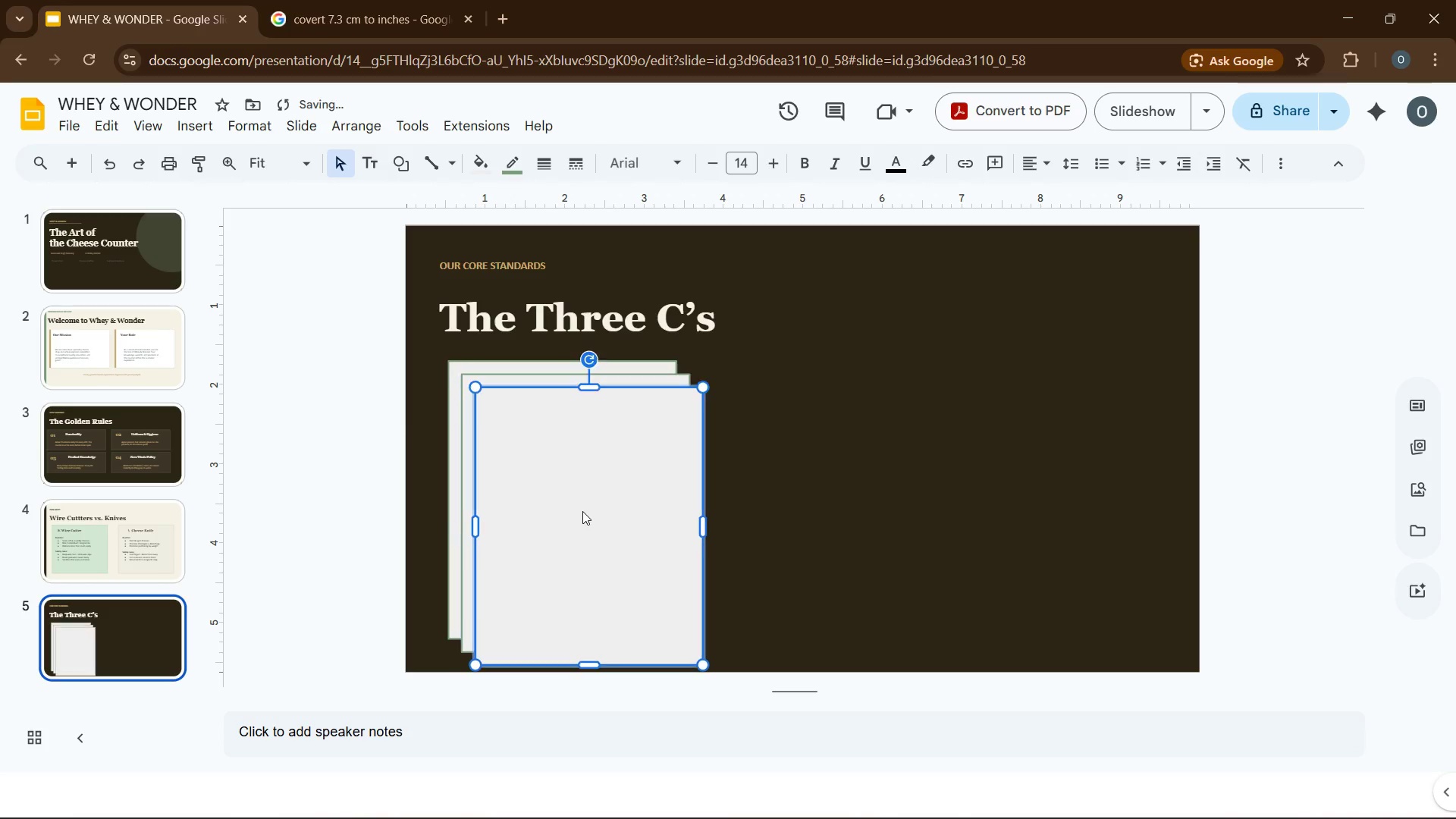 
key(Control+D)
 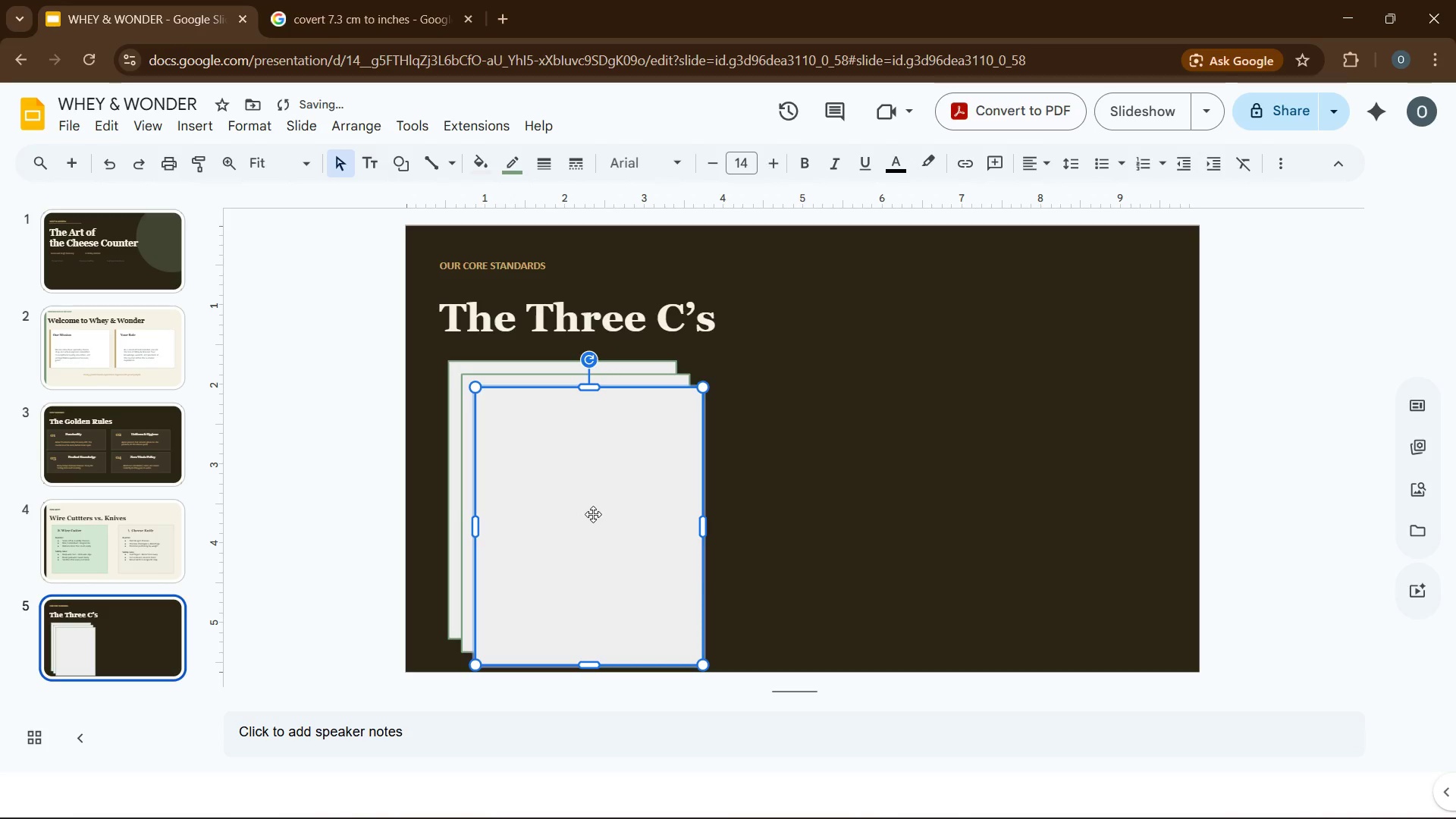 
left_click_drag(start_coordinate=[593, 514], to_coordinate=[956, 483])
 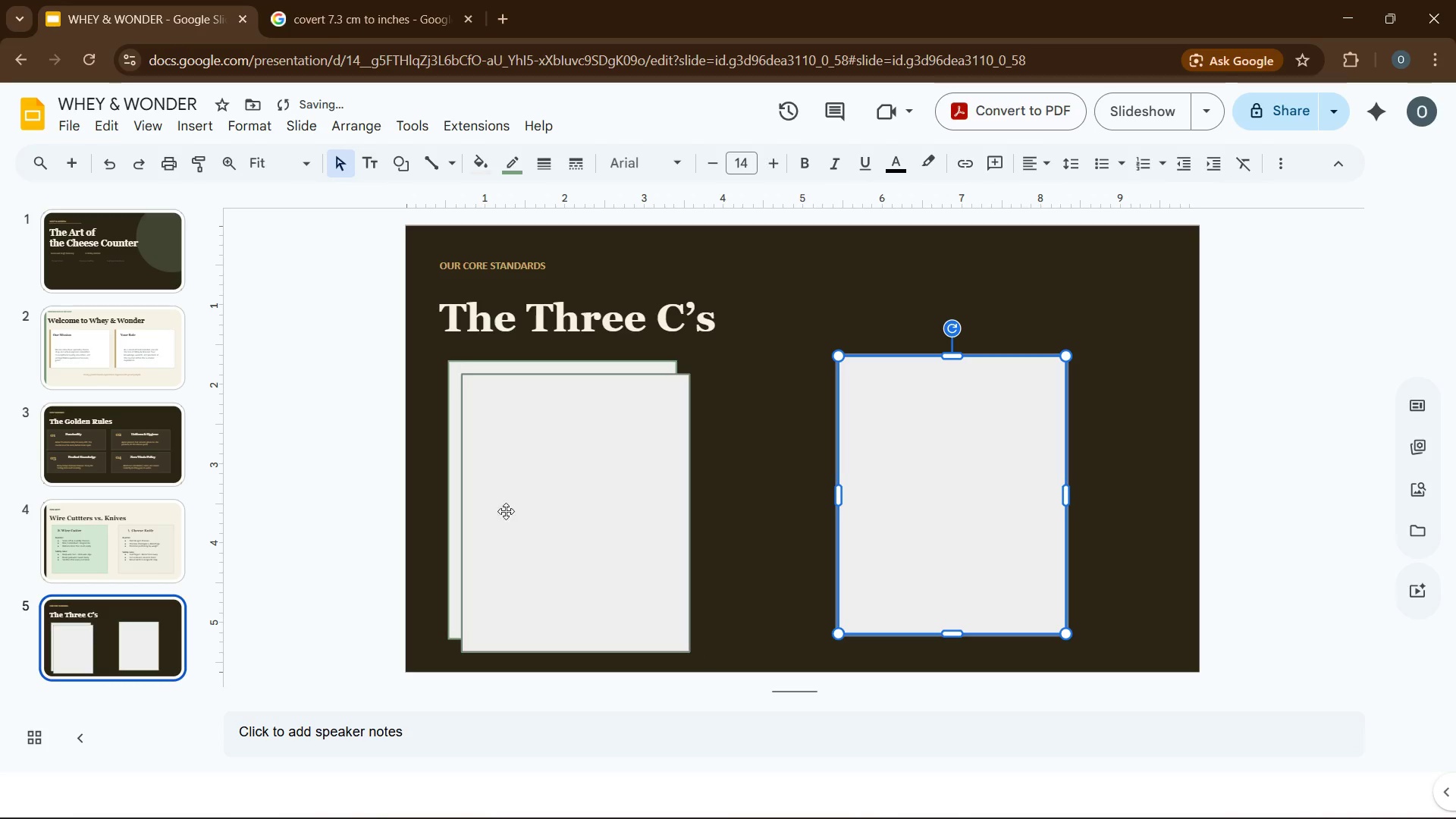 
left_click_drag(start_coordinate=[485, 511], to_coordinate=[646, 501])
 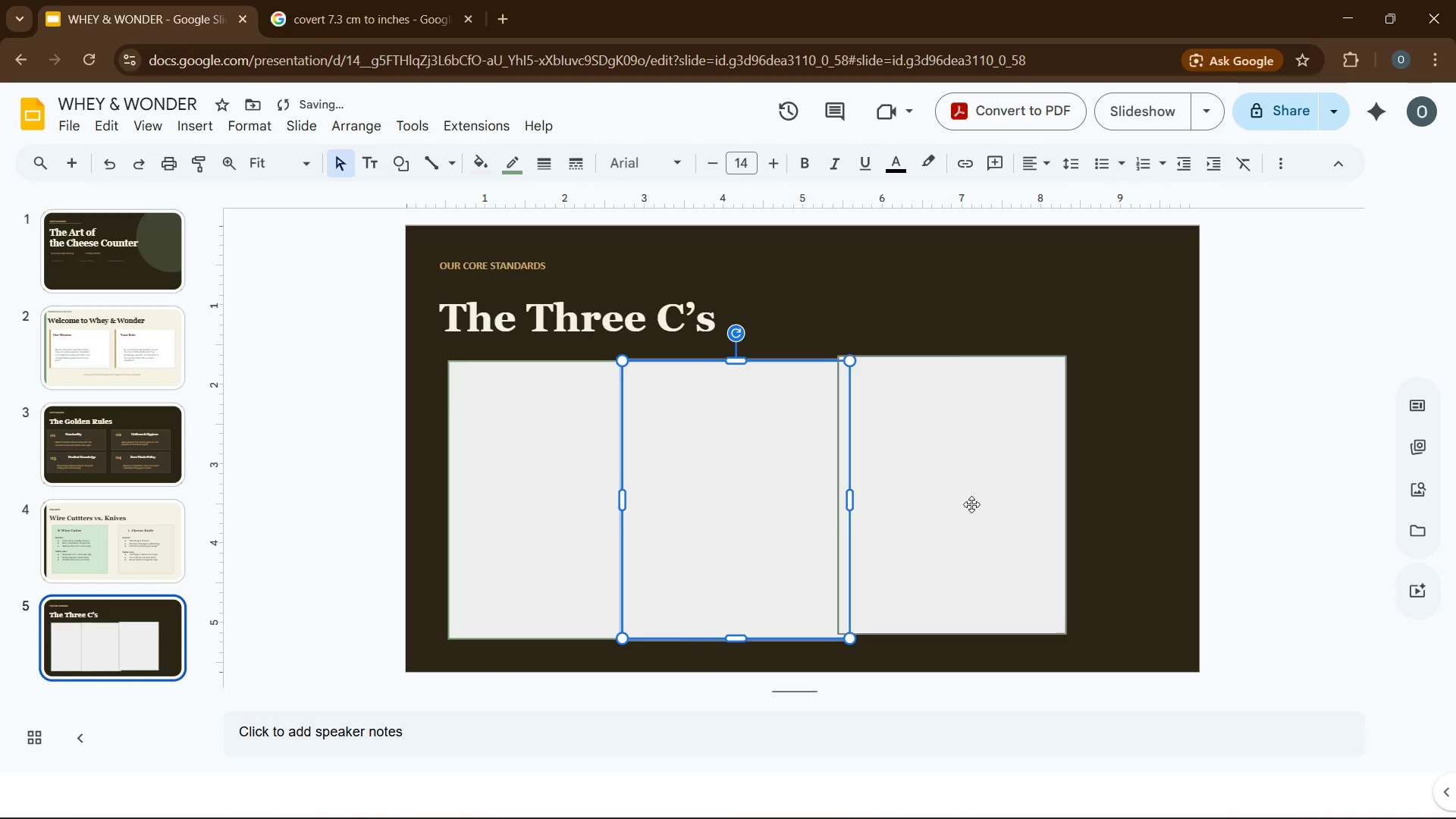 
left_click_drag(start_coordinate=[971, 504], to_coordinate=[1053, 507])
 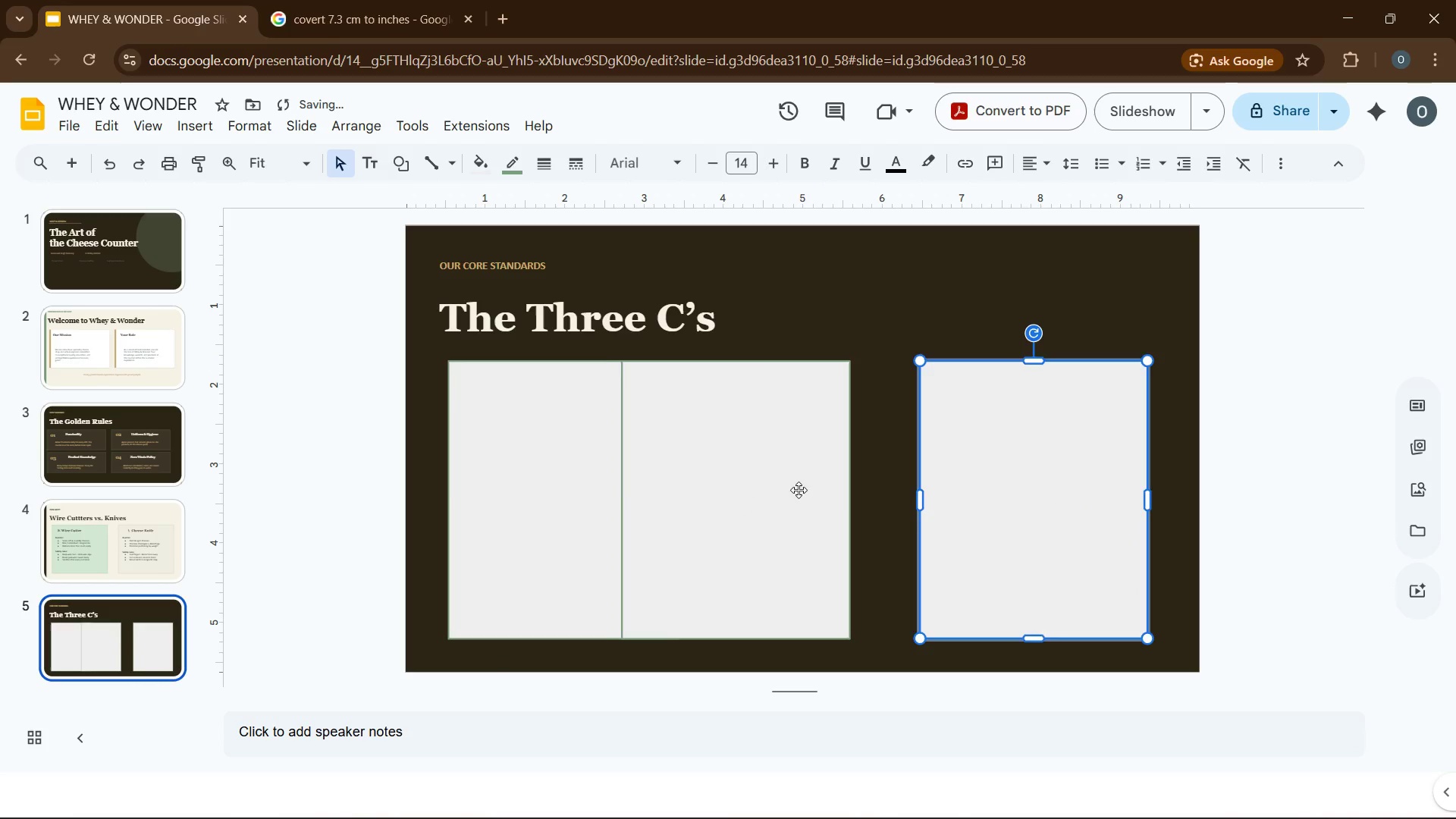 
left_click_drag(start_coordinate=[796, 489], to_coordinate=[855, 494])
 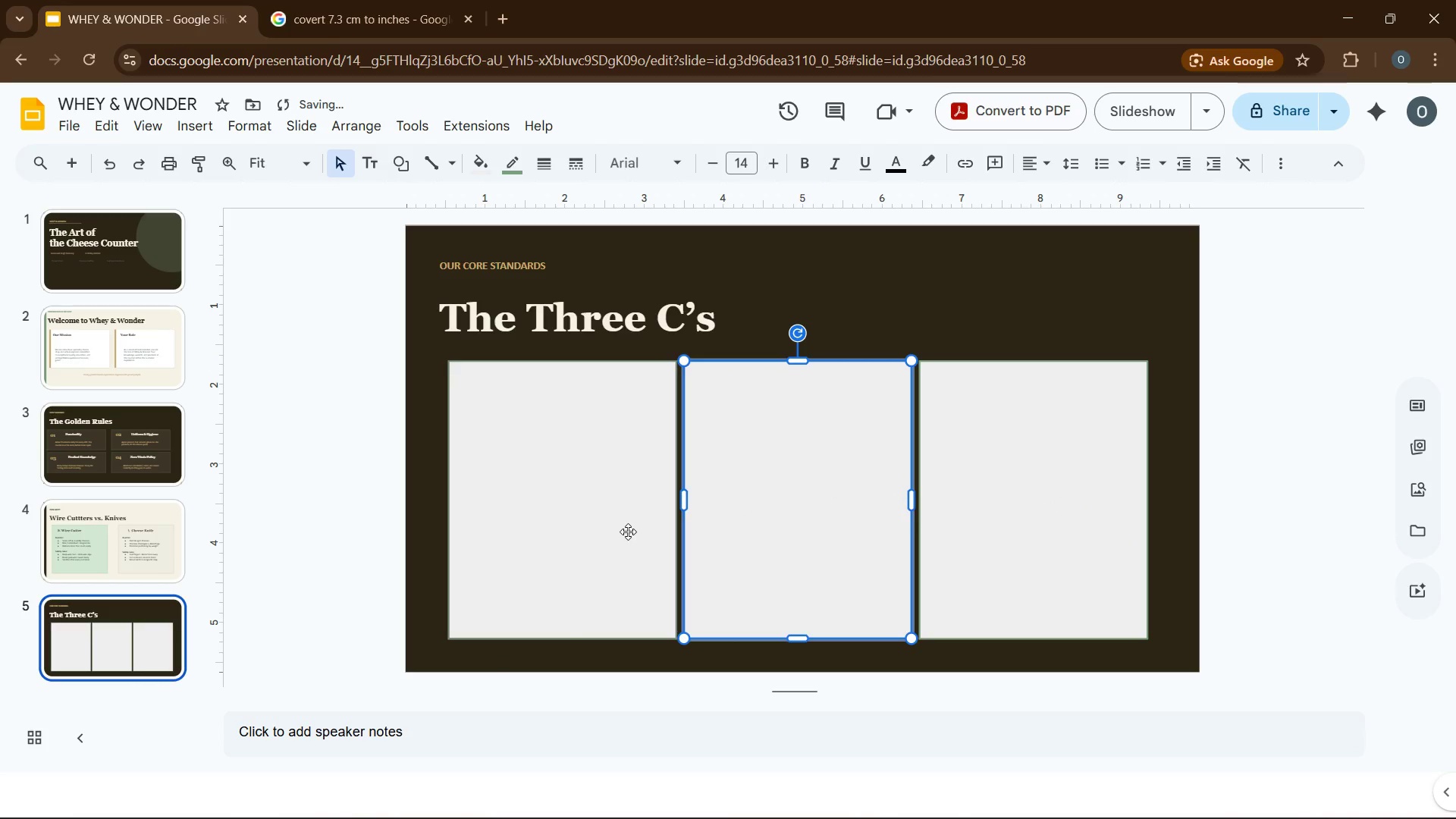 
left_click([627, 531])
 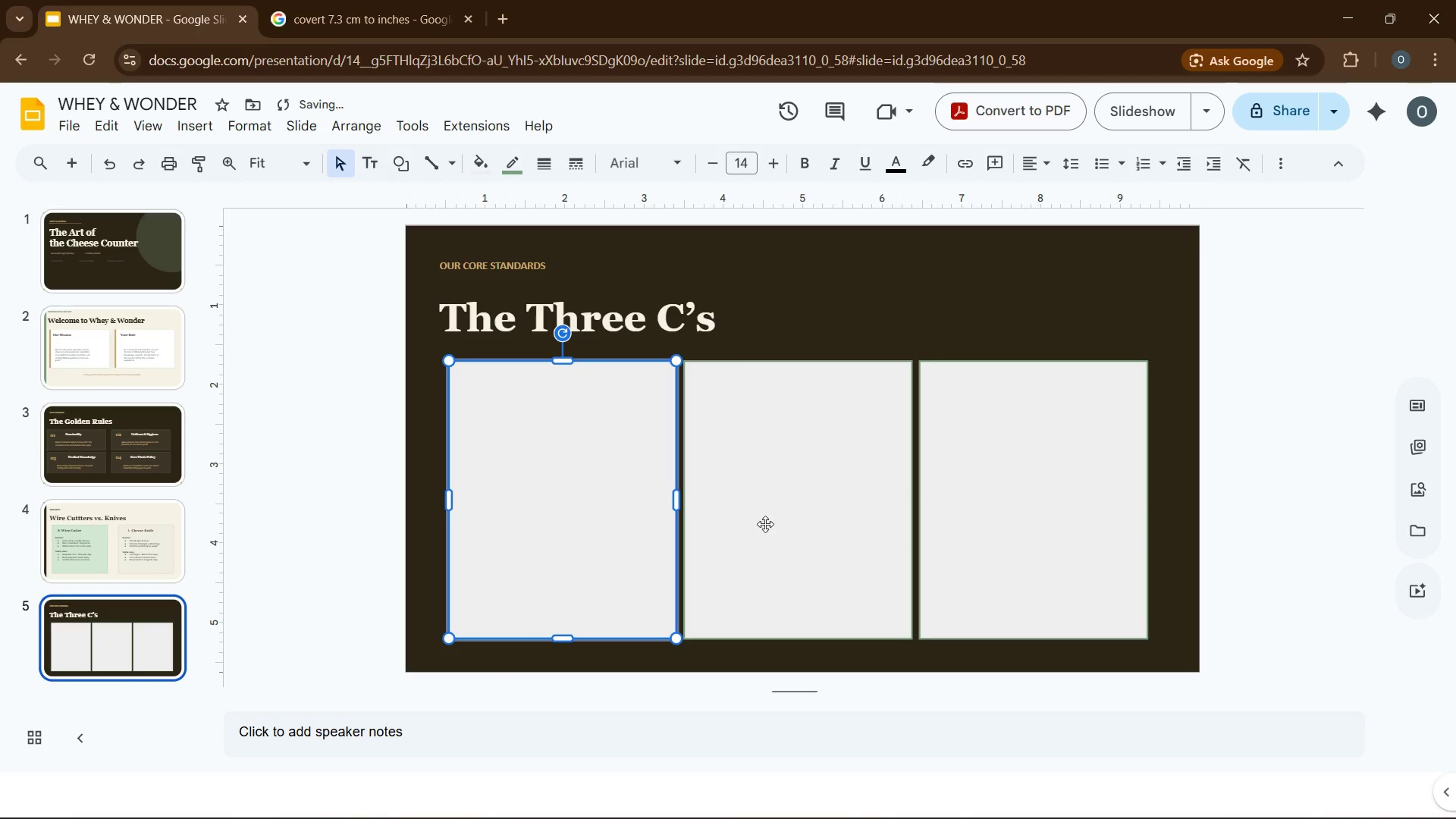 
hold_key(key=ControlLeft, duration=0.95)
double_click([978, 509])
 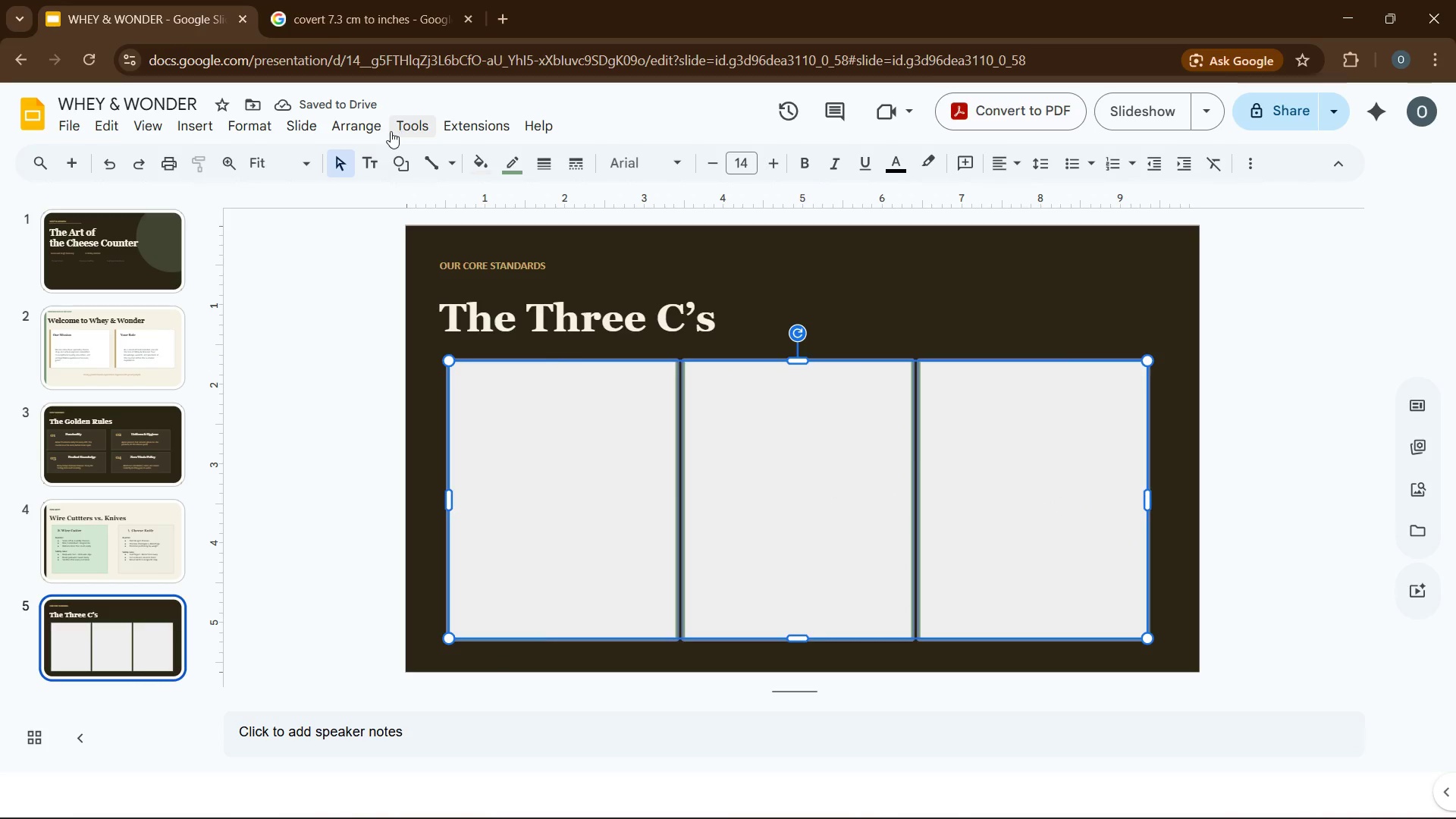 
left_click([375, 129])
 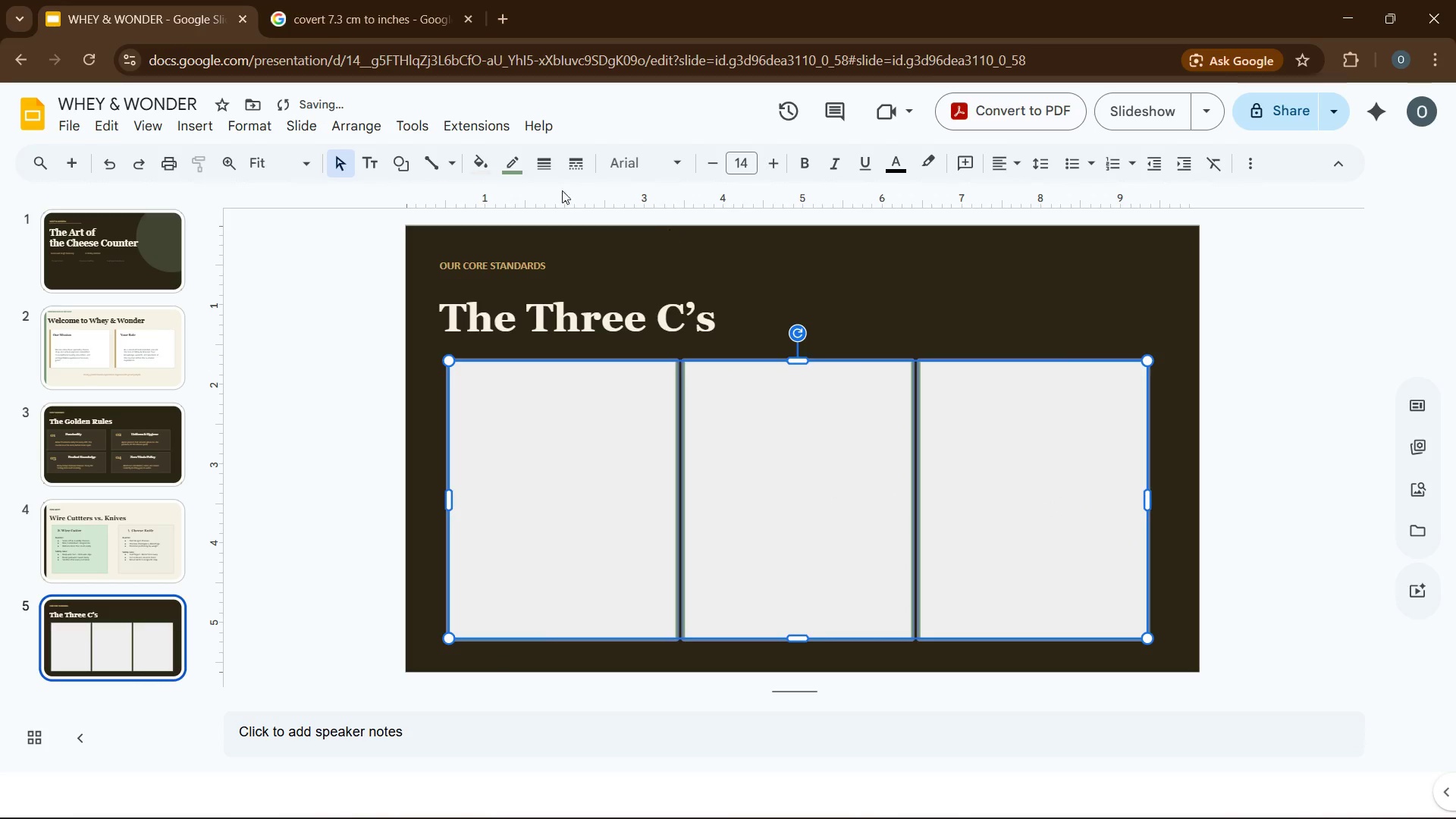 
left_click([347, 125])
 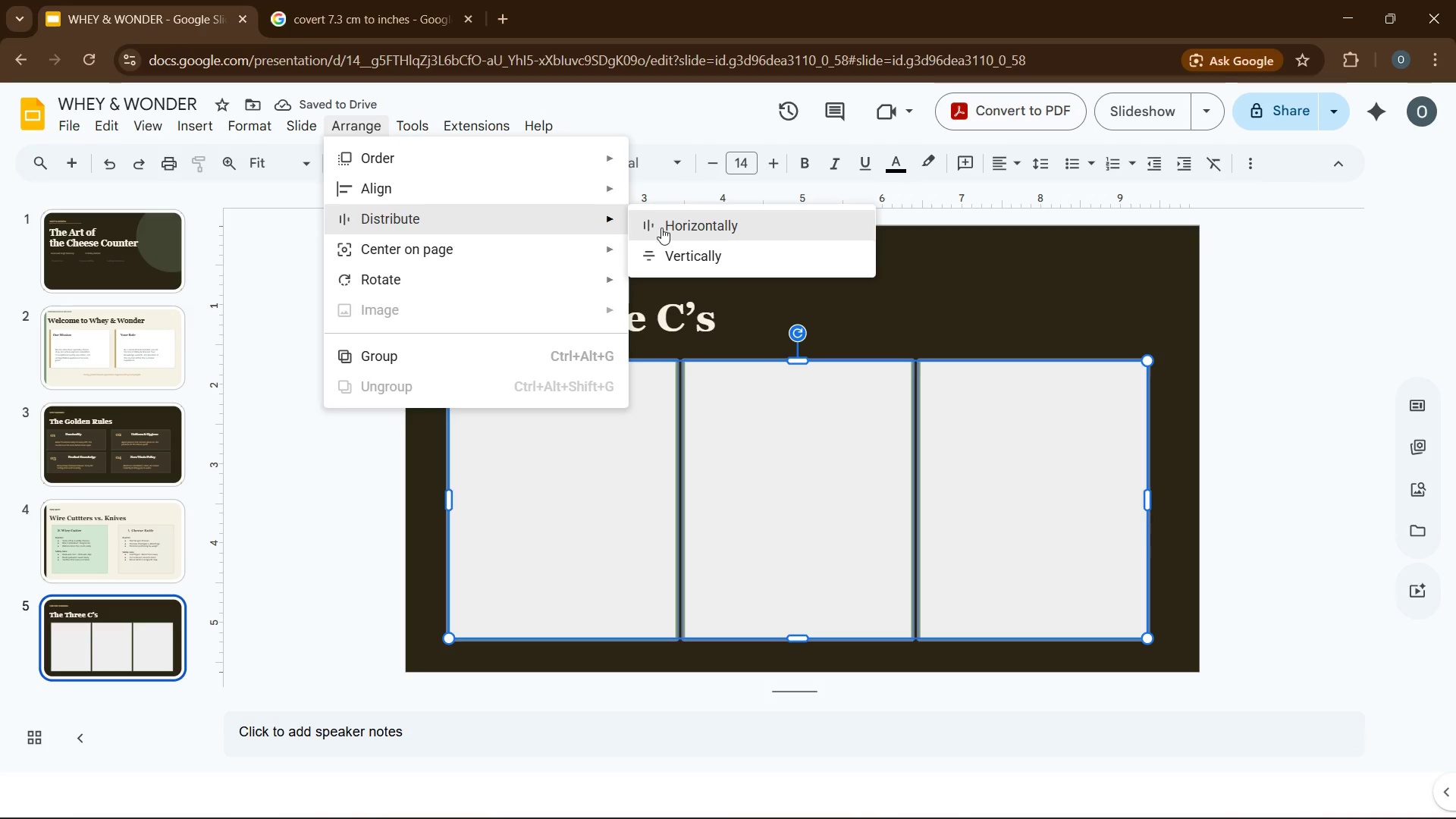 
left_click([689, 250])
 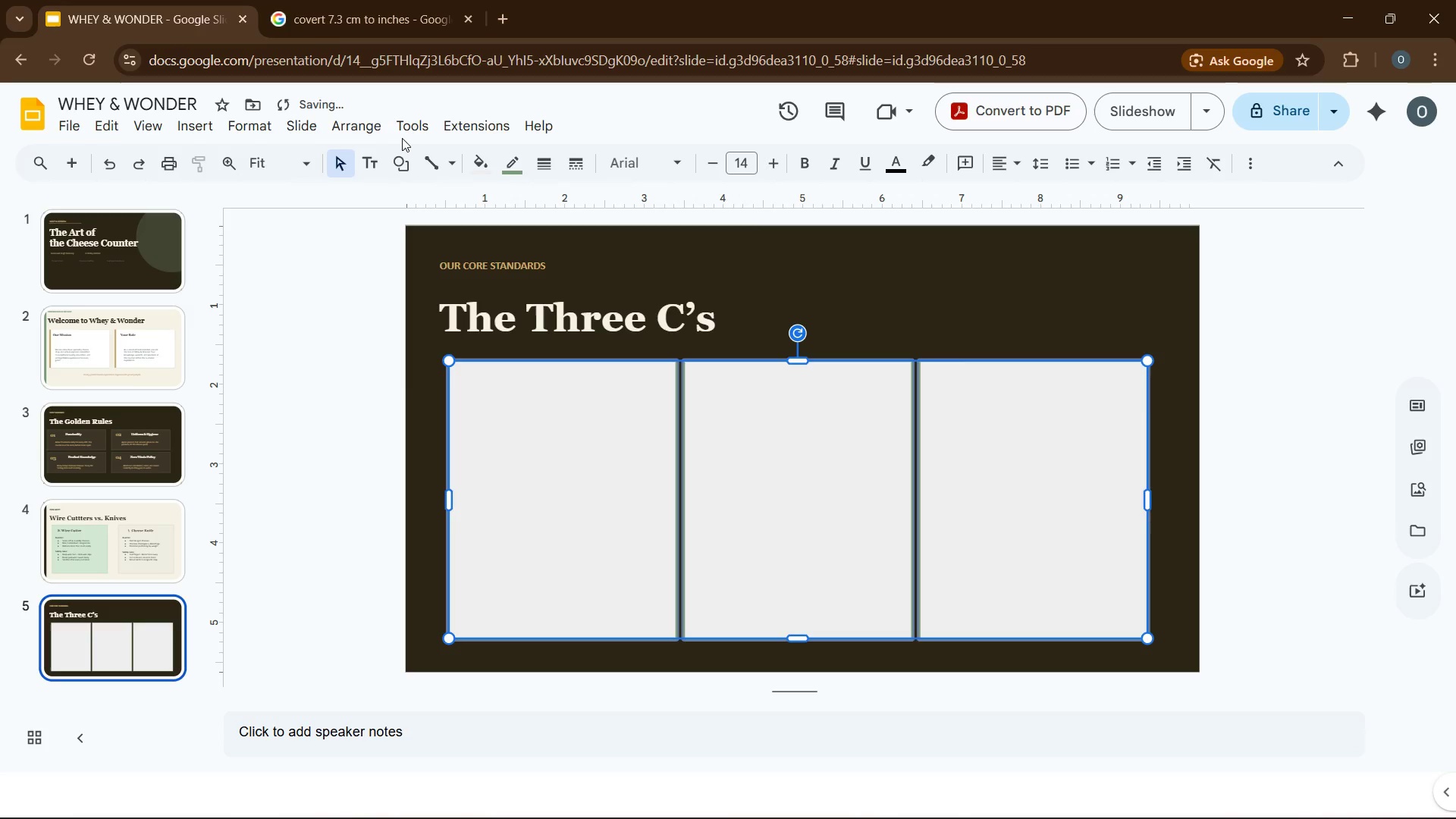 
left_click([369, 130])
 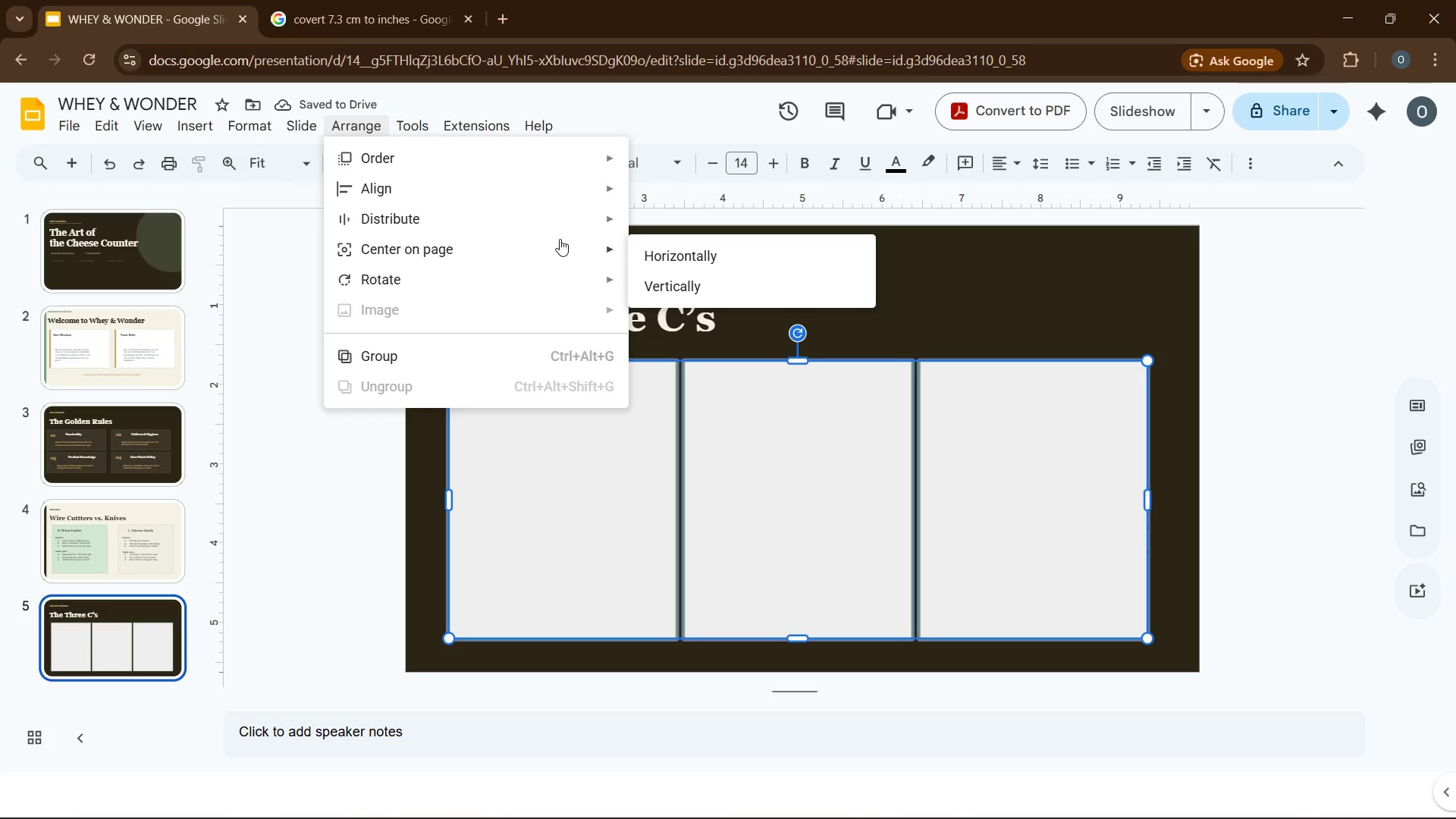 
wait(5.55)
 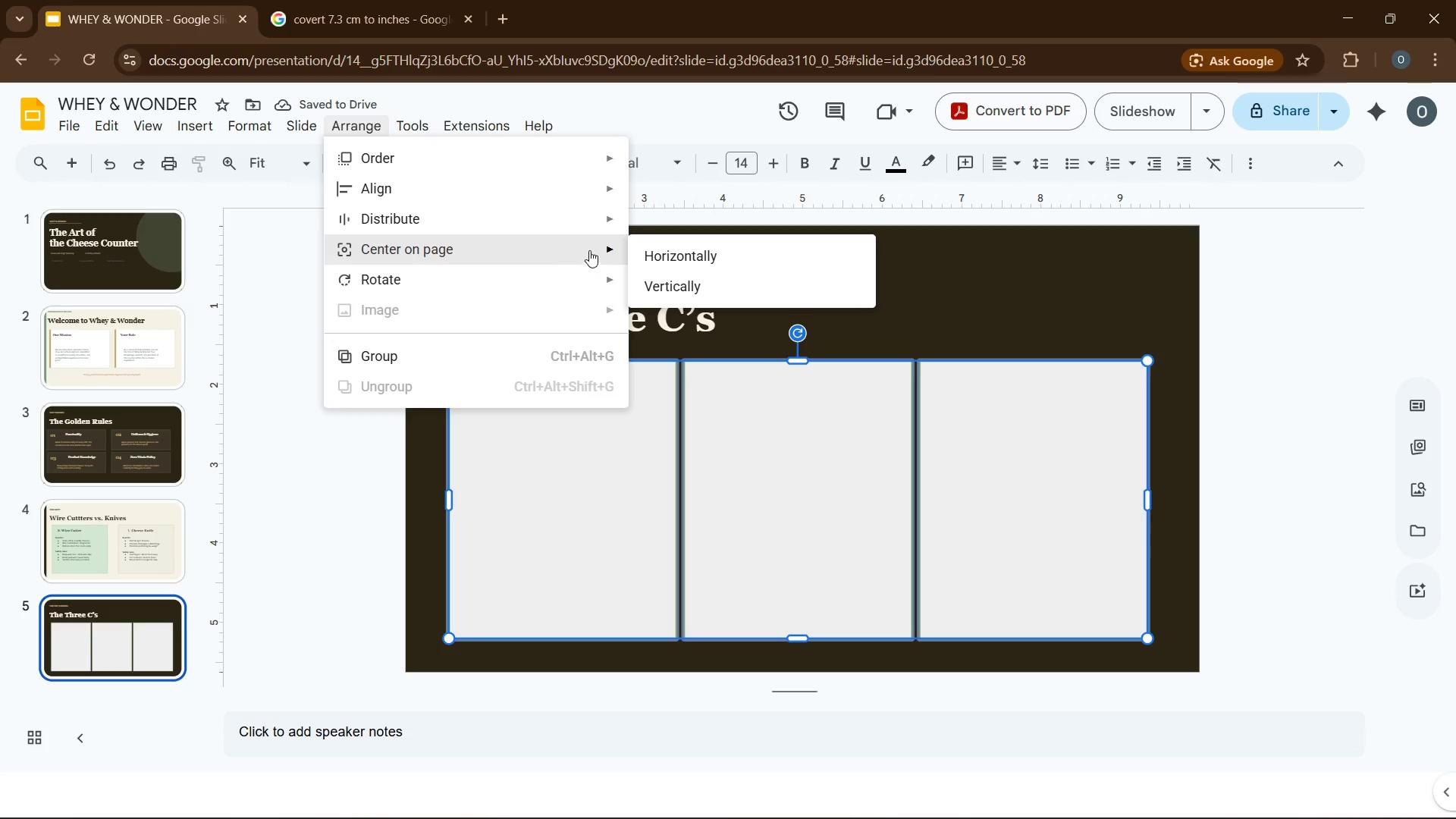 
left_click([691, 287])
 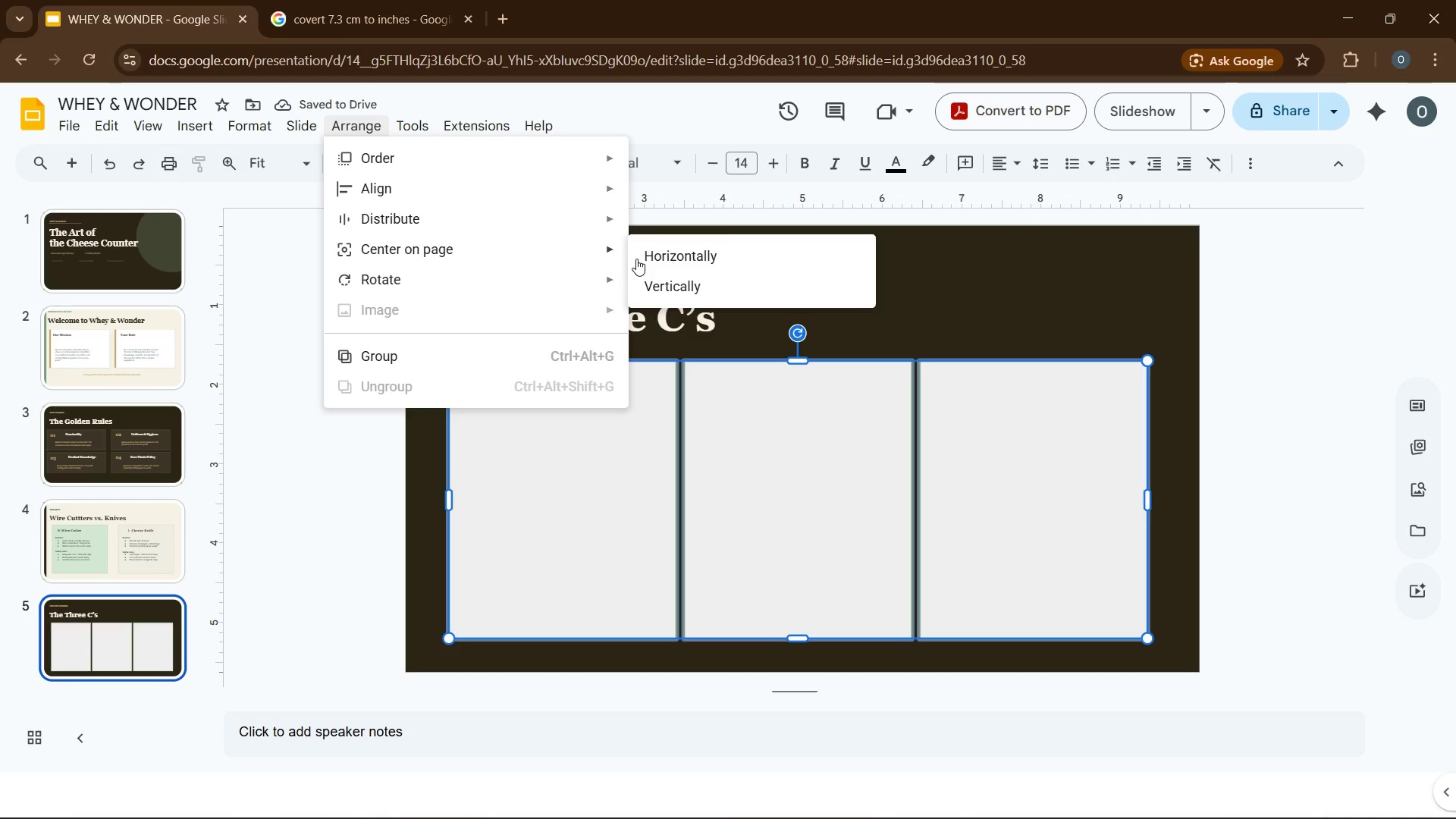 
wait(6.86)
 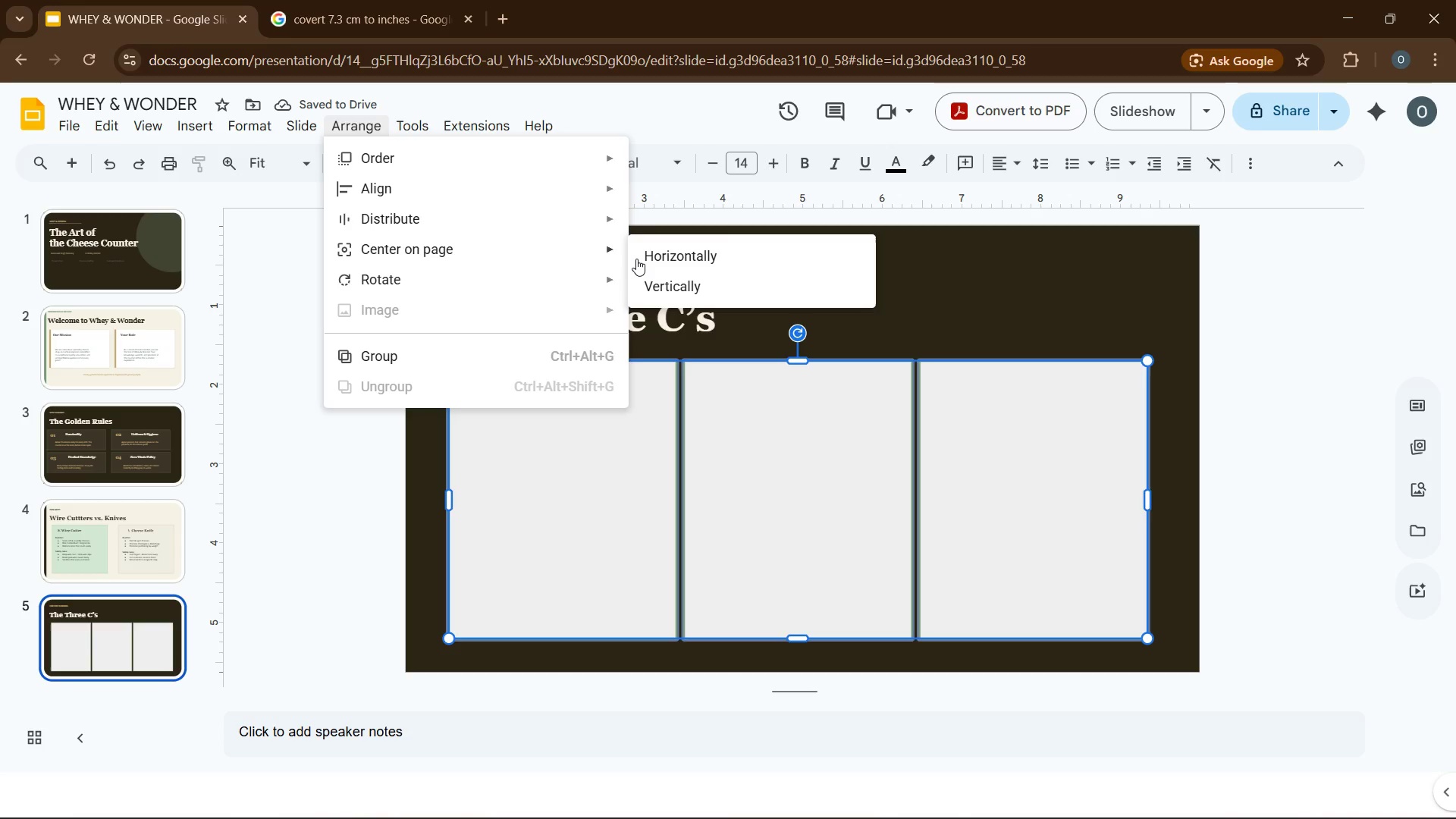 
hold_key(key=ArrowDown, duration=1.52)
 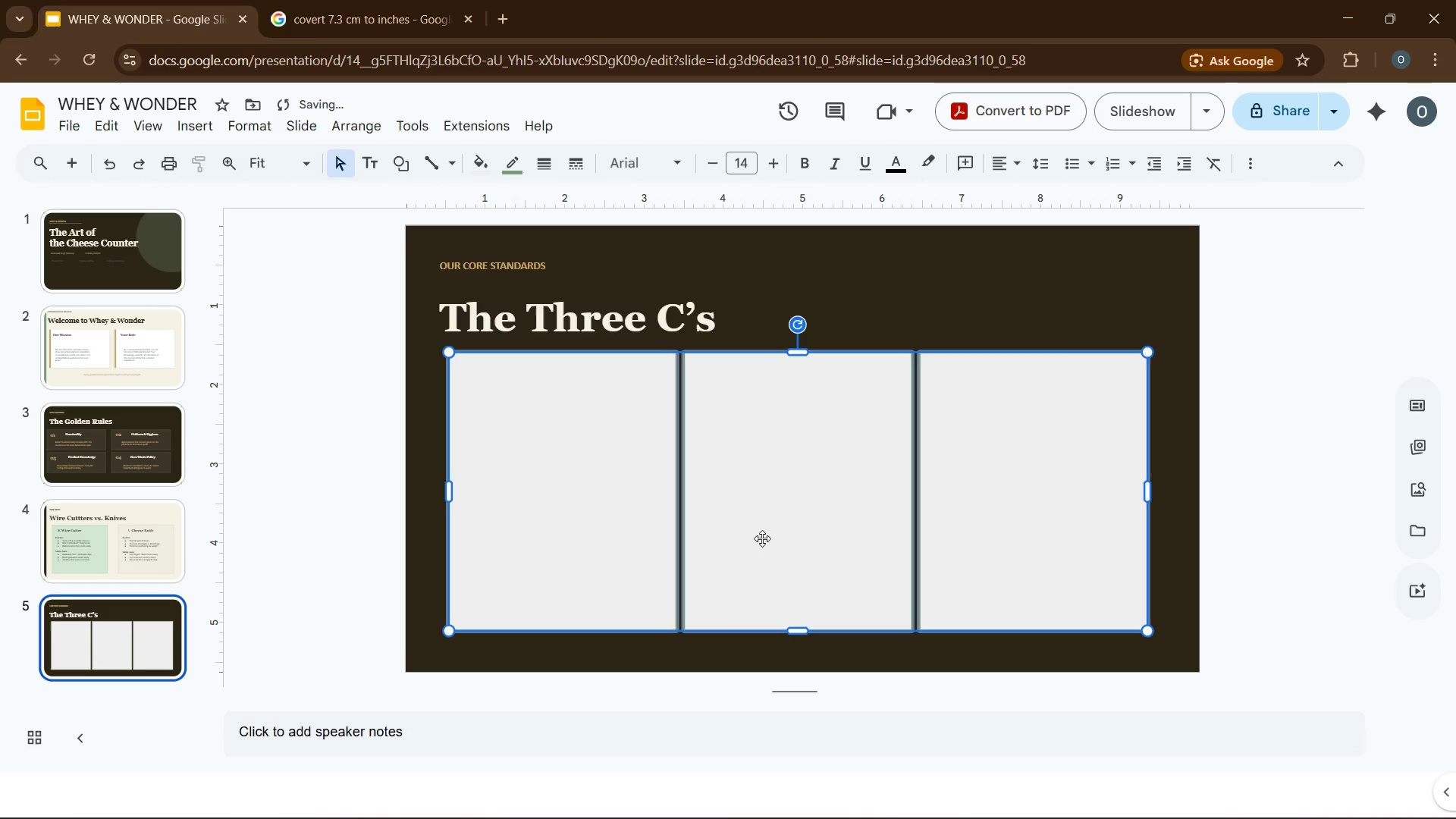 
hold_key(key=ArrowDown, duration=0.58)
 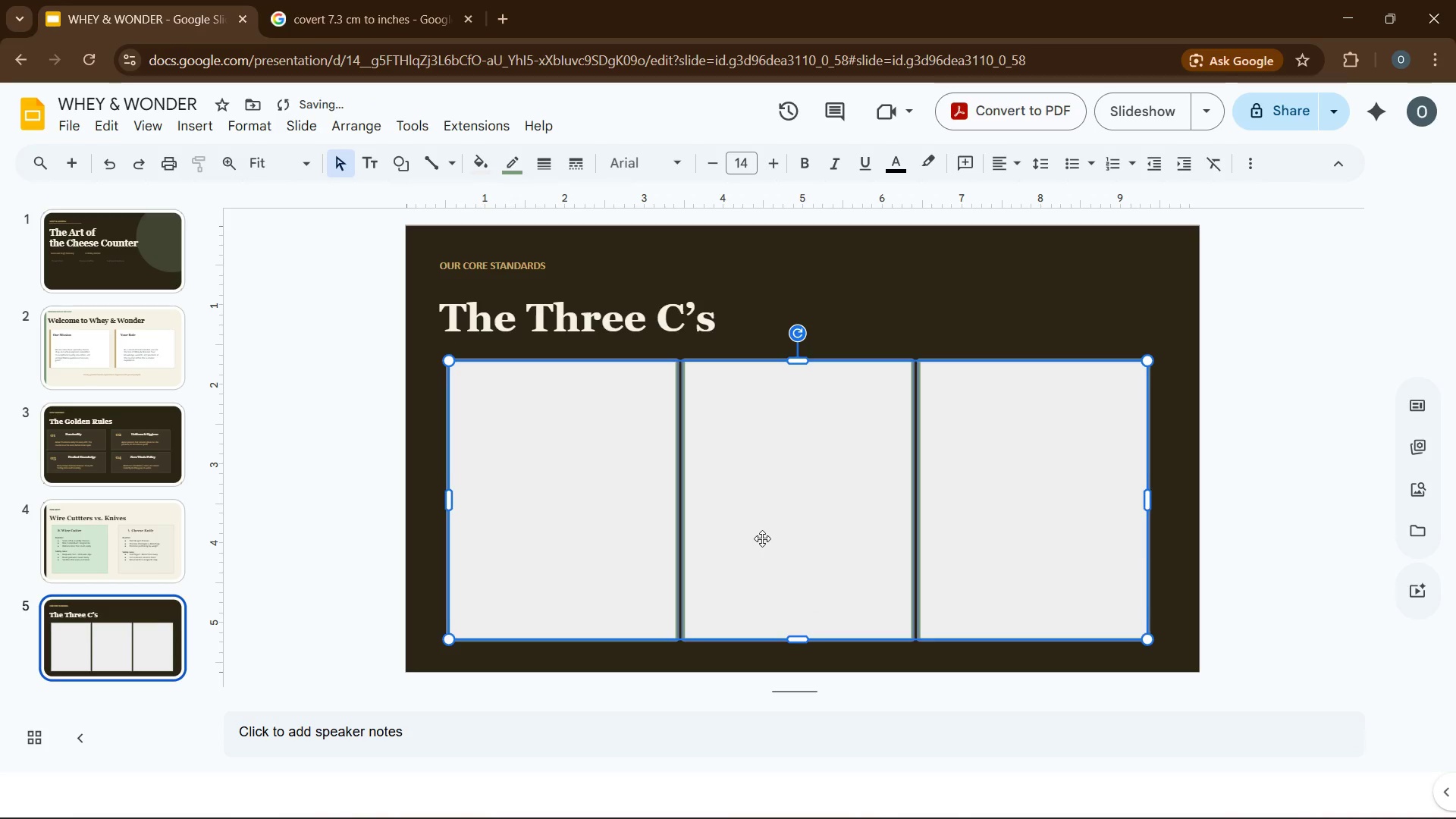 
key(ArrowDown)
 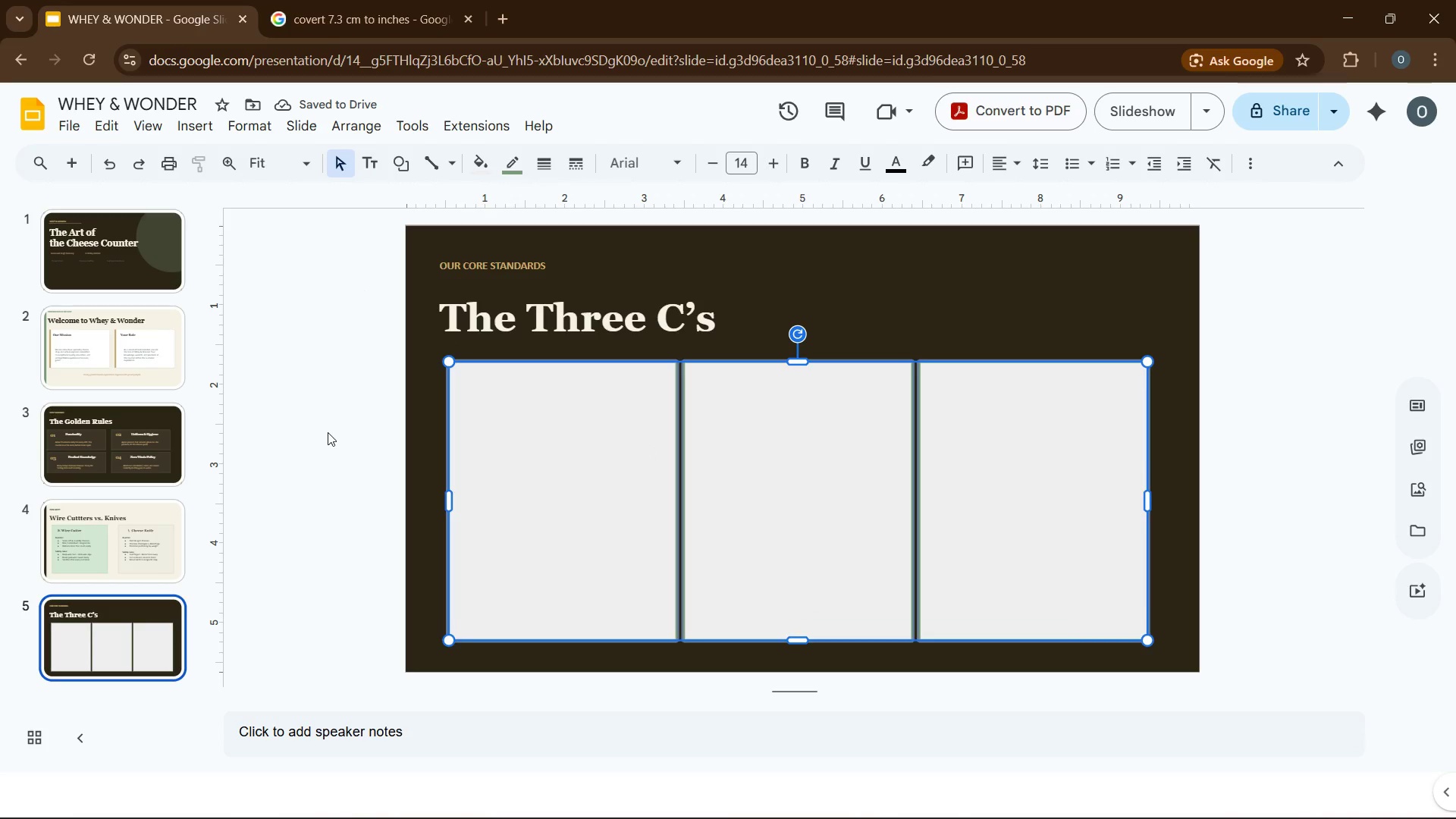 
wait(12.91)
 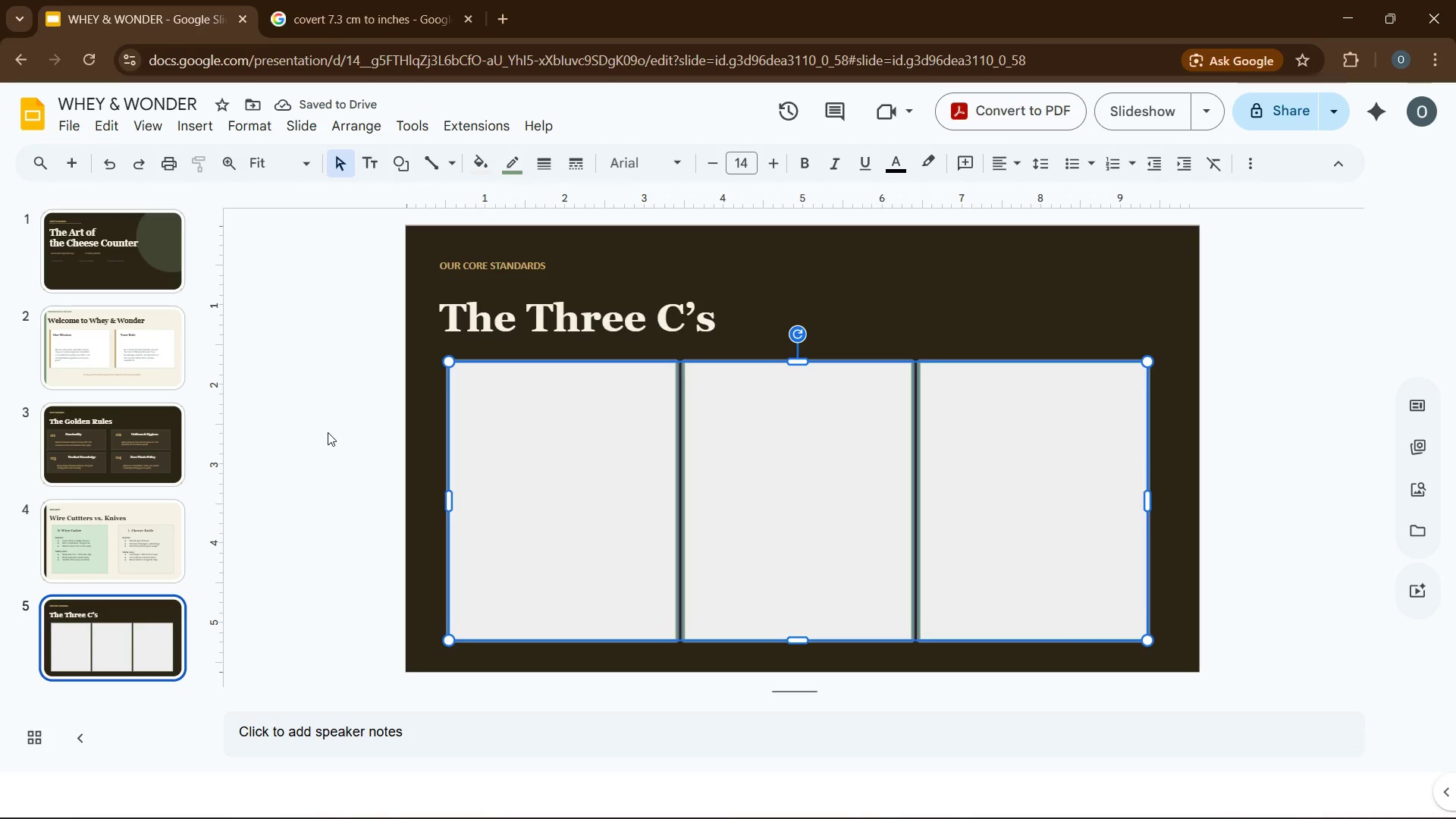 
key(ArrowLeft)
 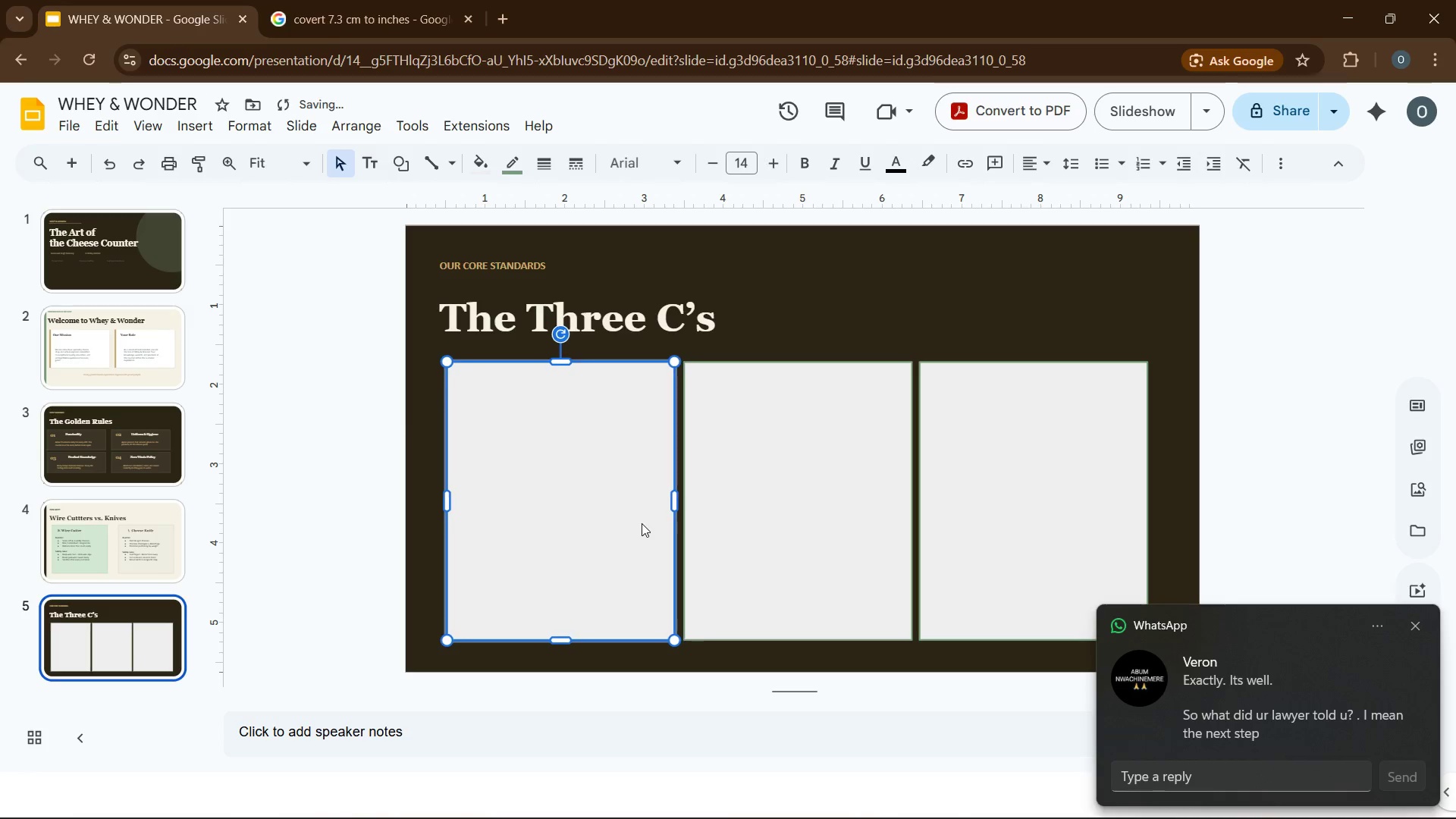 
key(ArrowLeft)
 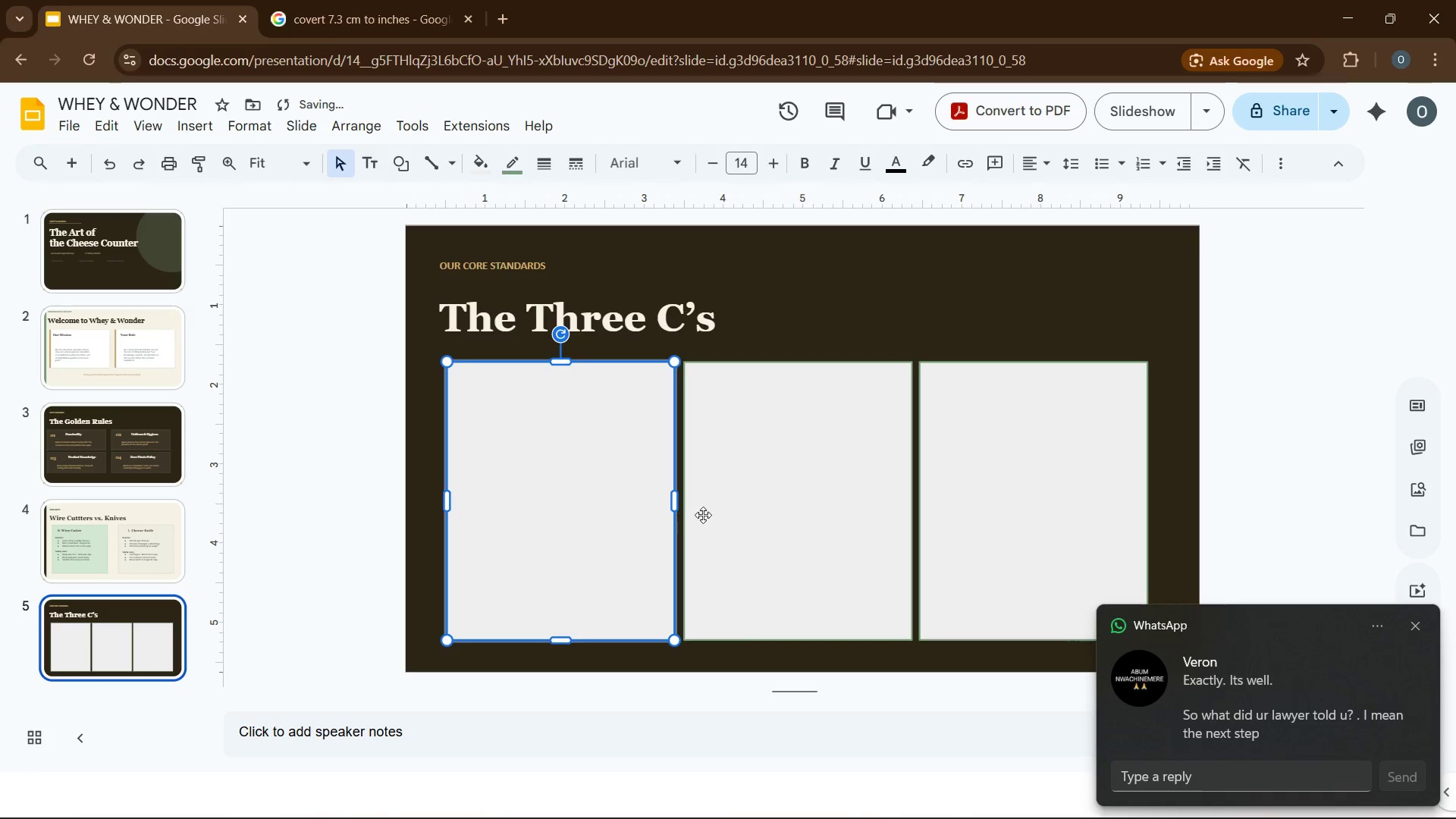 
key(ArrowLeft)
 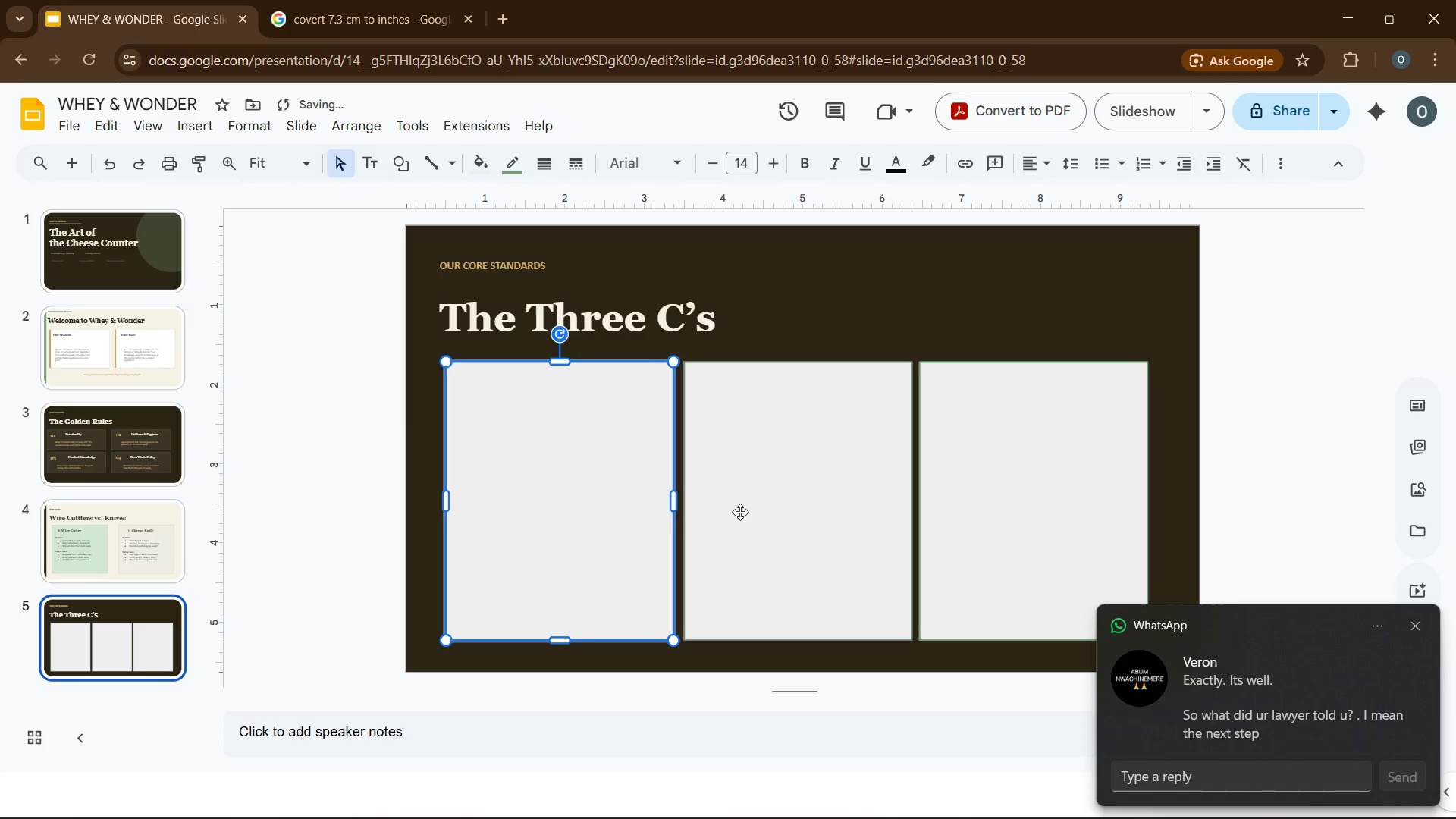 
key(ArrowLeft)
 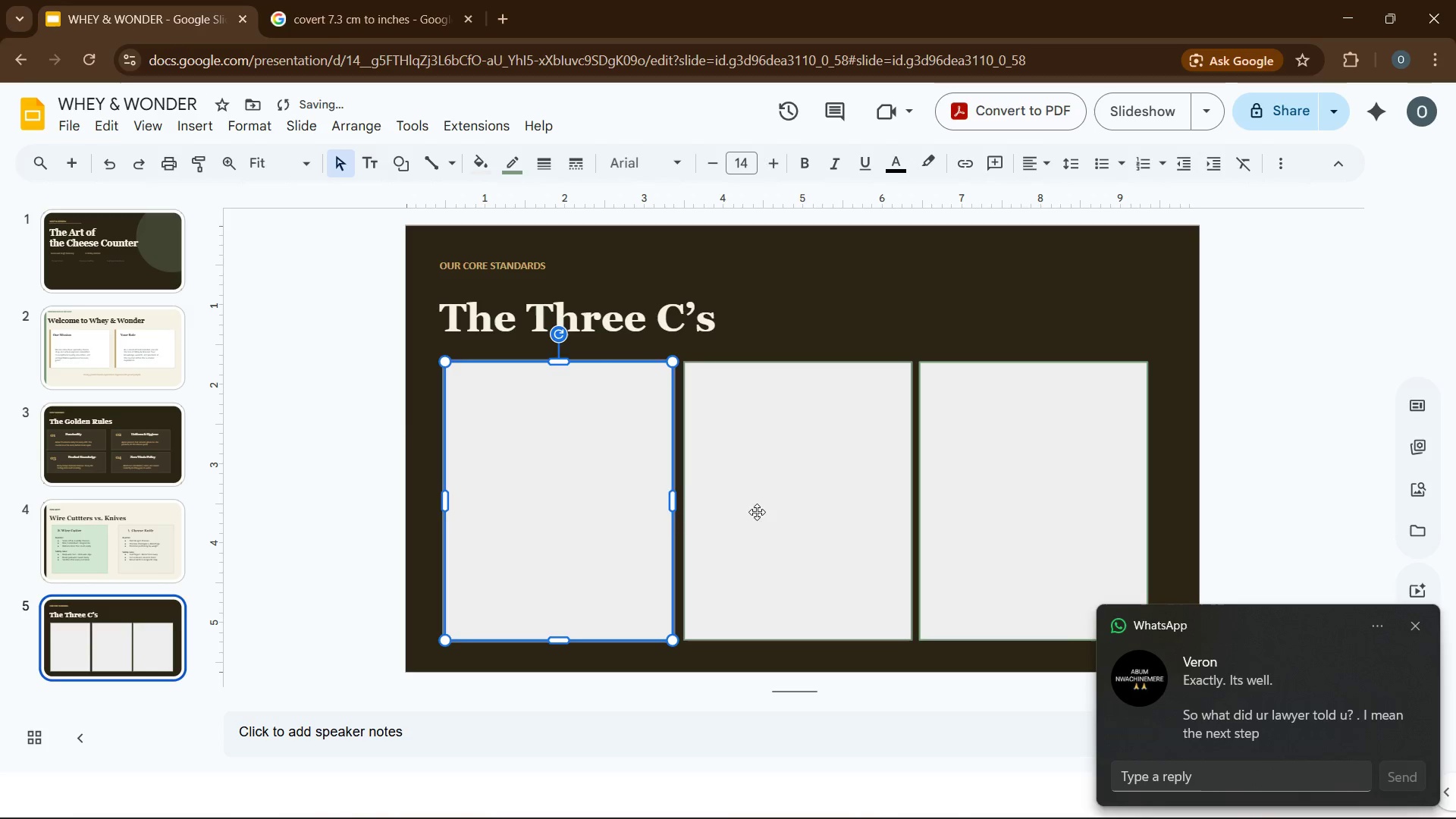 
key(ArrowLeft)
 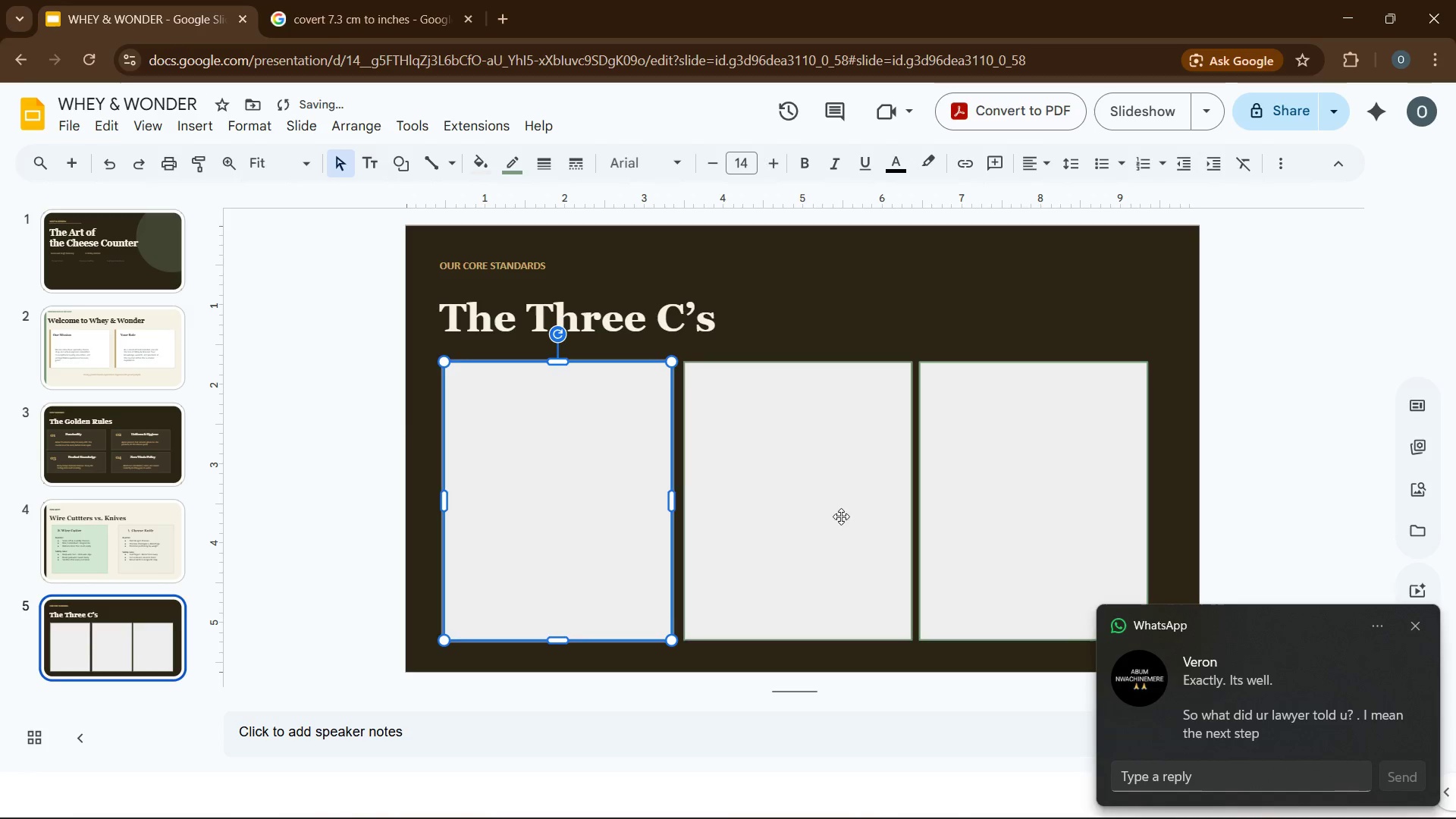 
key(ArrowLeft)
 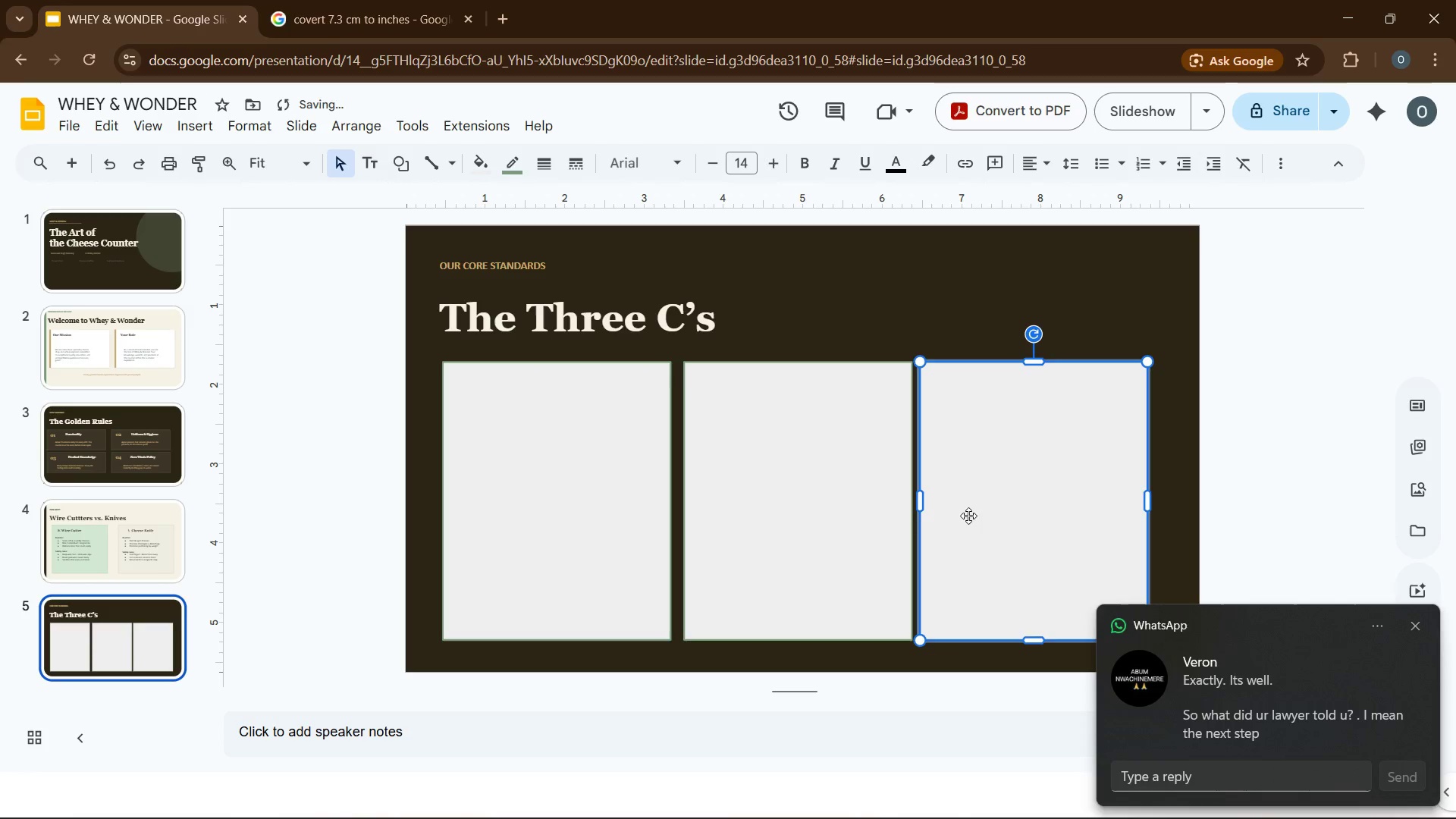 
left_click([968, 516])
 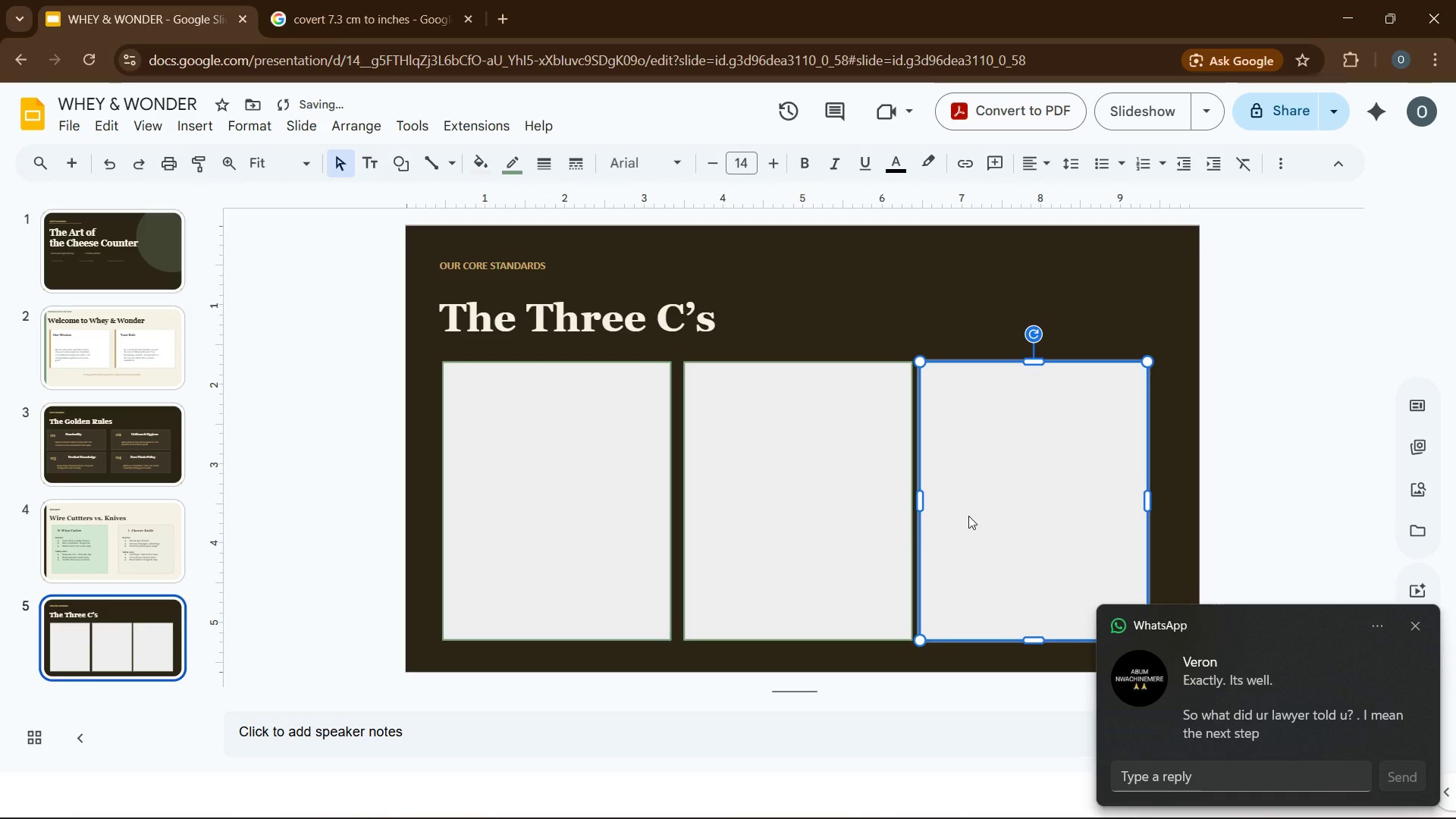 
key(ArrowRight)
 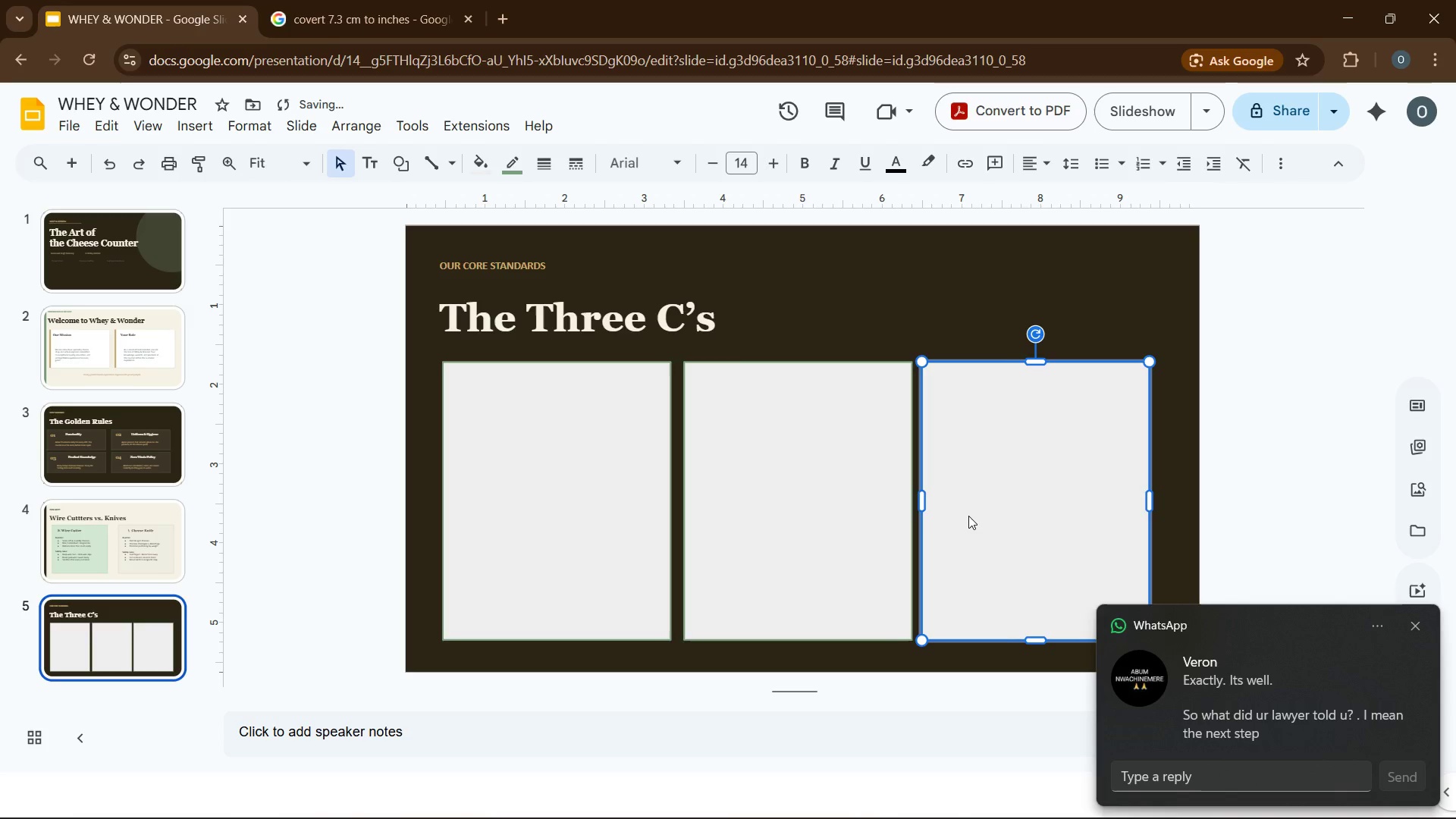 
key(ArrowRight)
 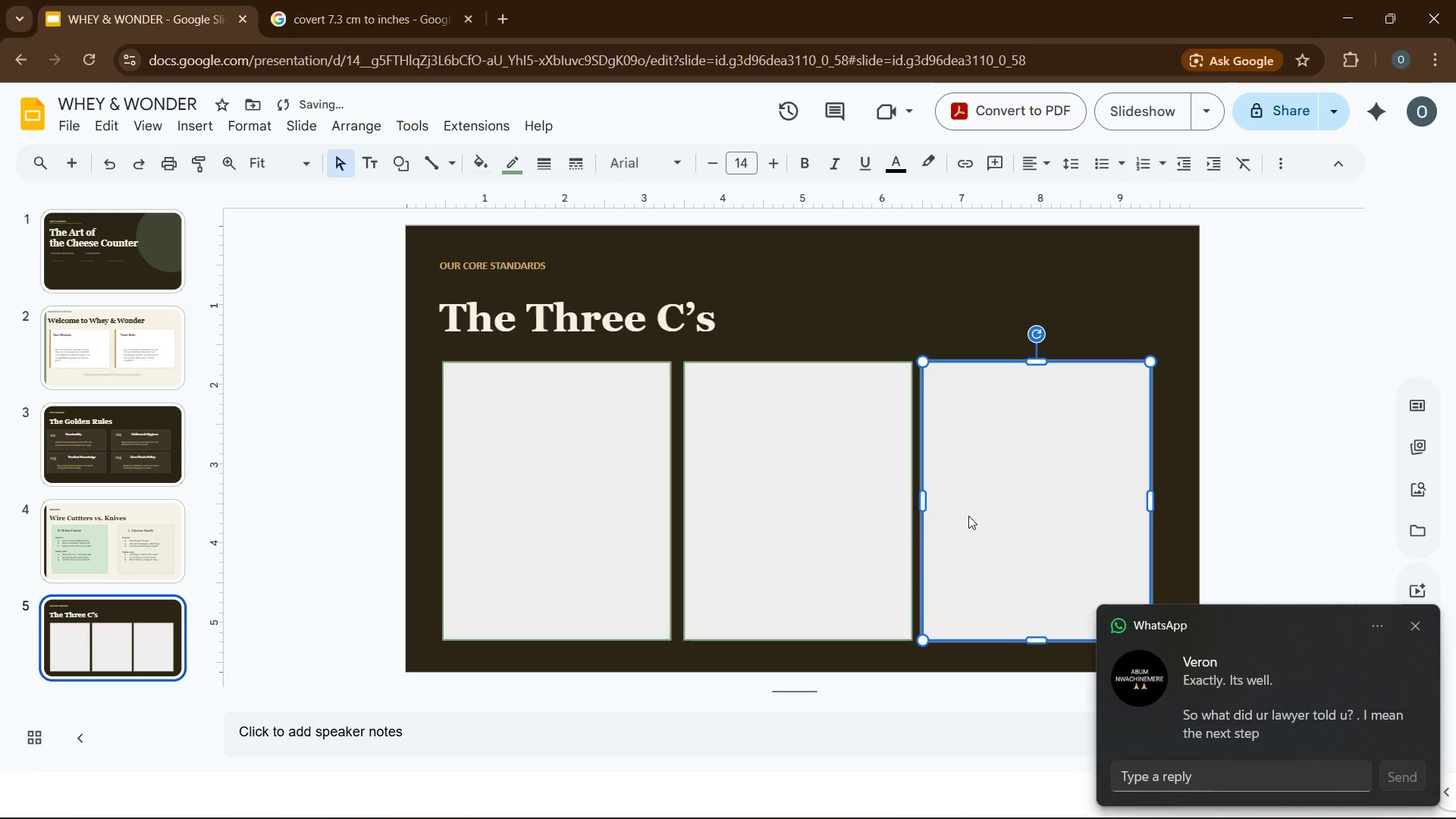 
key(ArrowRight)
 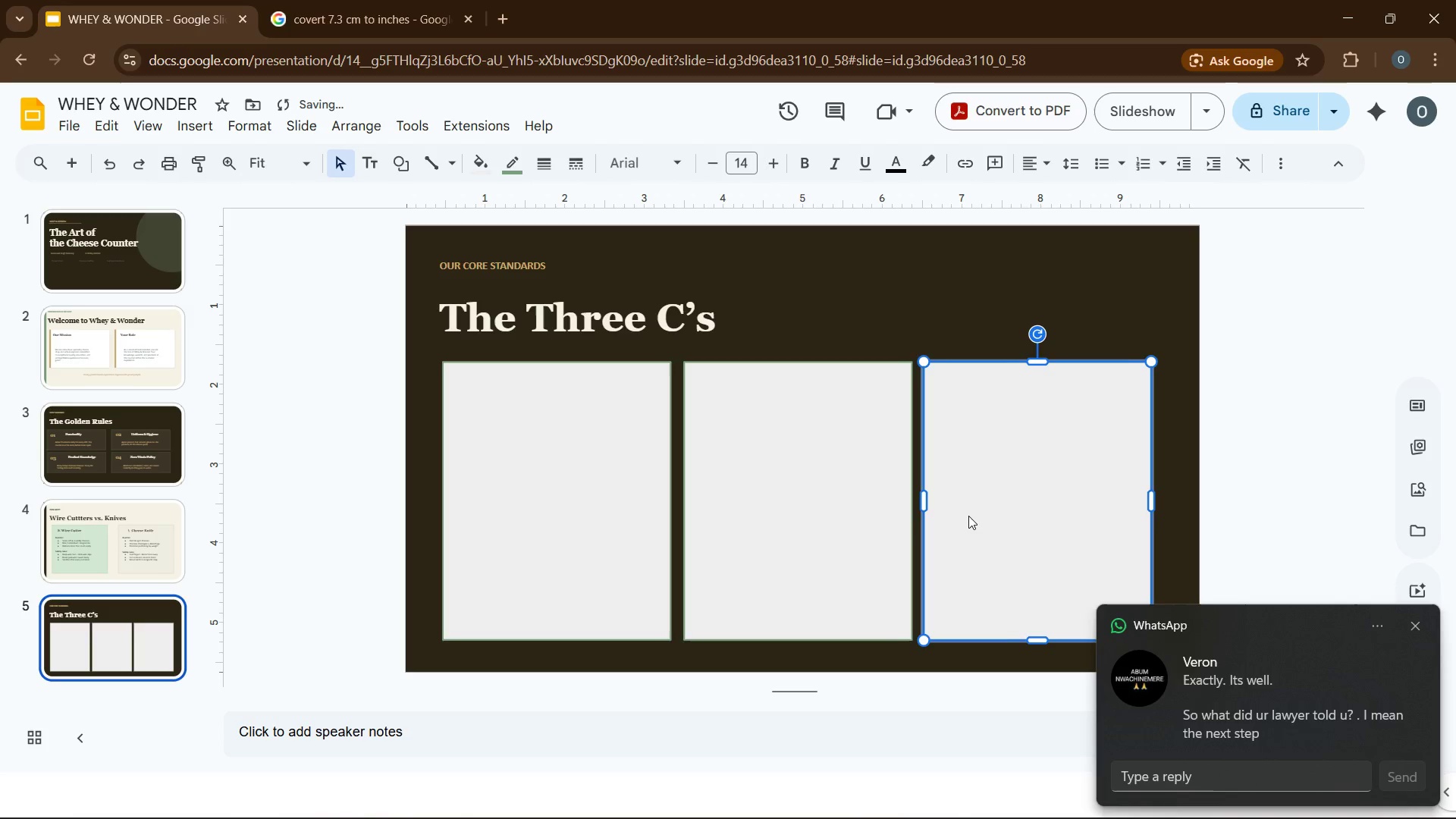 
key(ArrowRight)
 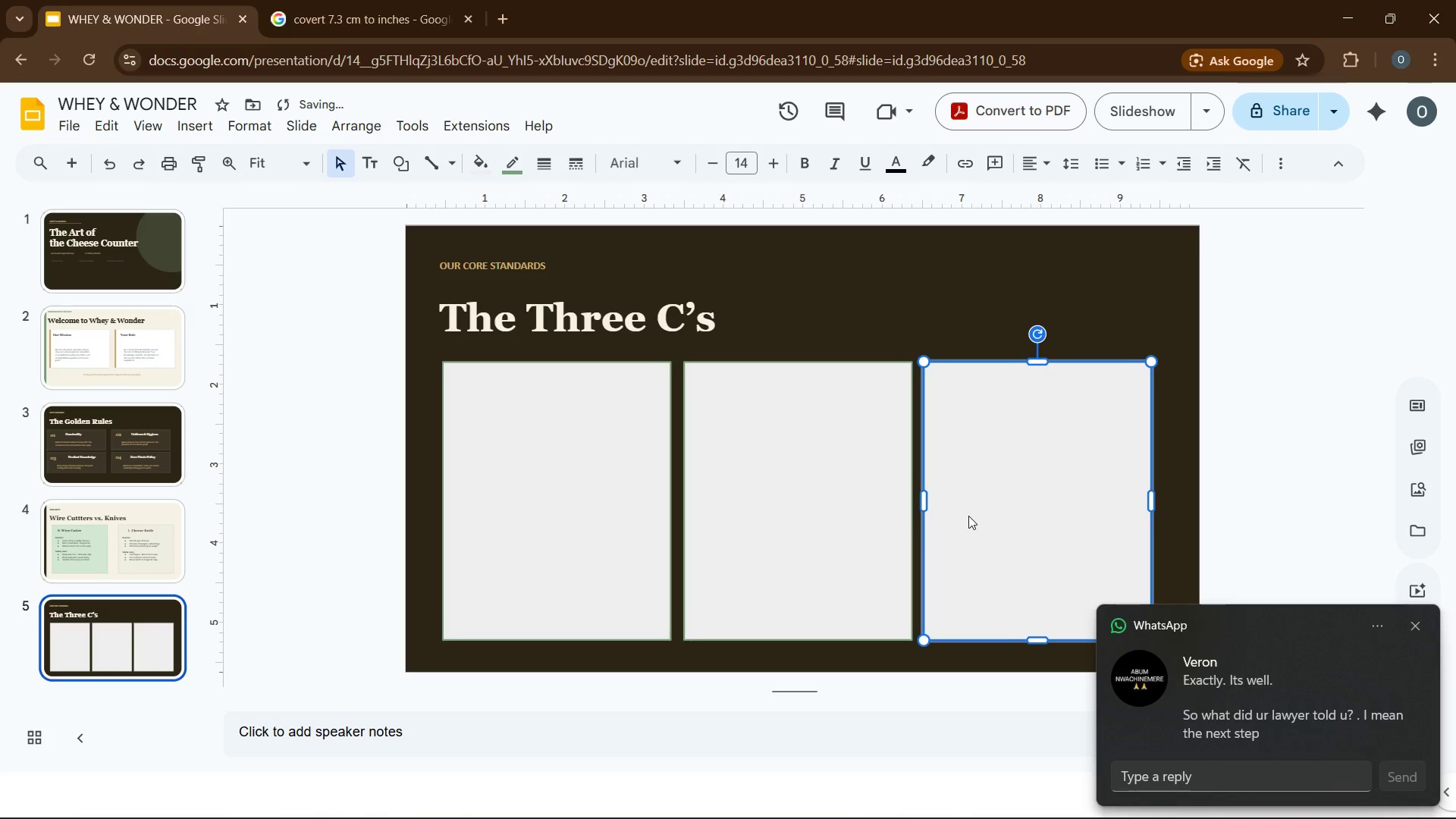 
key(ArrowRight)
 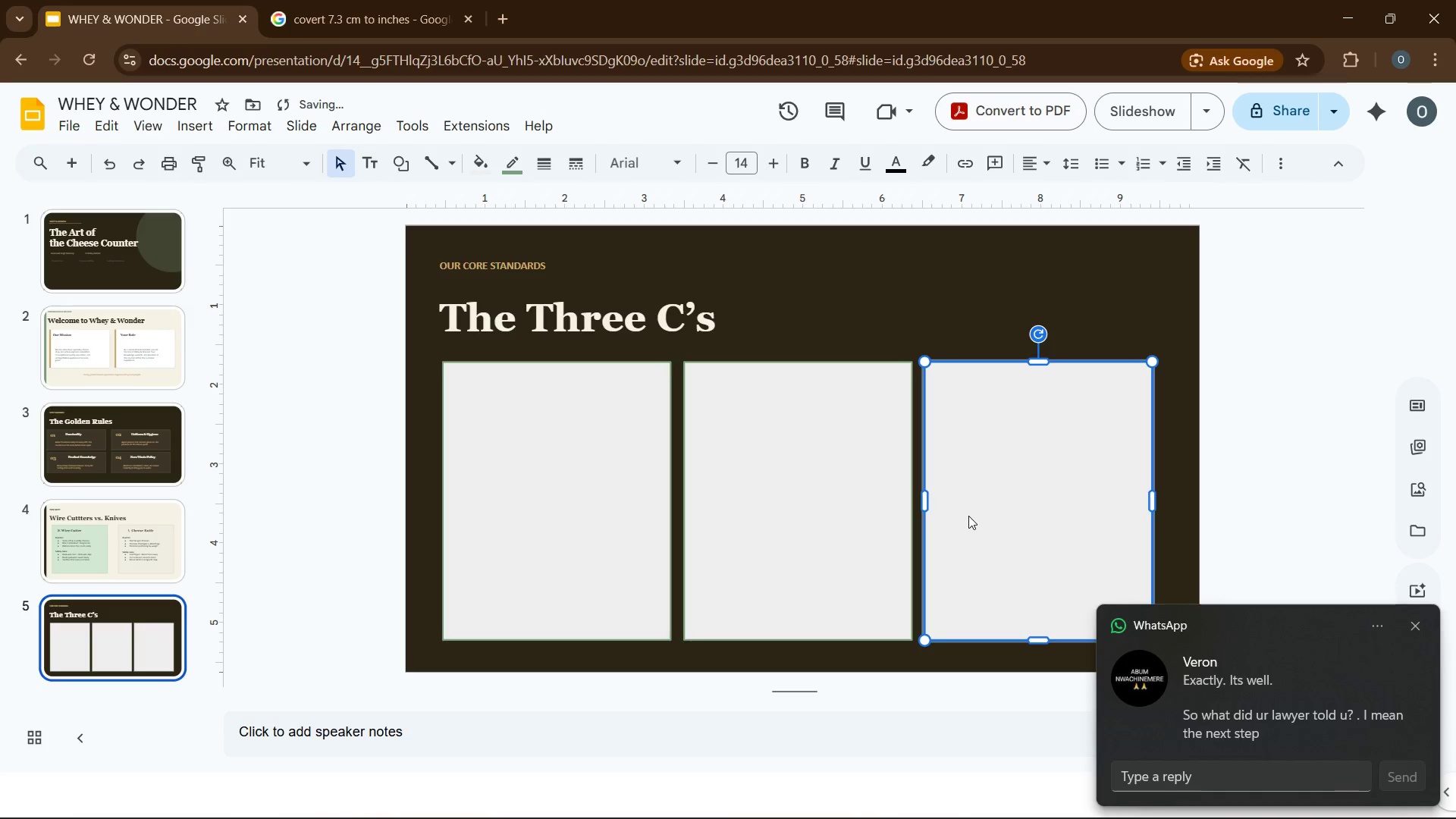 
key(ArrowRight)
 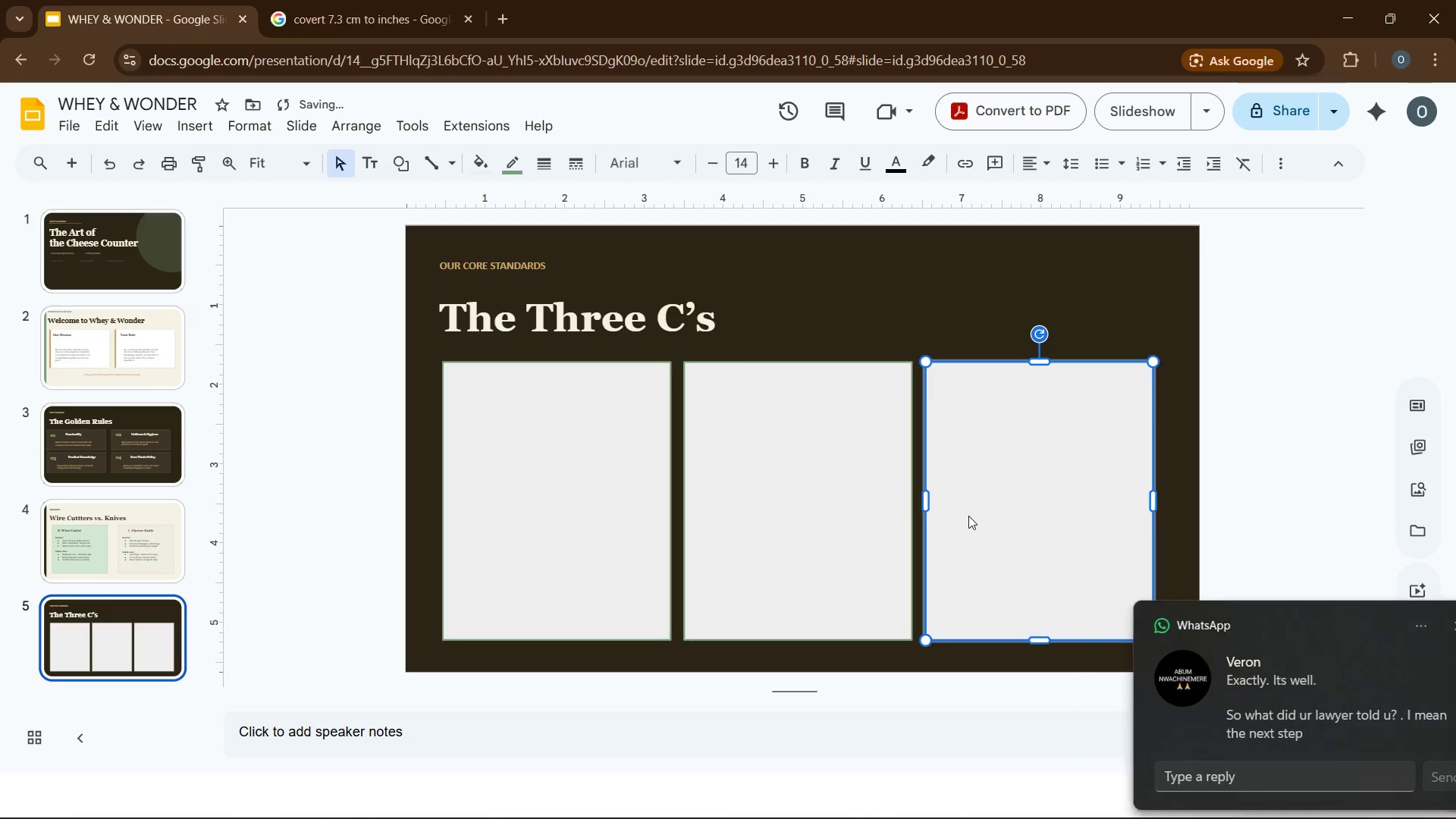 
key(ArrowRight)
 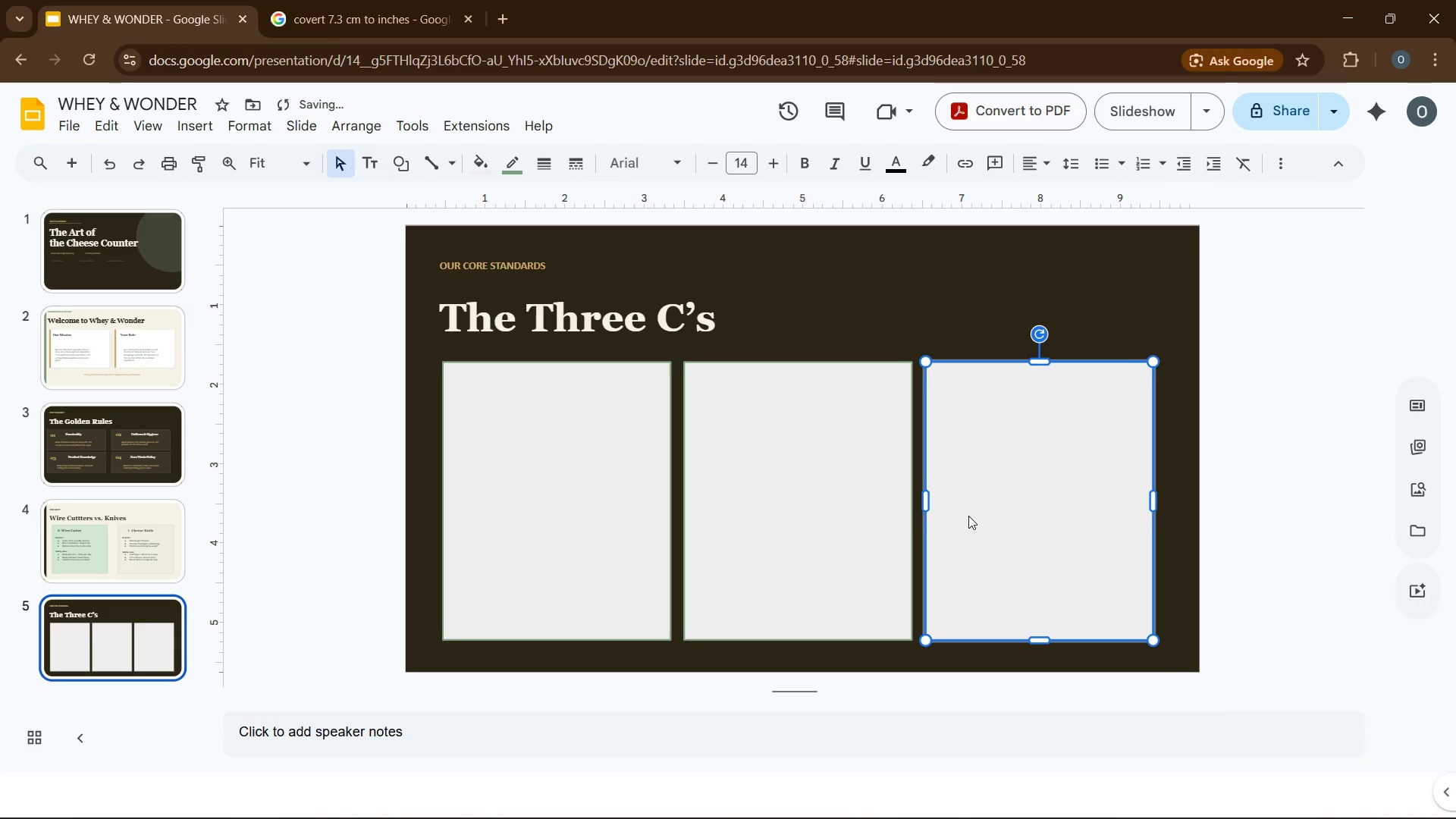 
key(ArrowRight)
 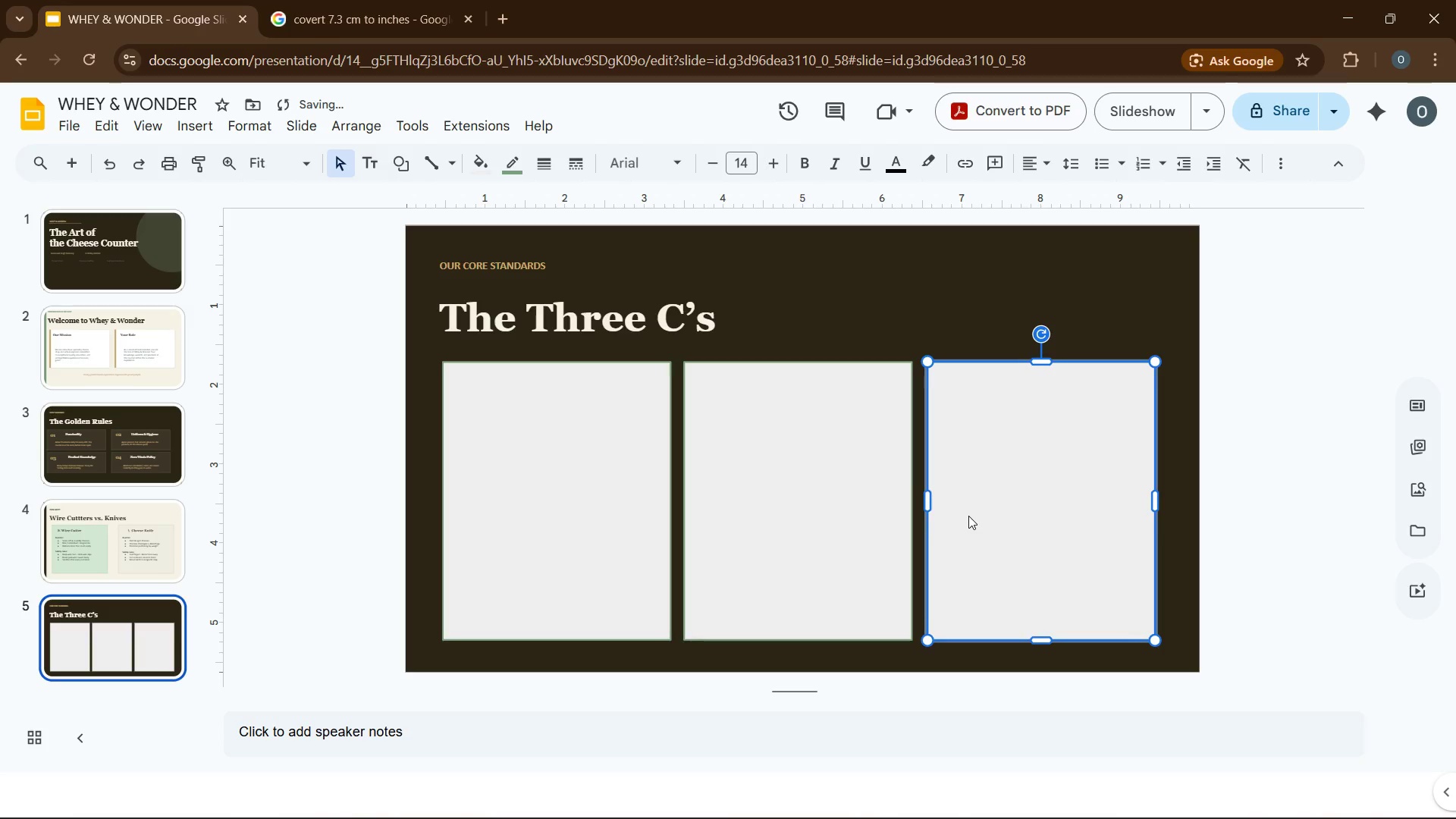 
key(ArrowRight)
 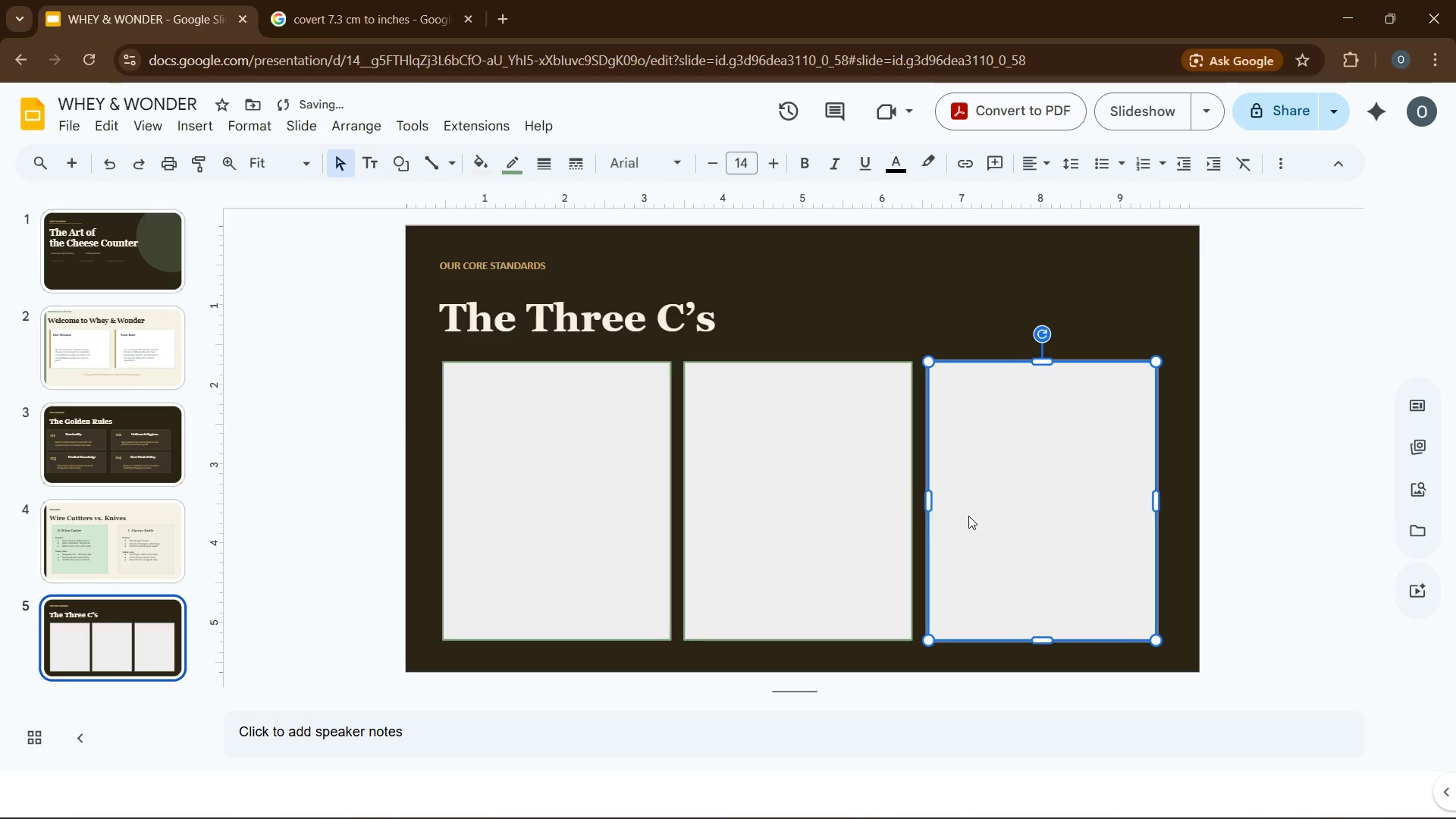 
key(ArrowRight)
 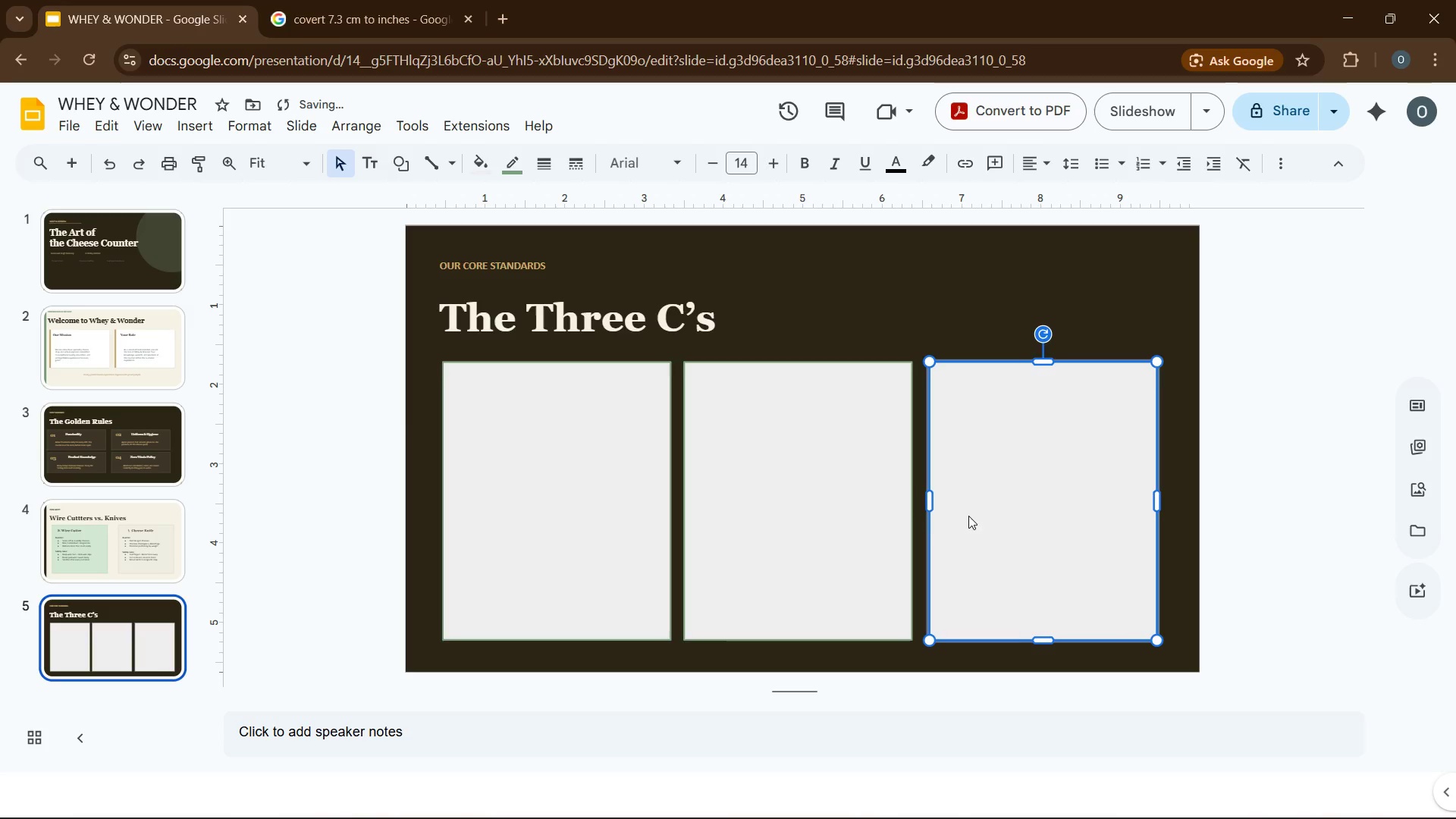 
key(ArrowRight)
 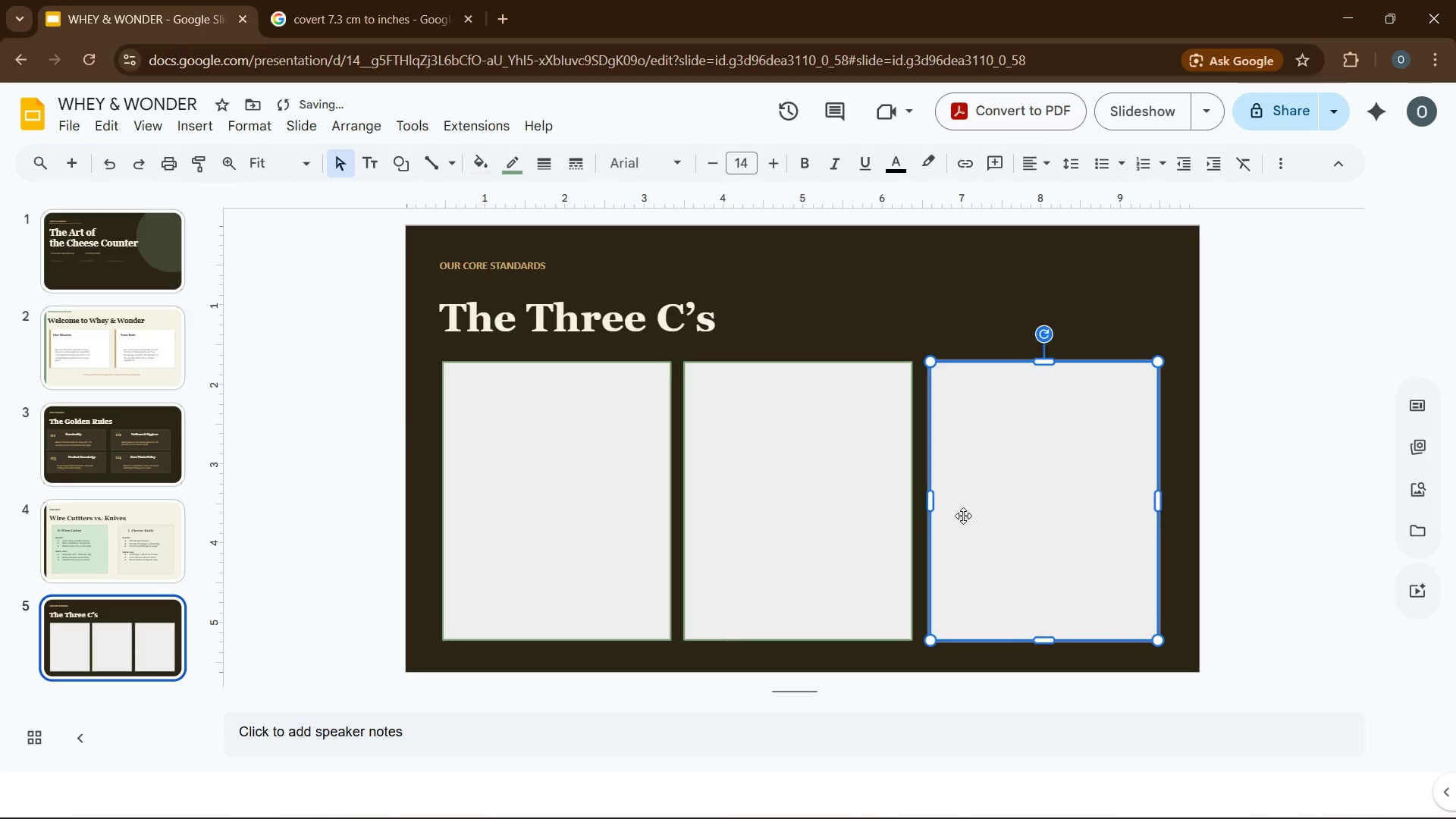 
key(ArrowRight)
 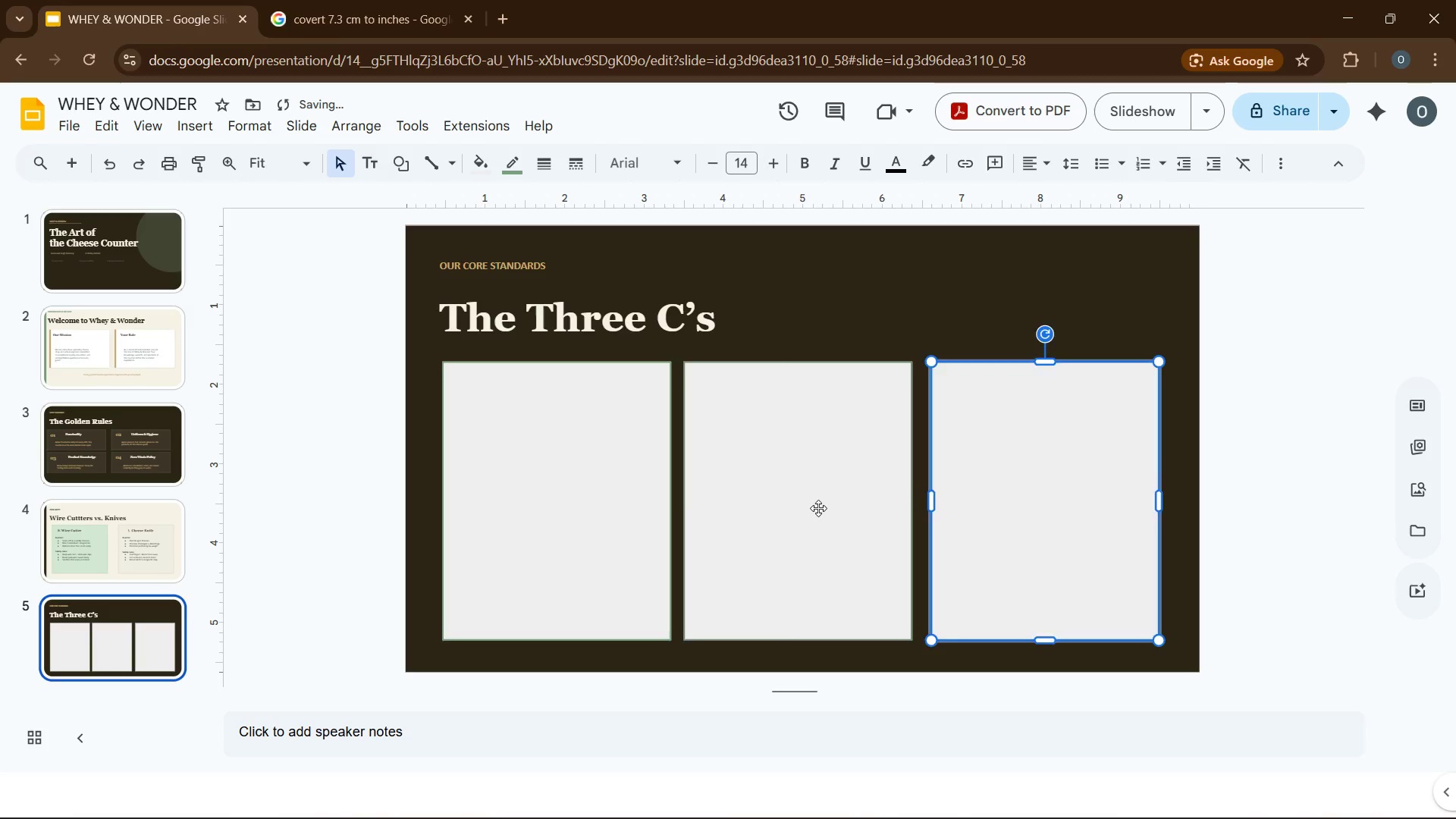 
left_click([818, 508])
 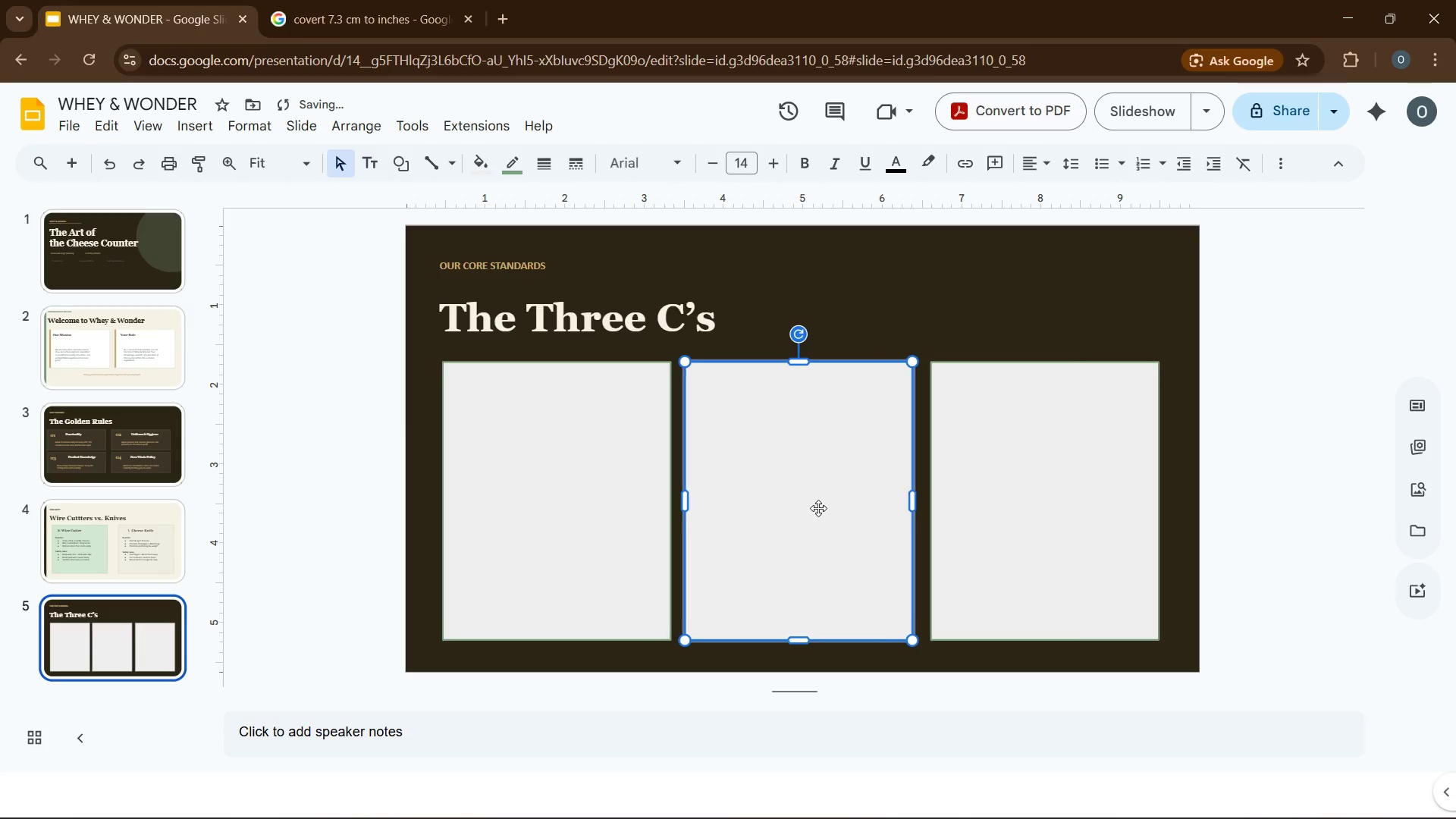 
key(ArrowRight)
 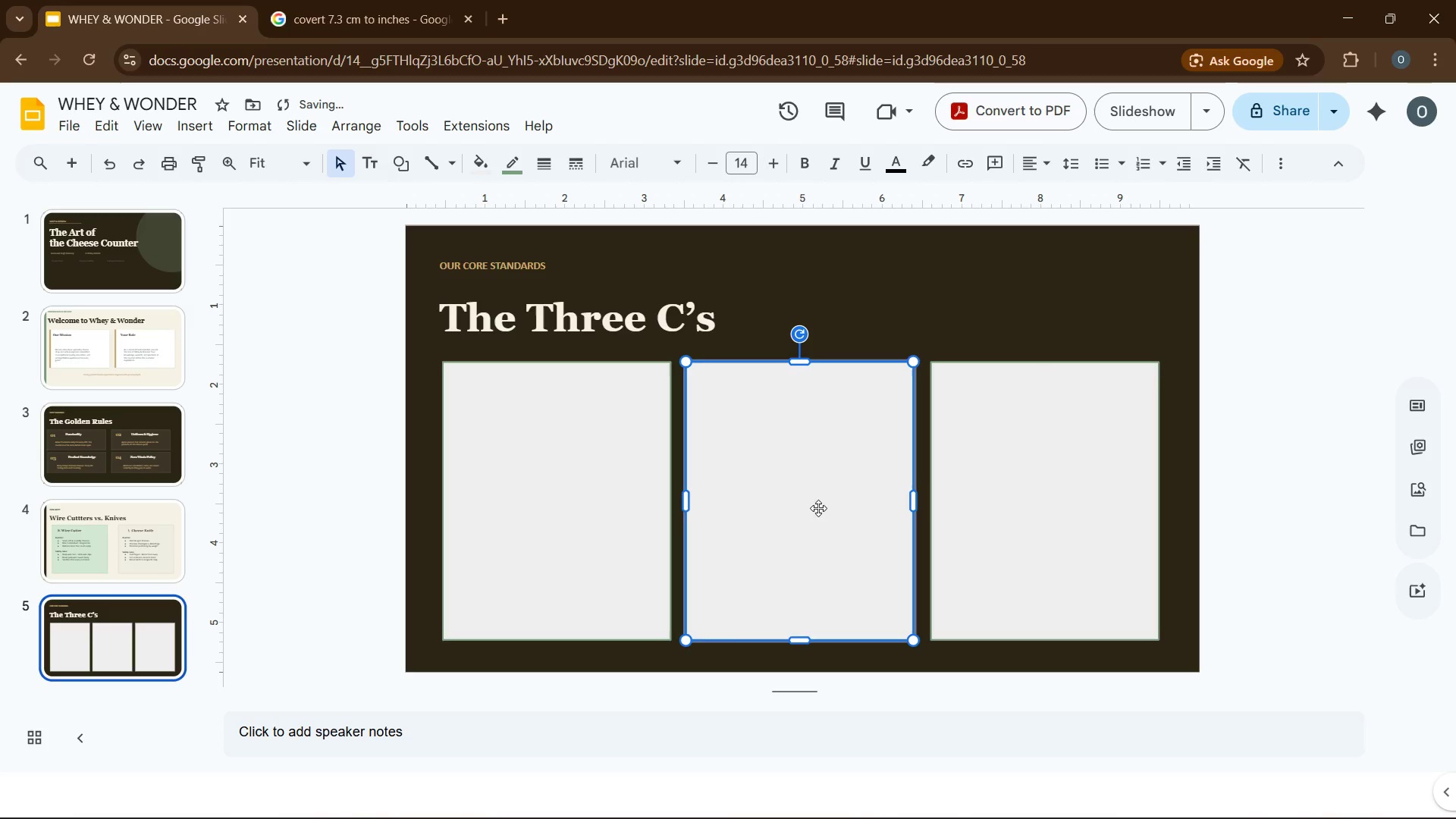 
key(ArrowRight)
 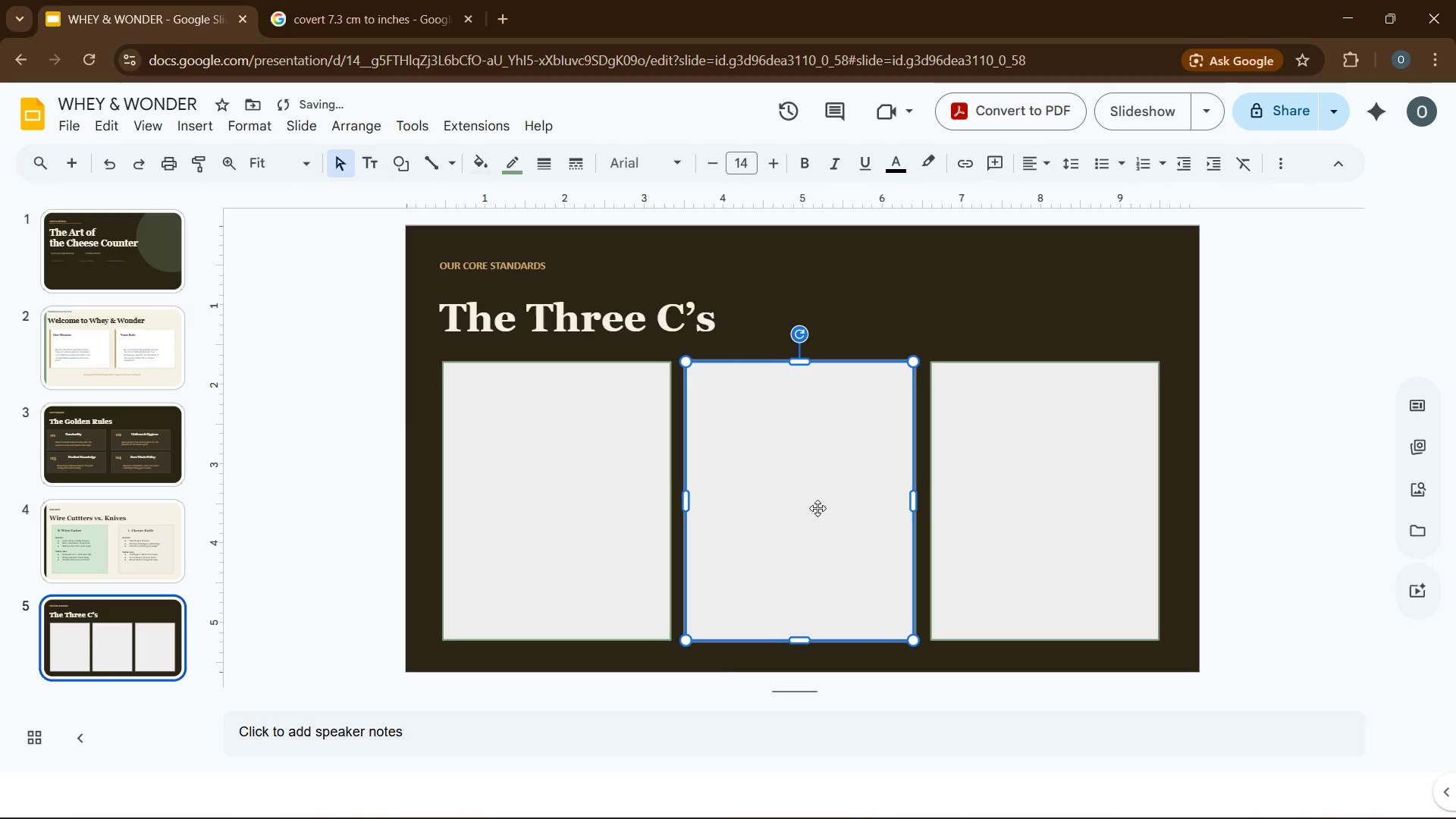 
key(ArrowRight)
 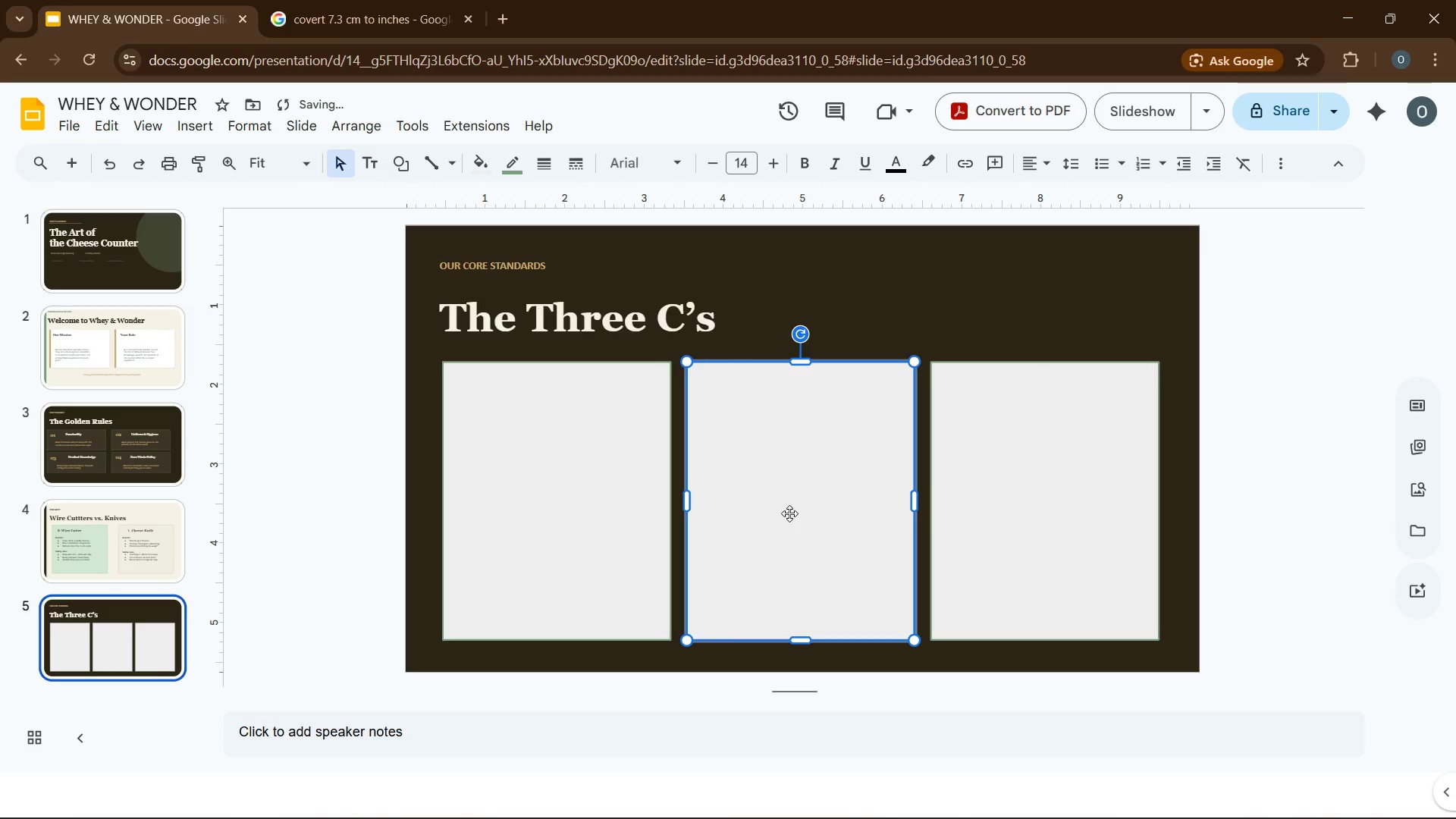 
left_click([603, 522])
 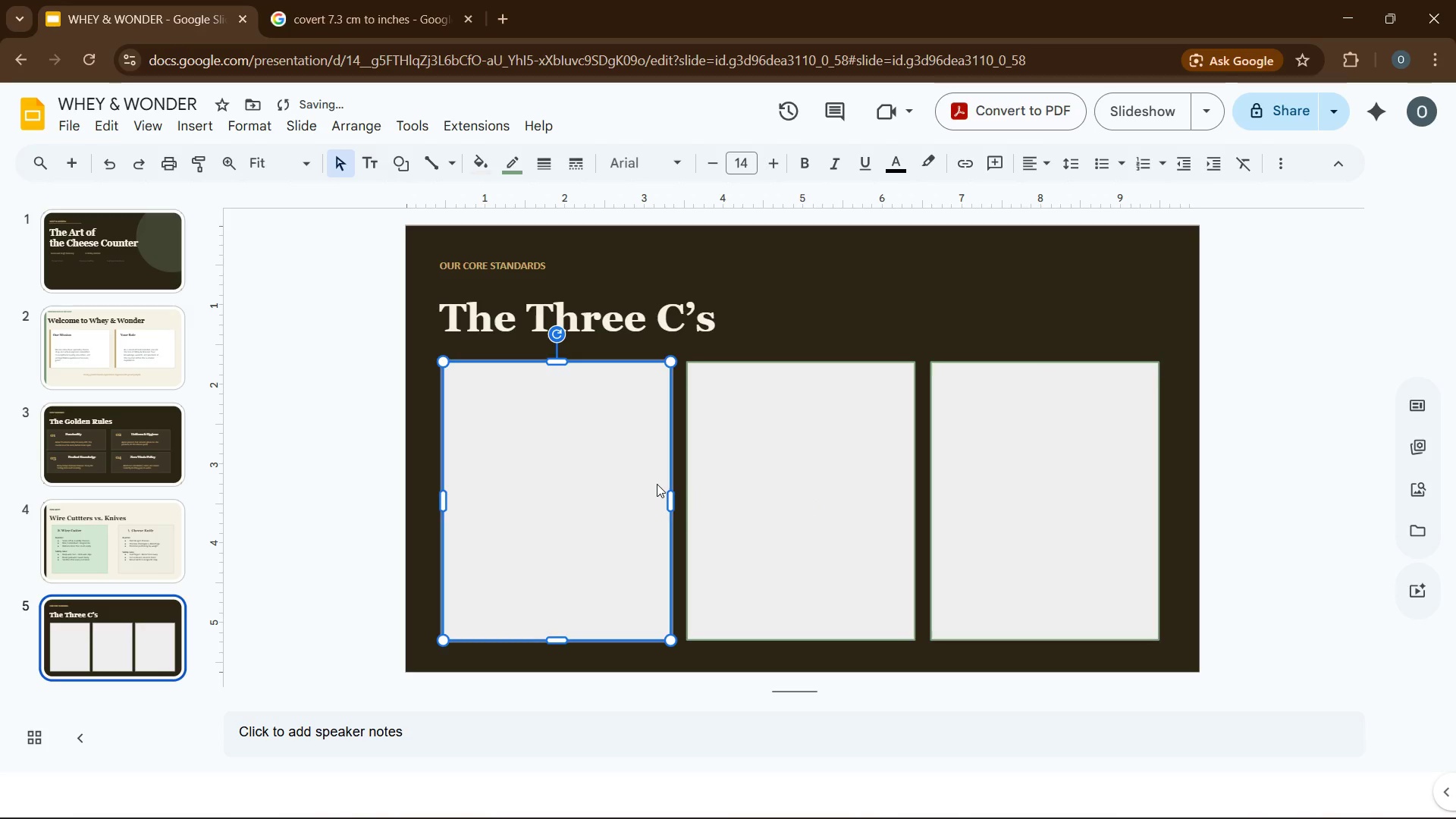 
hold_key(key=ControlLeft, duration=1.47)
left_click([780, 491])
 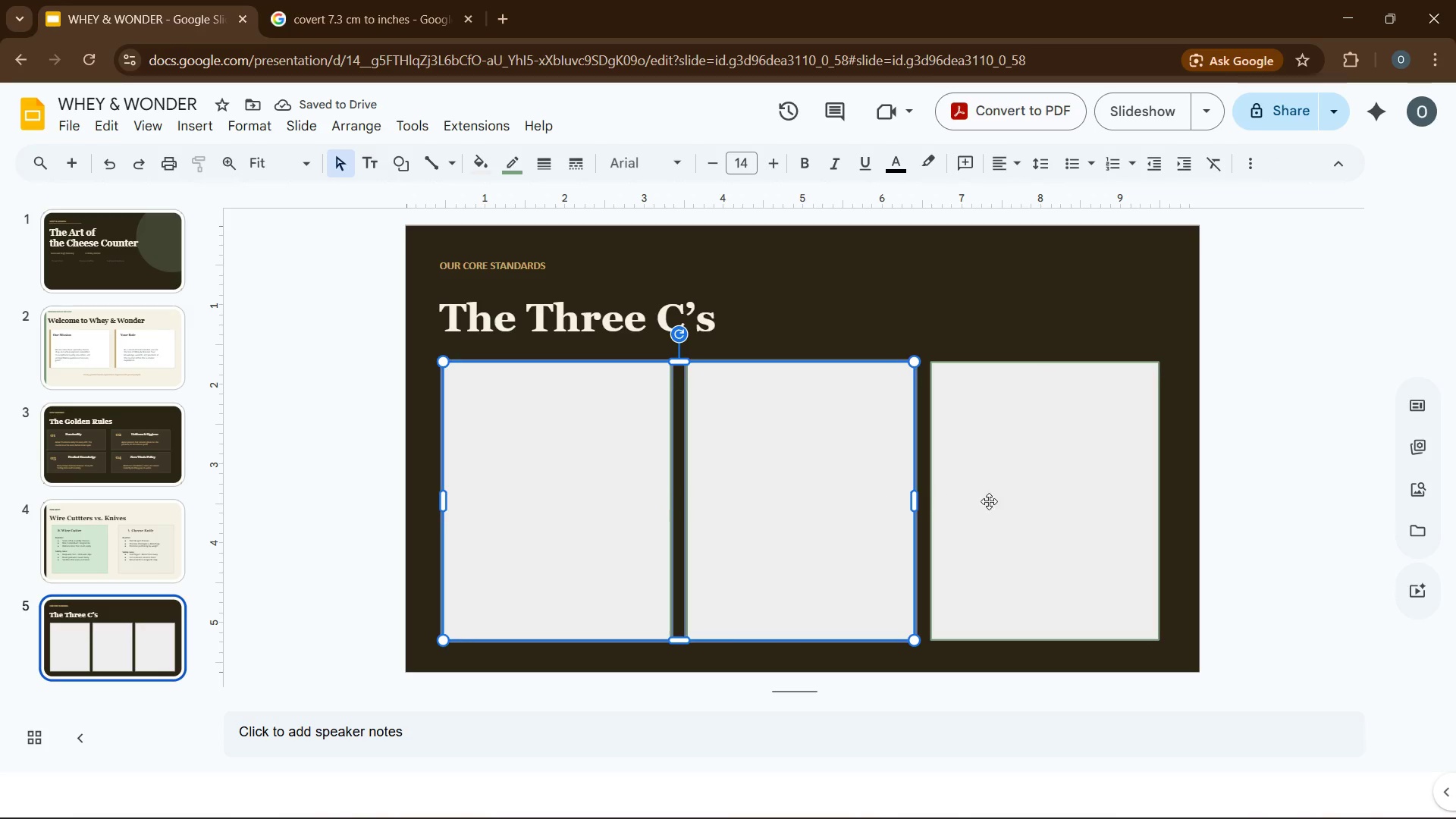 
left_click([996, 501])
 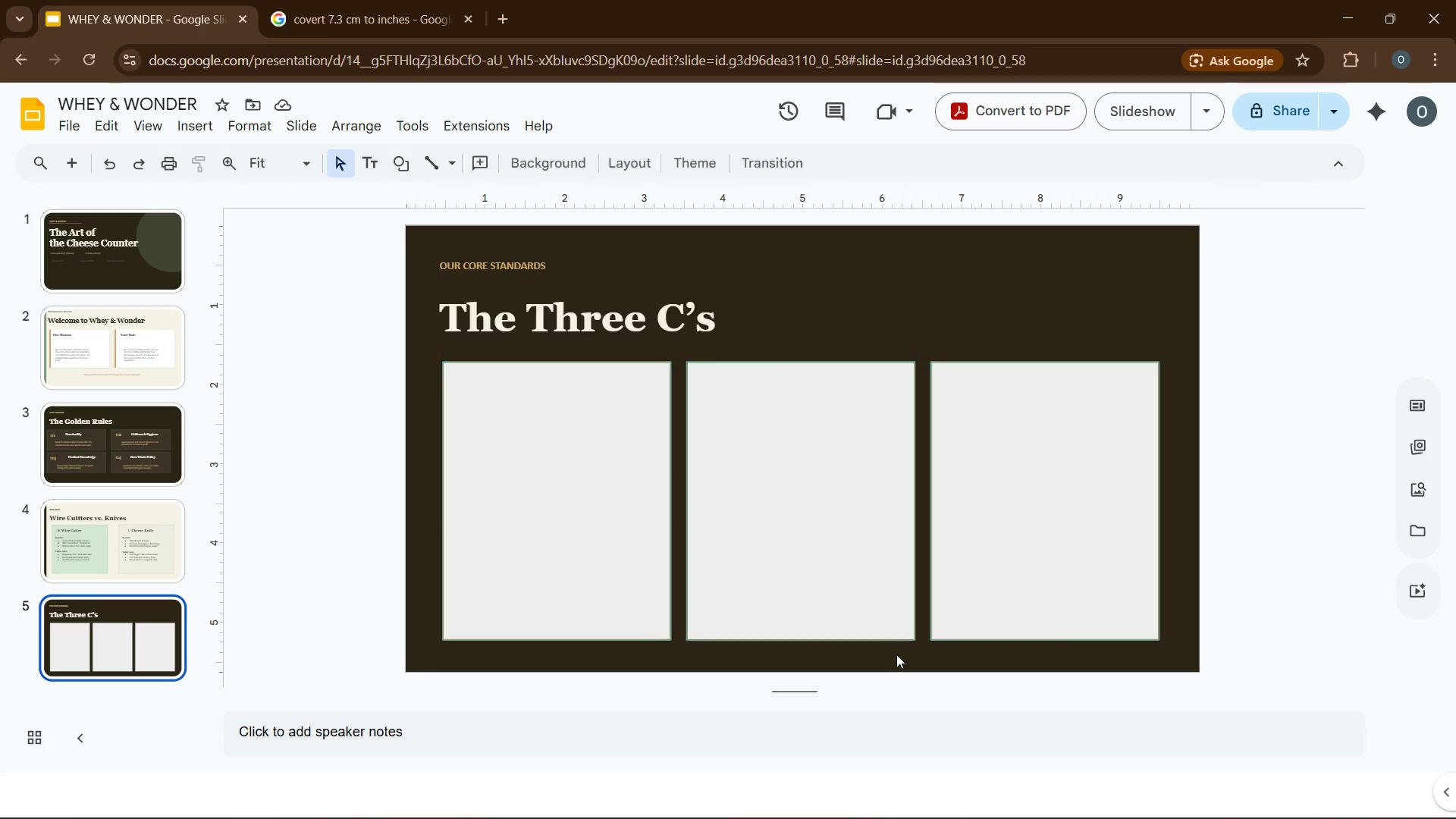 
left_click([576, 521])
 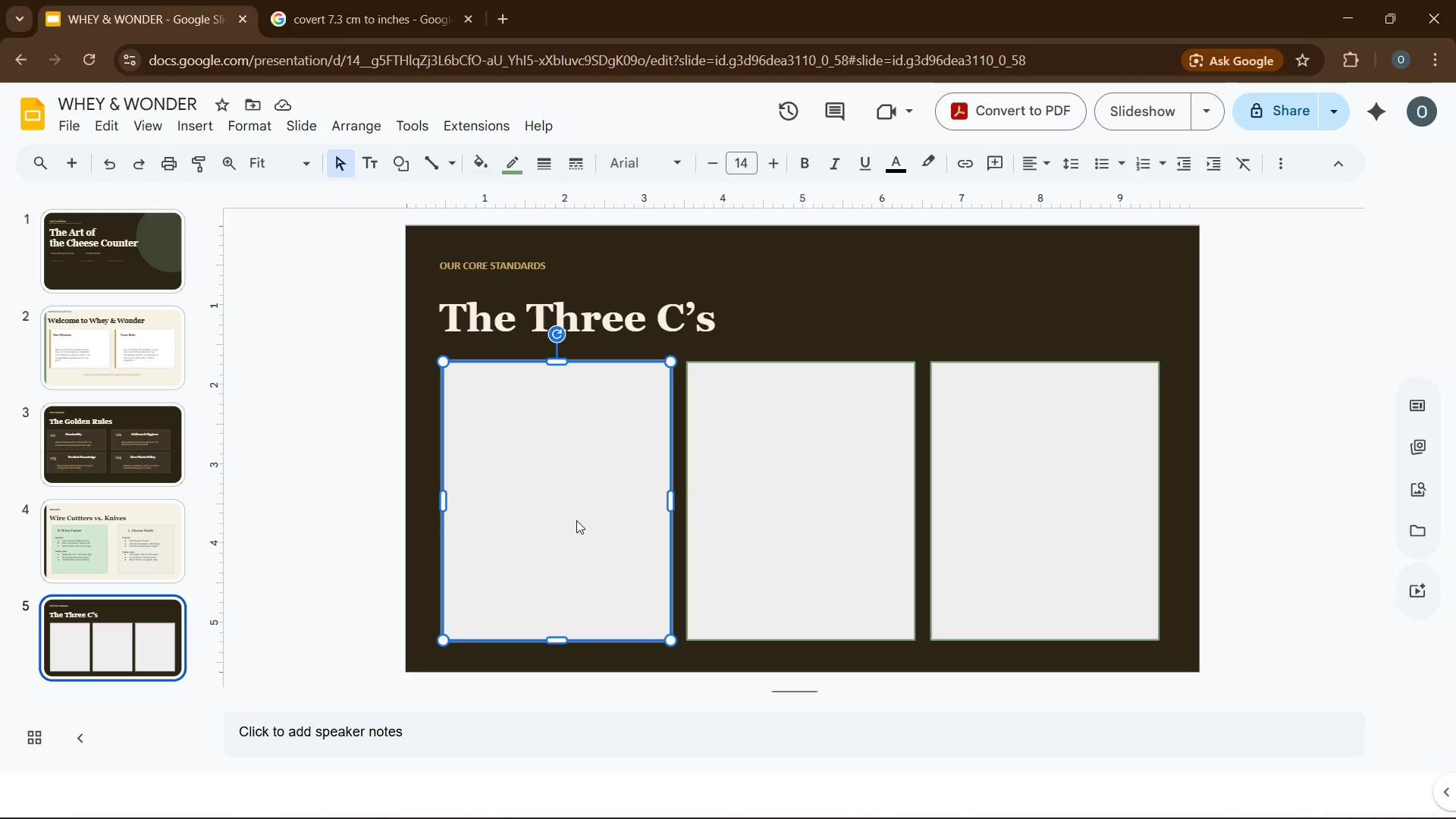 
wait(8.91)
 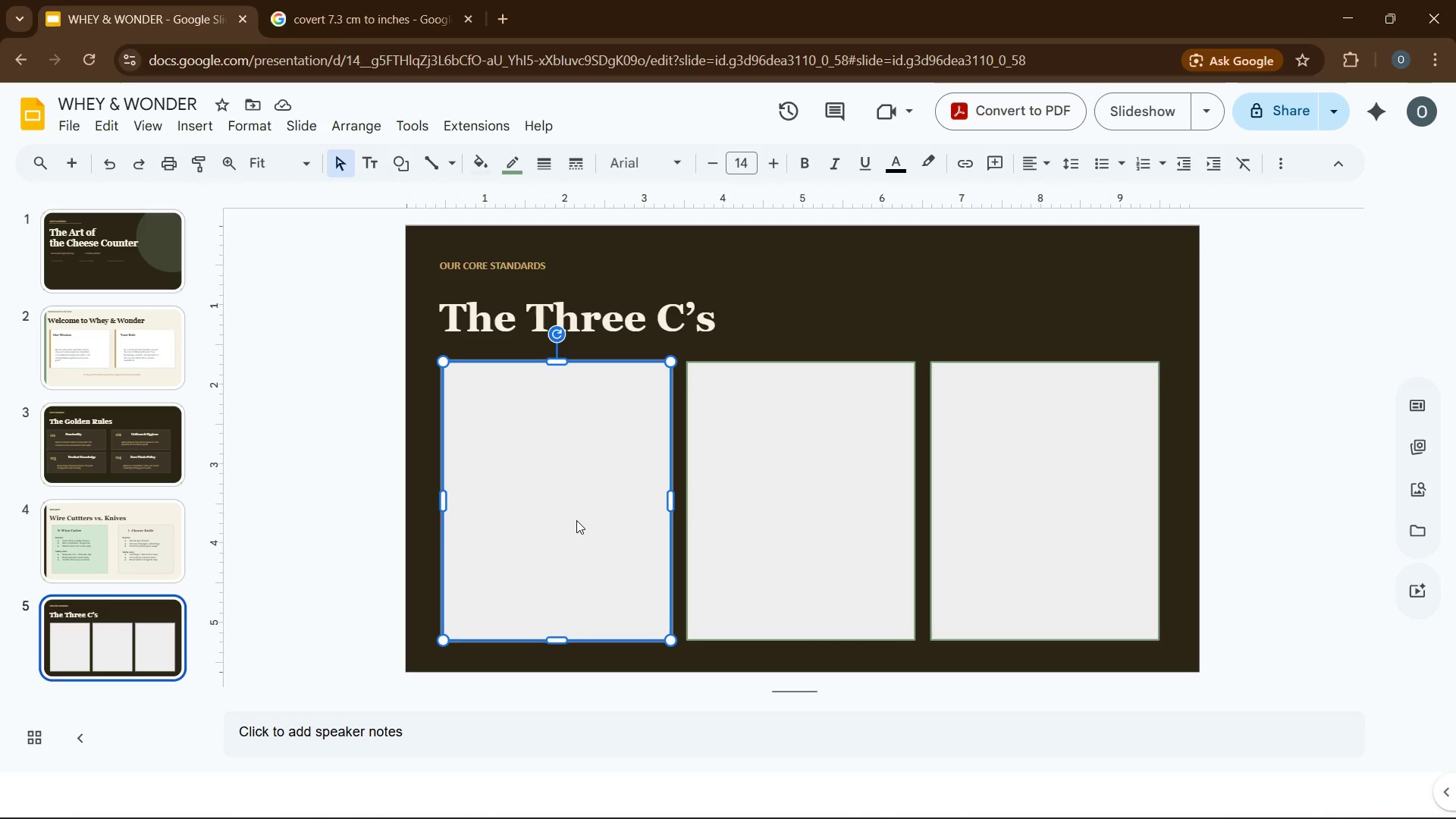 
left_click([198, 123])
 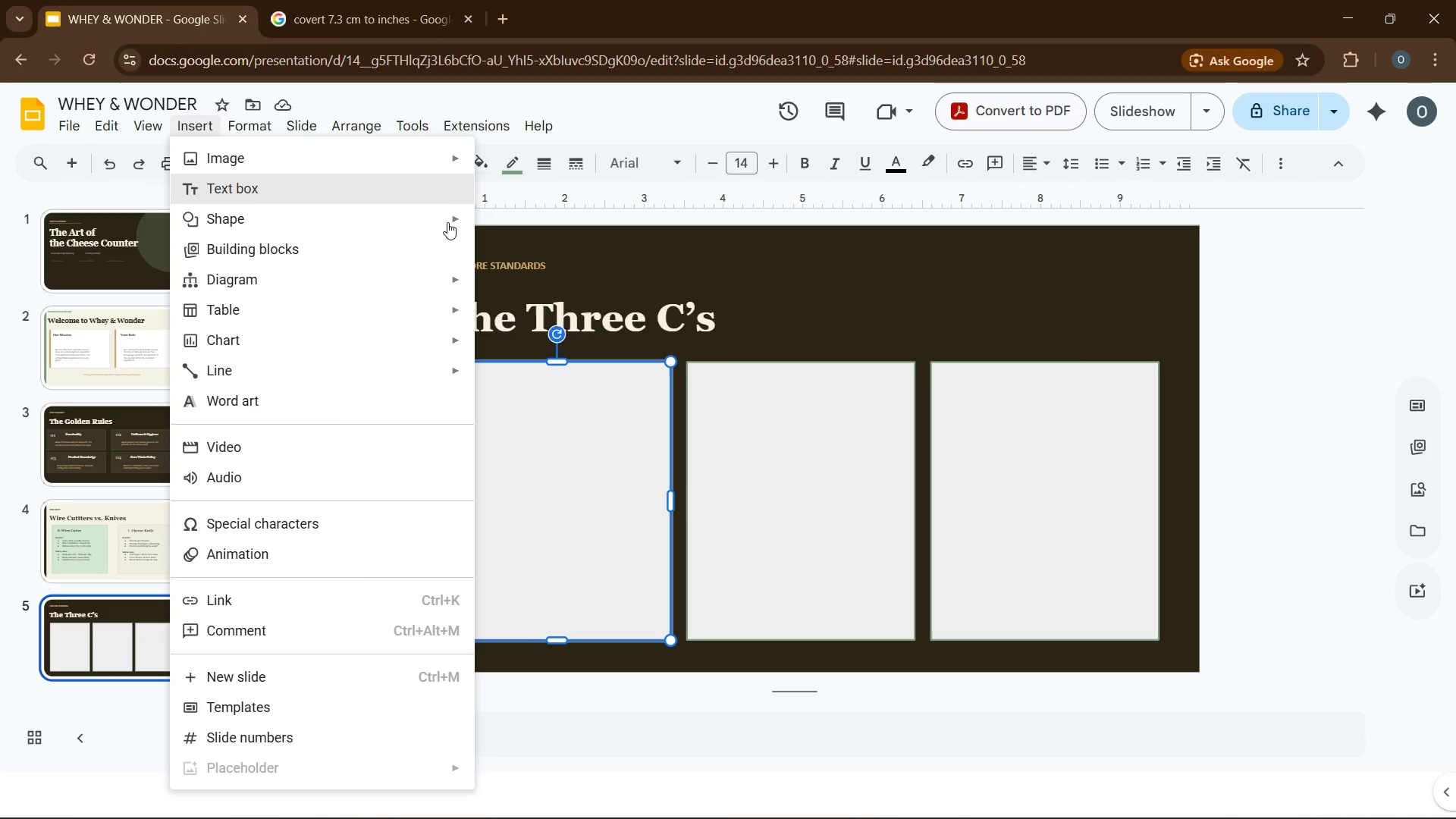 
wait(9.62)
 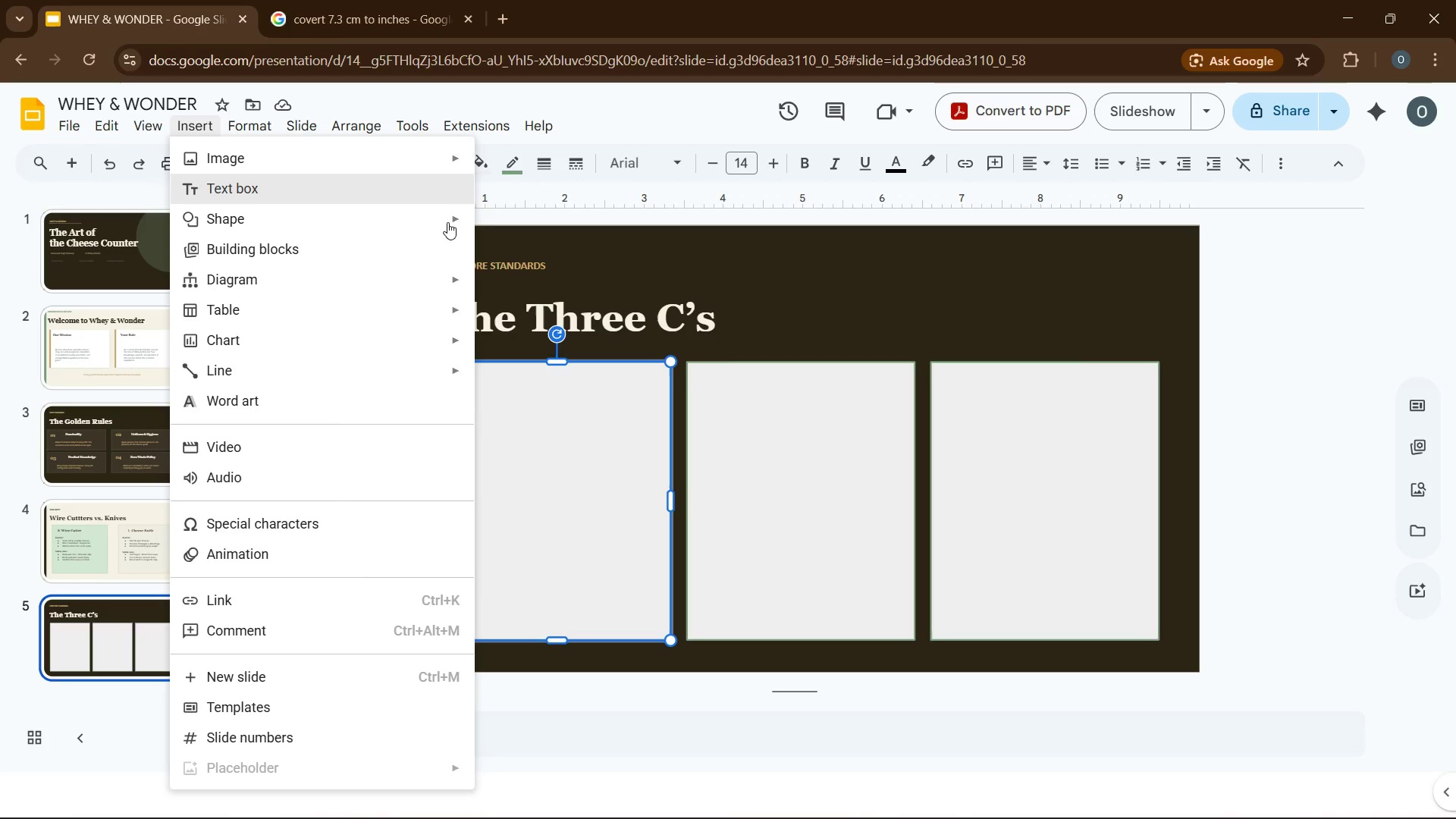 
left_click([513, 228])
 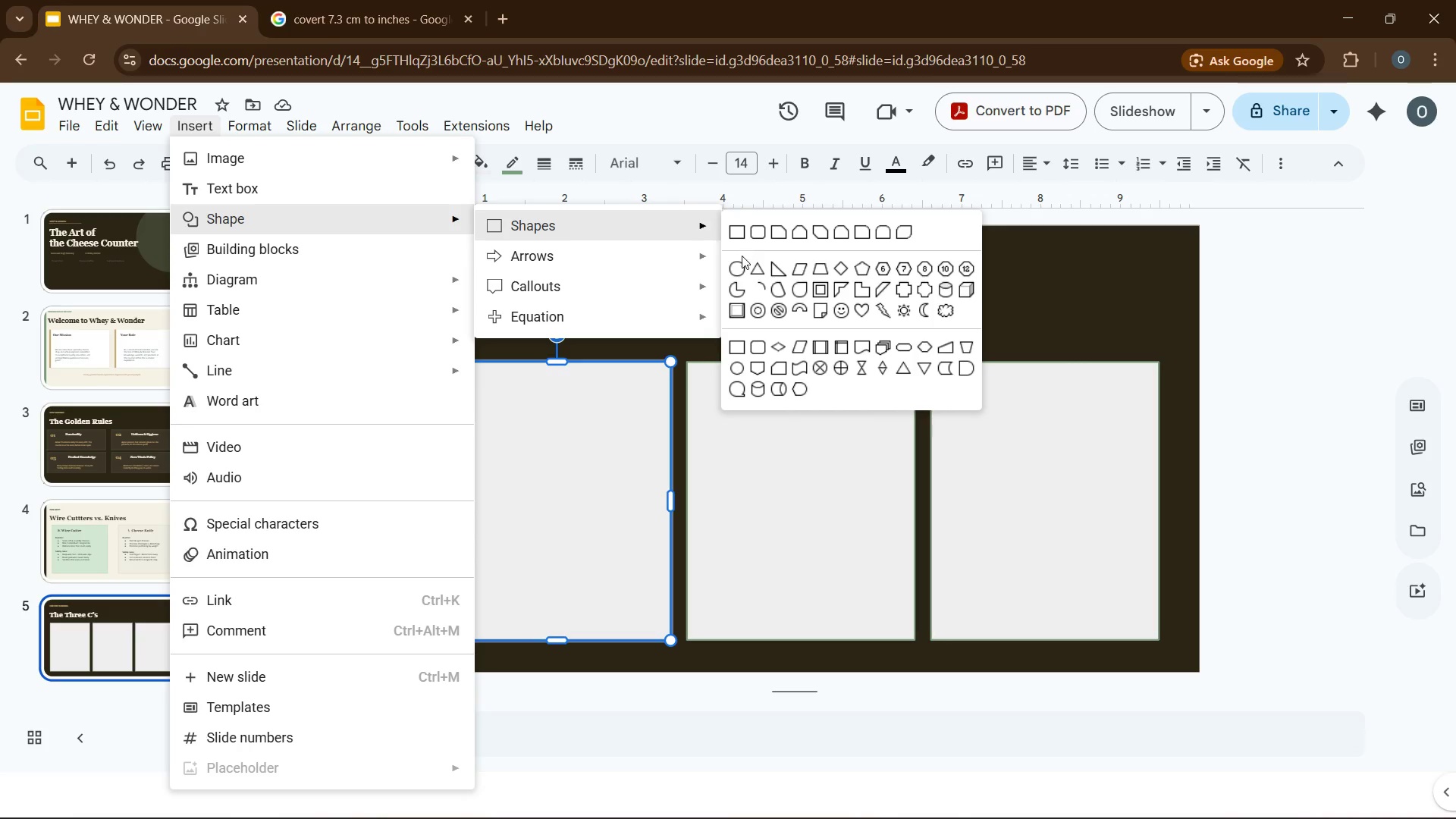 
left_click([738, 266])
 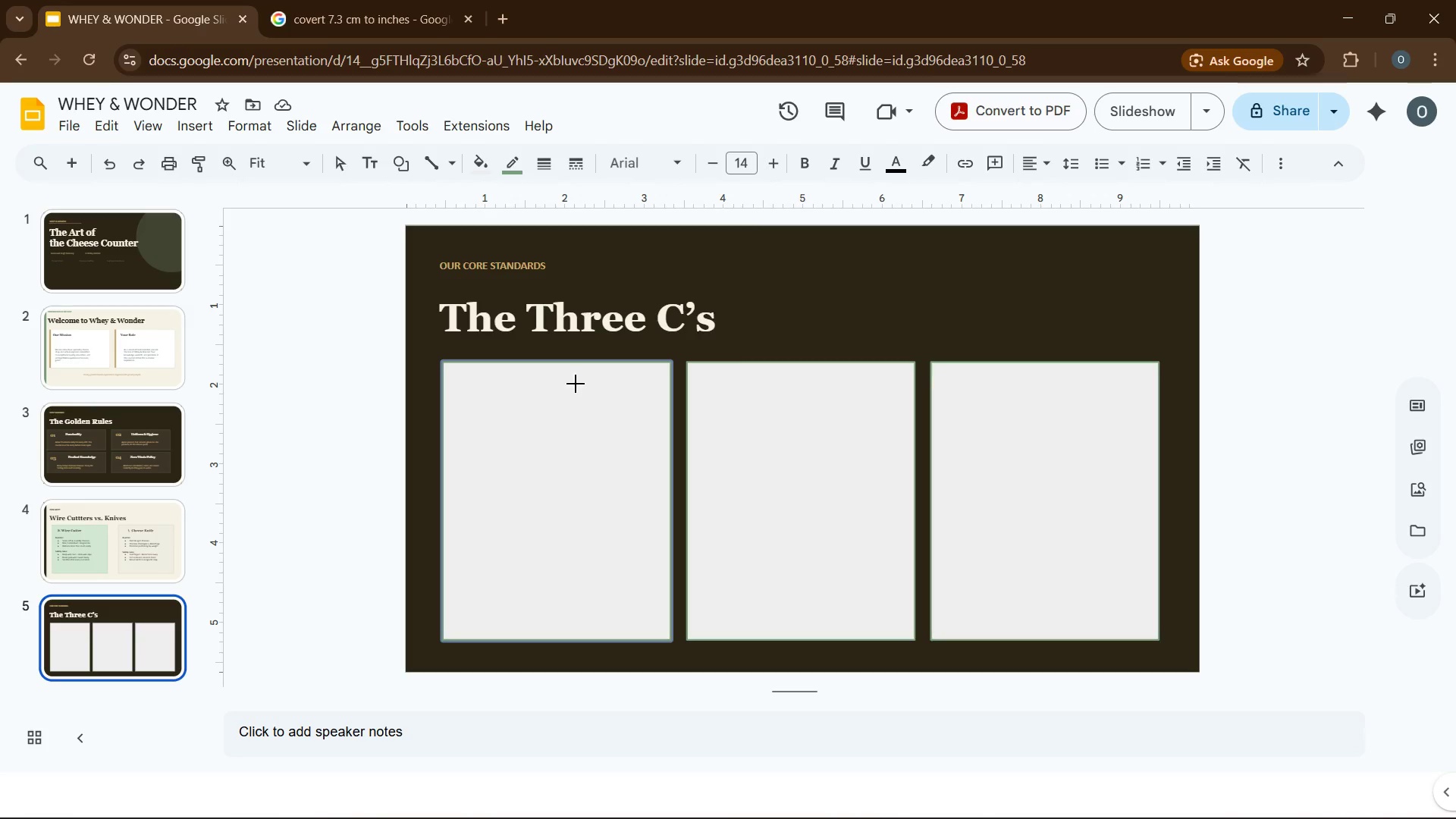 
wait(5.81)
 